 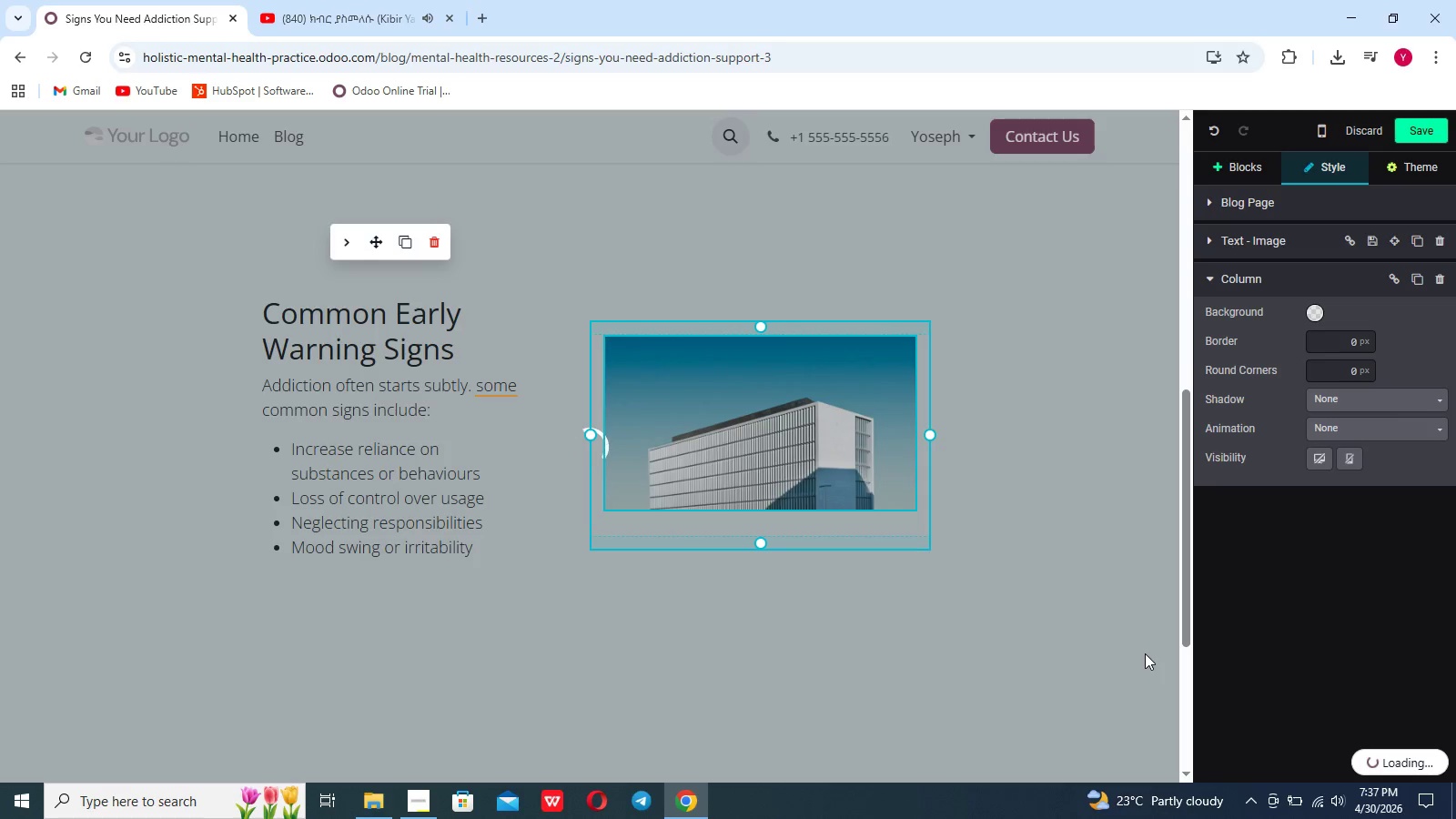 
left_click([1316, 808])
 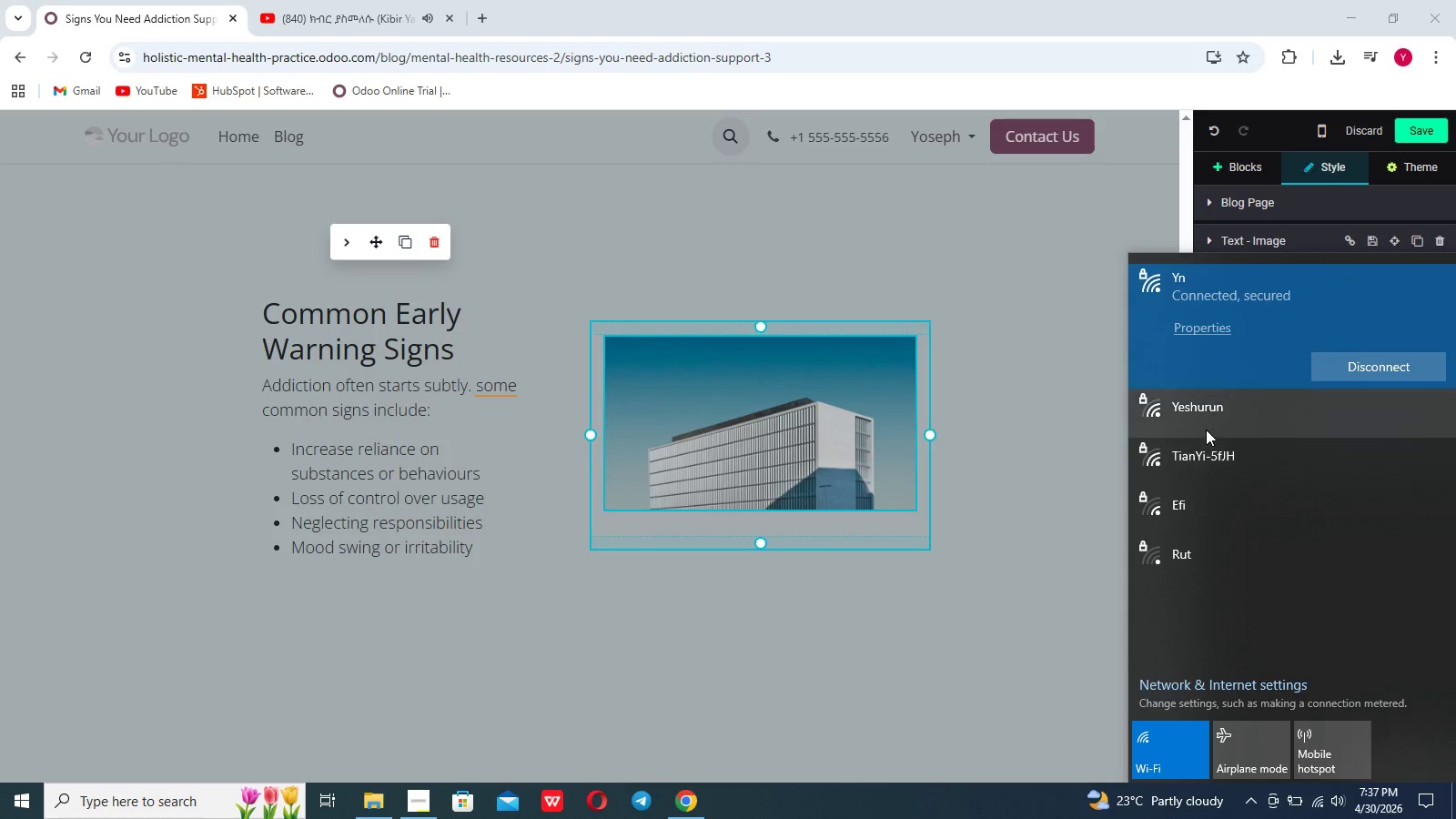 
left_click([1206, 425])
 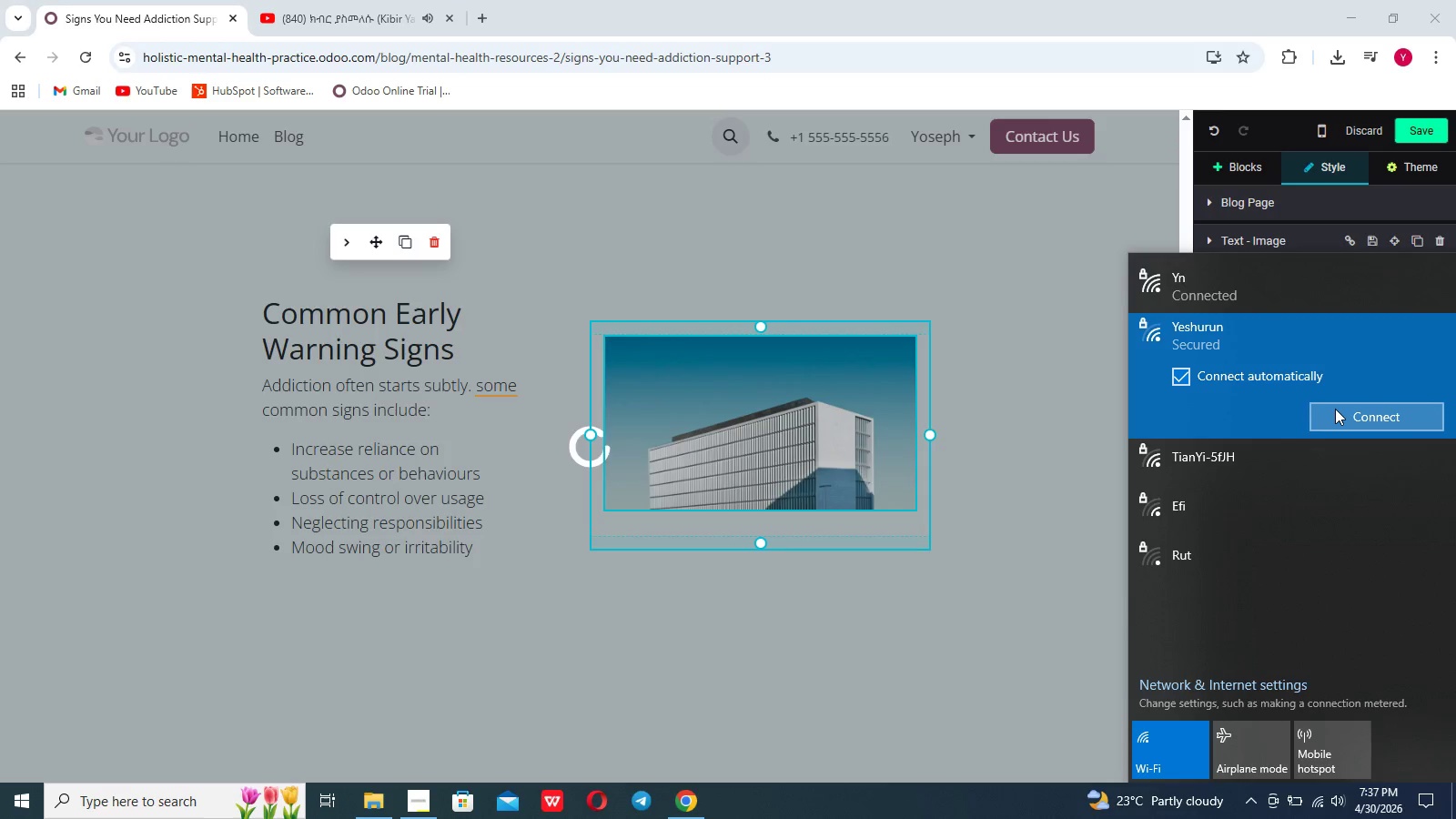 
left_click([1335, 409])
 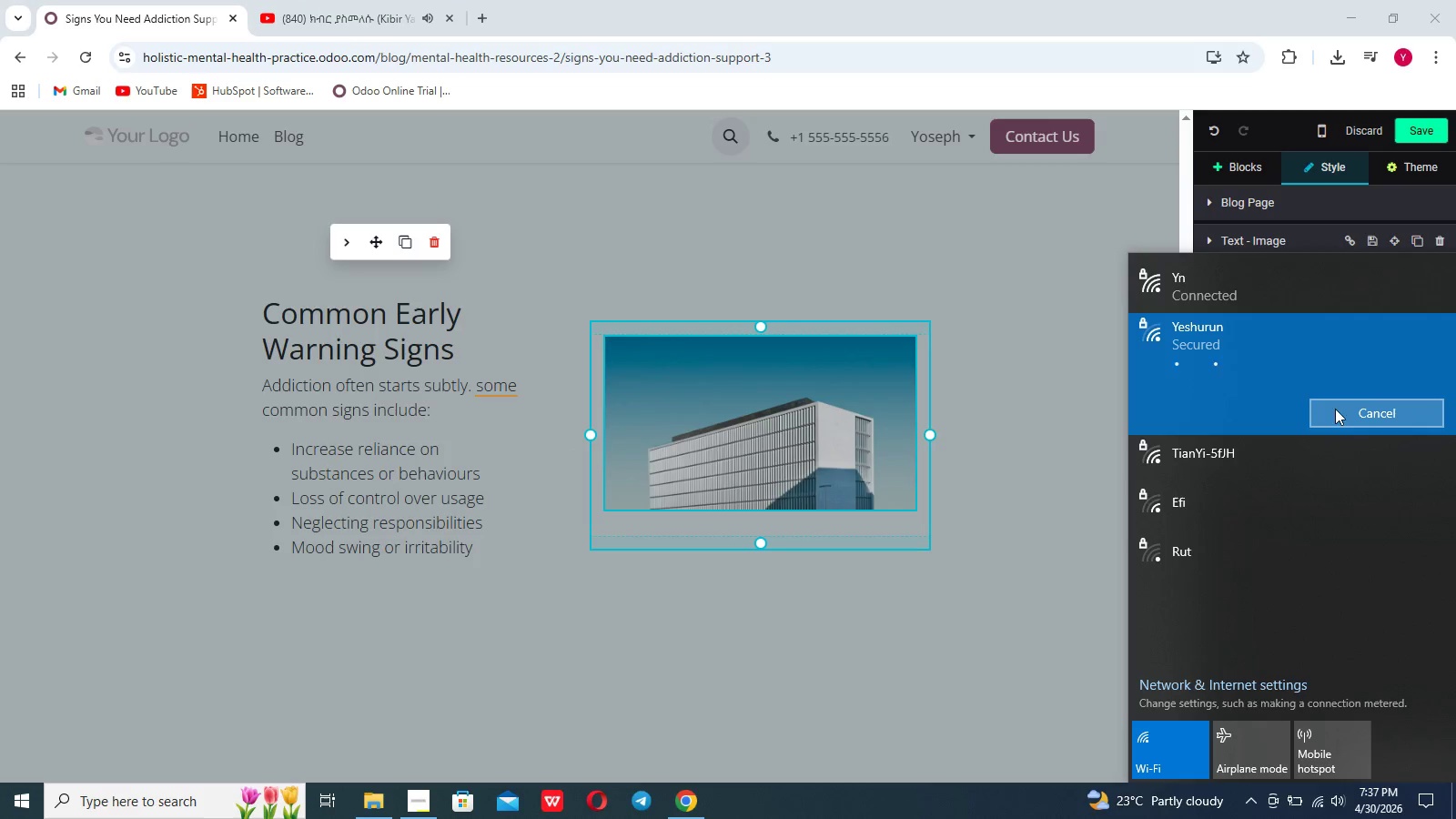 
mouse_move([1109, 421])
 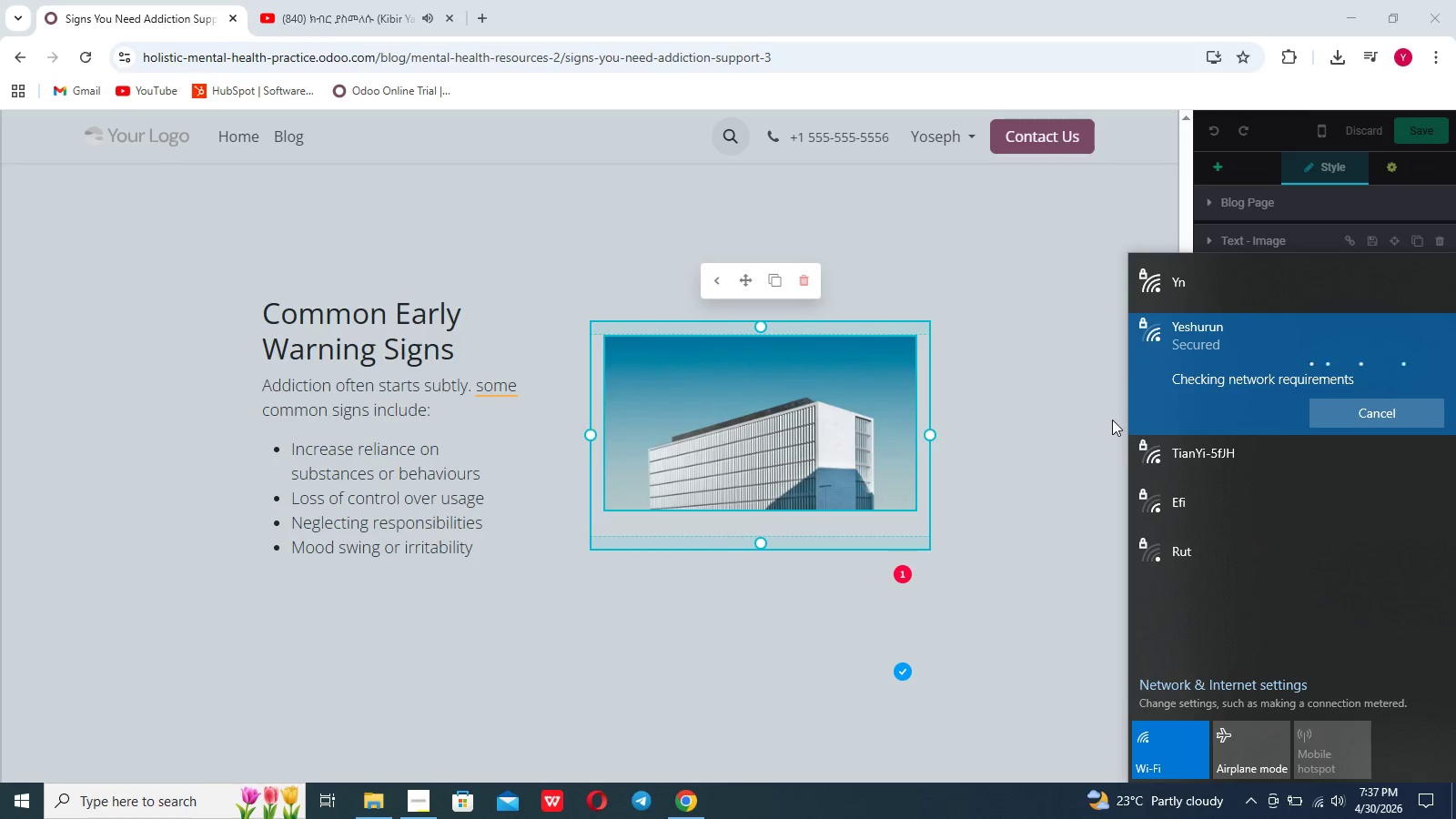 
mouse_move([1160, 373])
 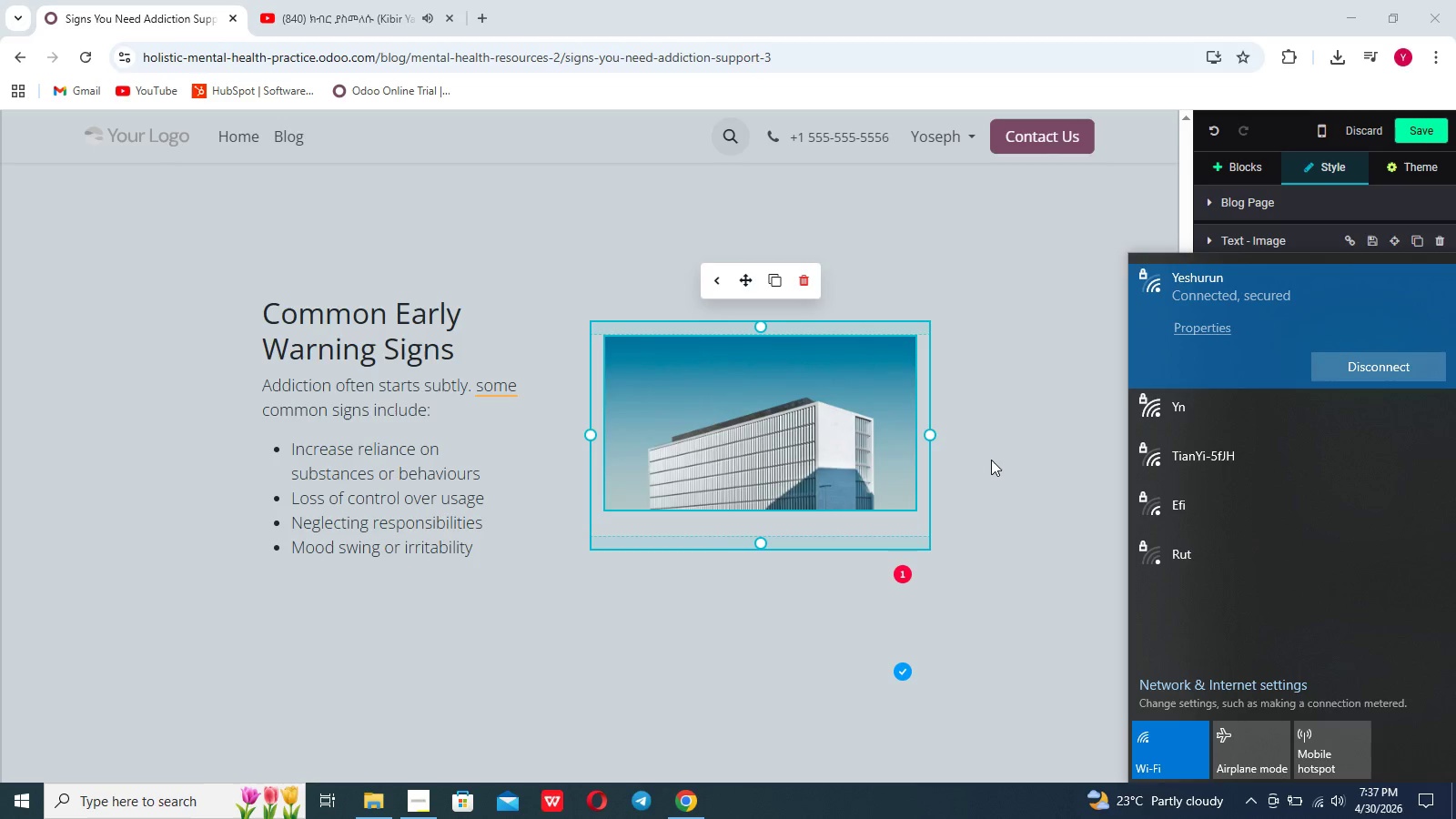 
left_click([991, 460])
 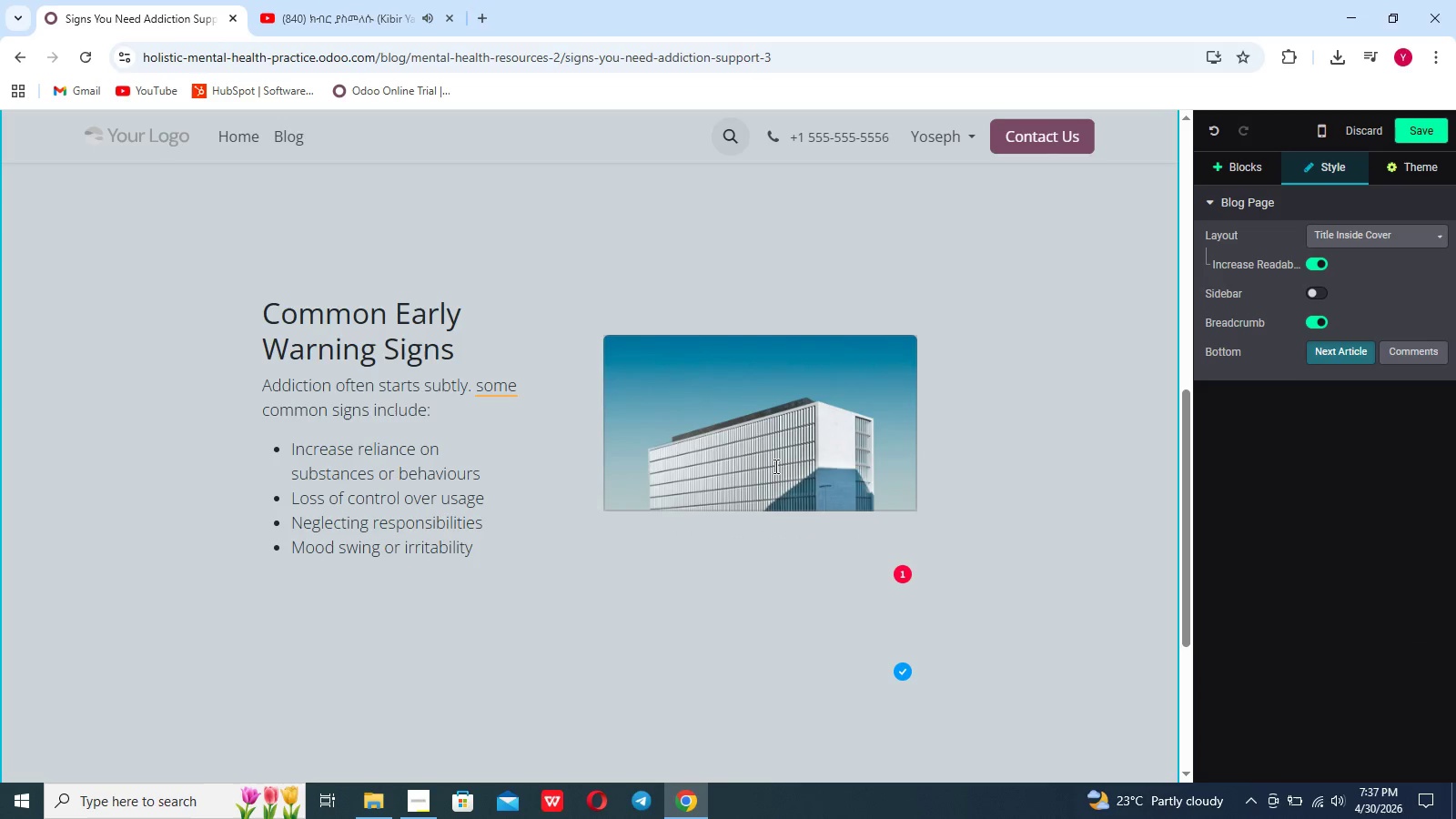 
double_click([774, 466])
 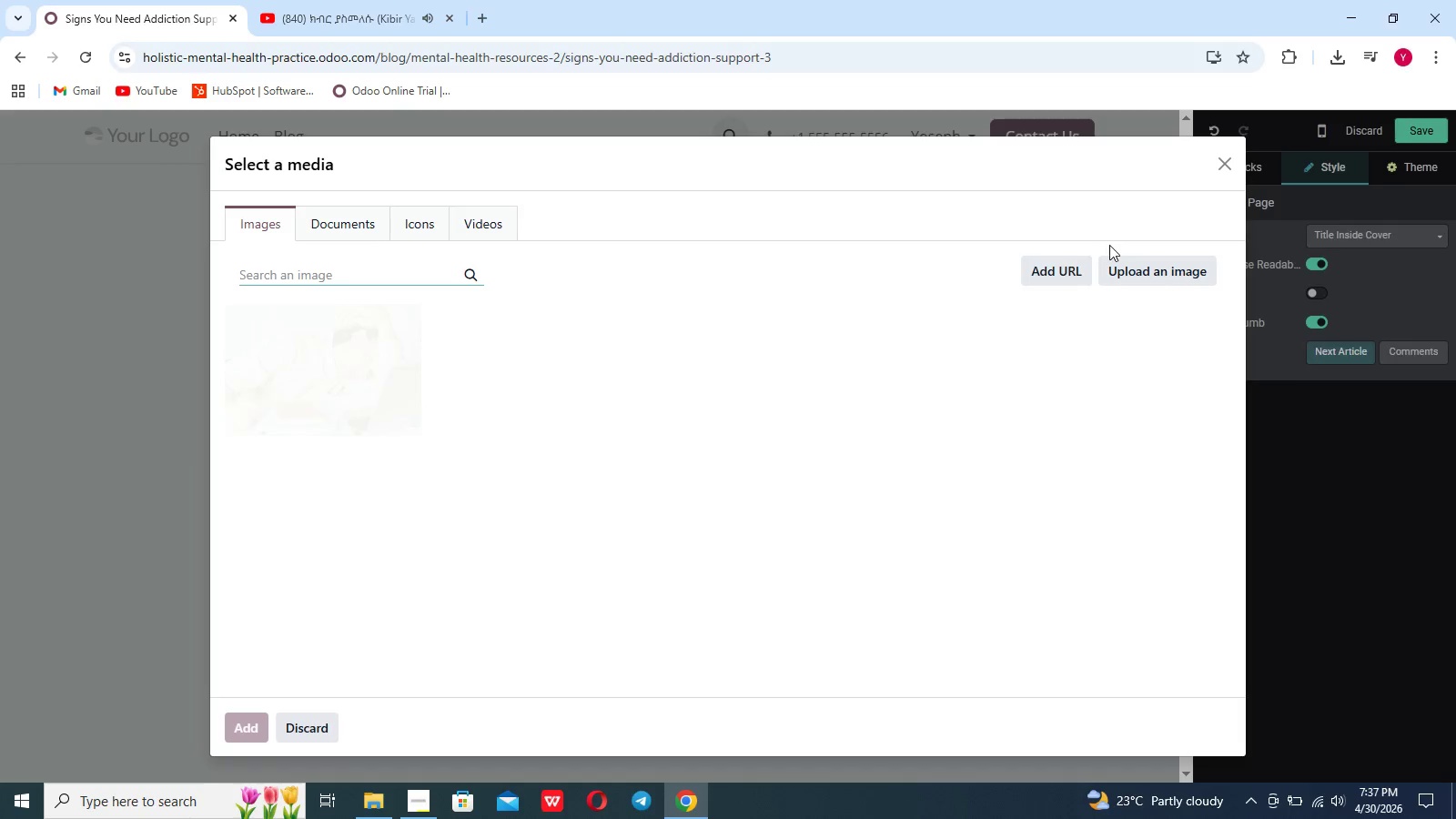 
left_click([1126, 262])
 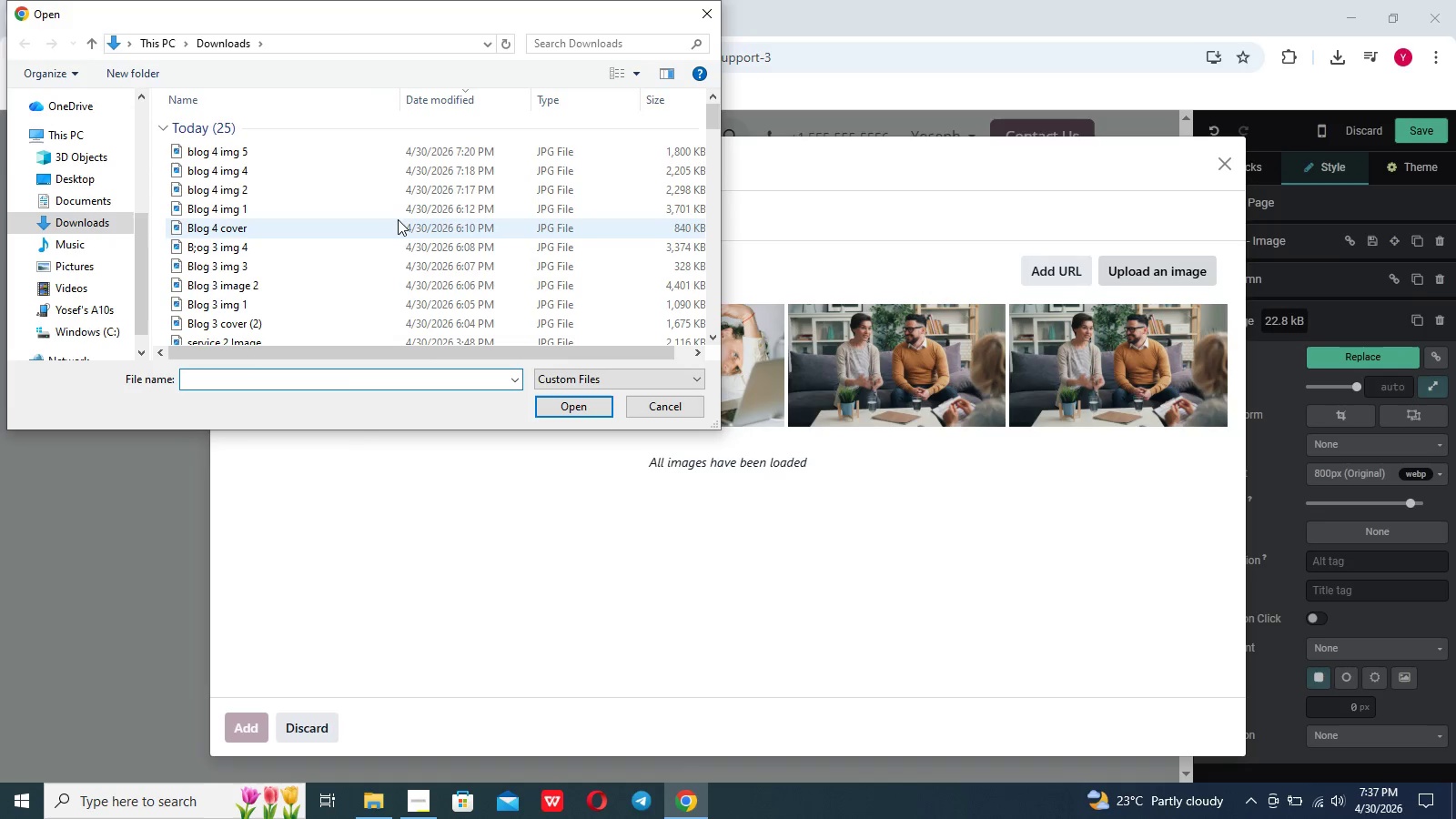 
mouse_move([371, 308])
 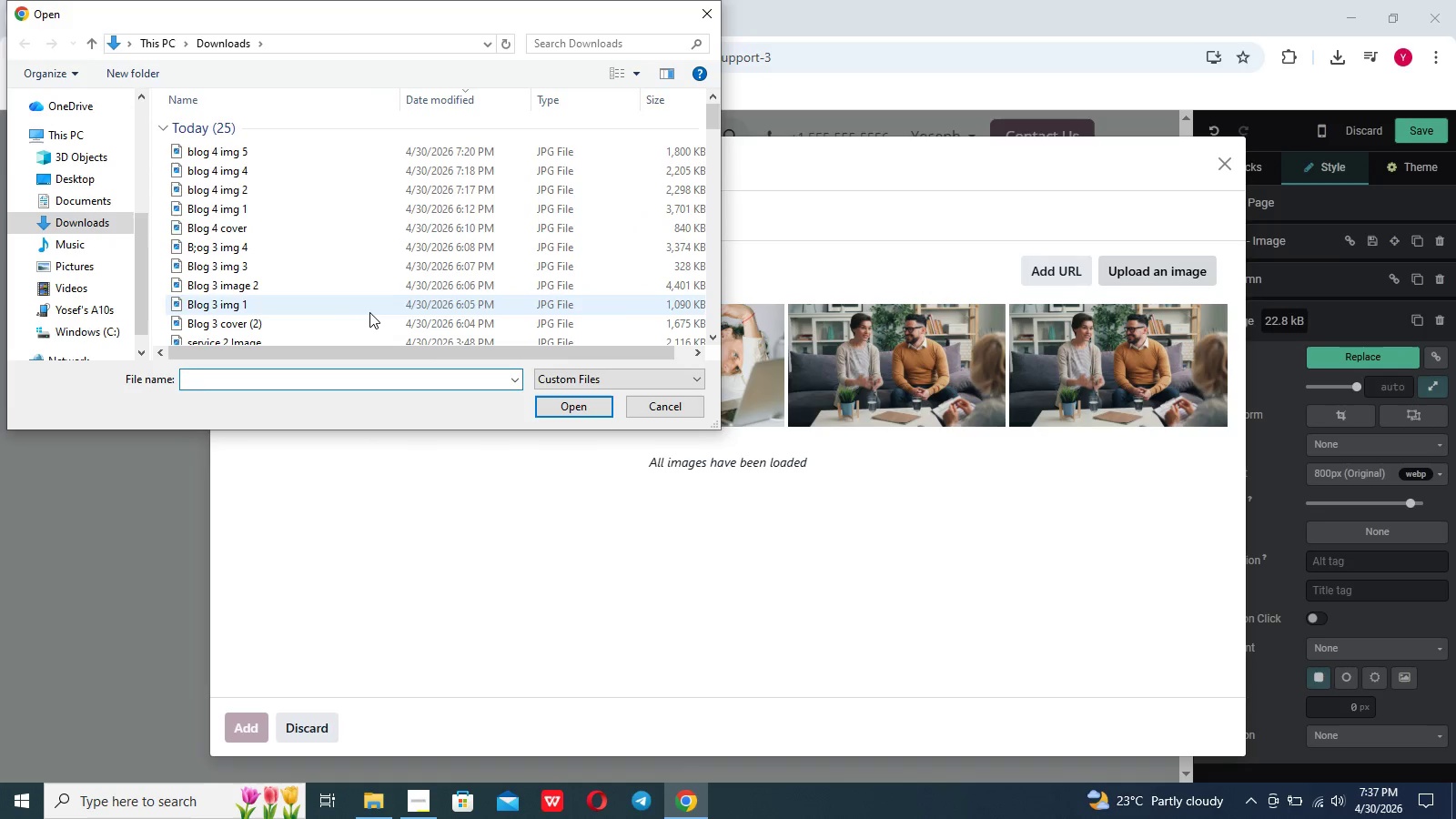 
left_click([369, 312])
 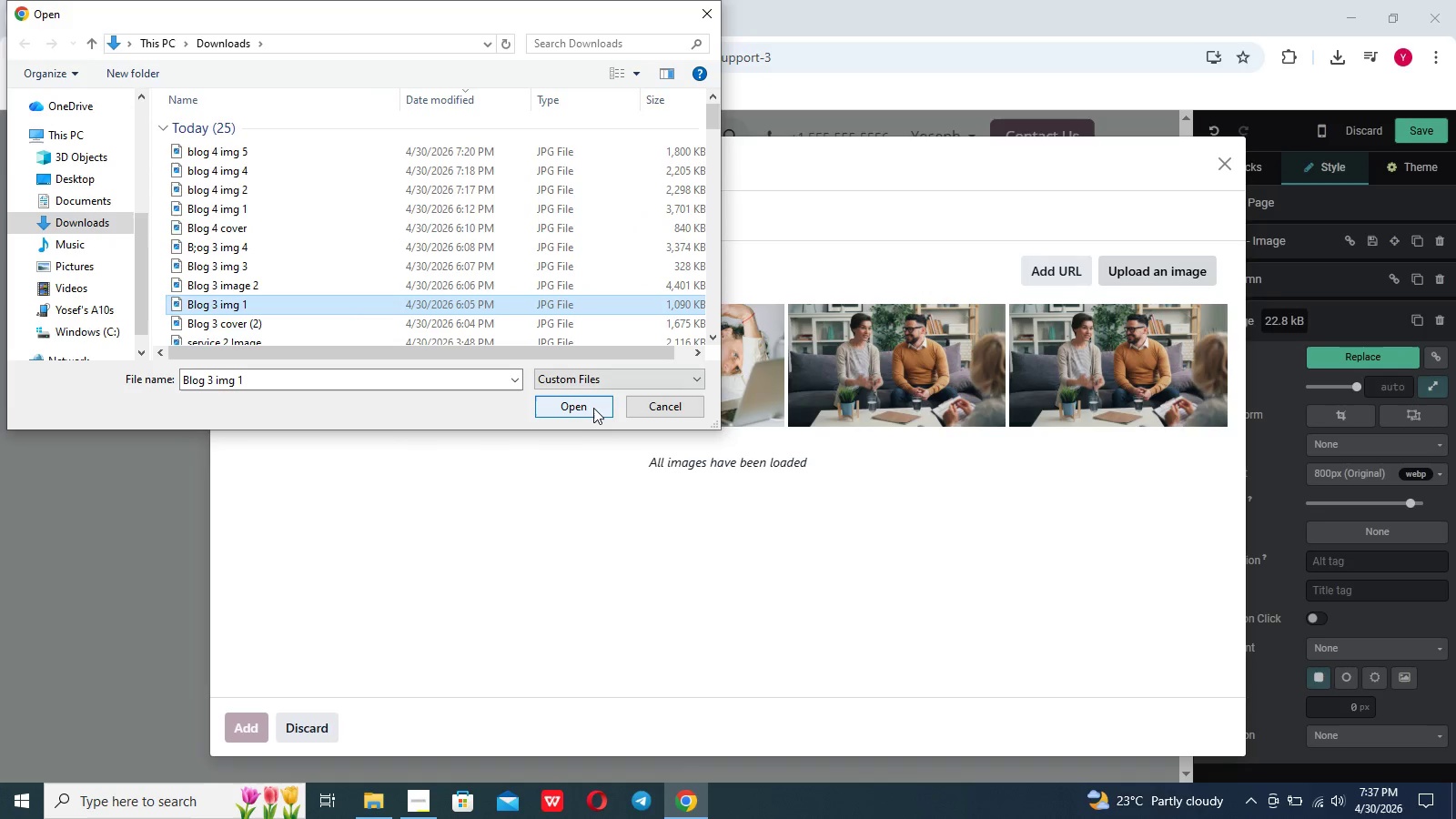 
left_click([593, 408])
 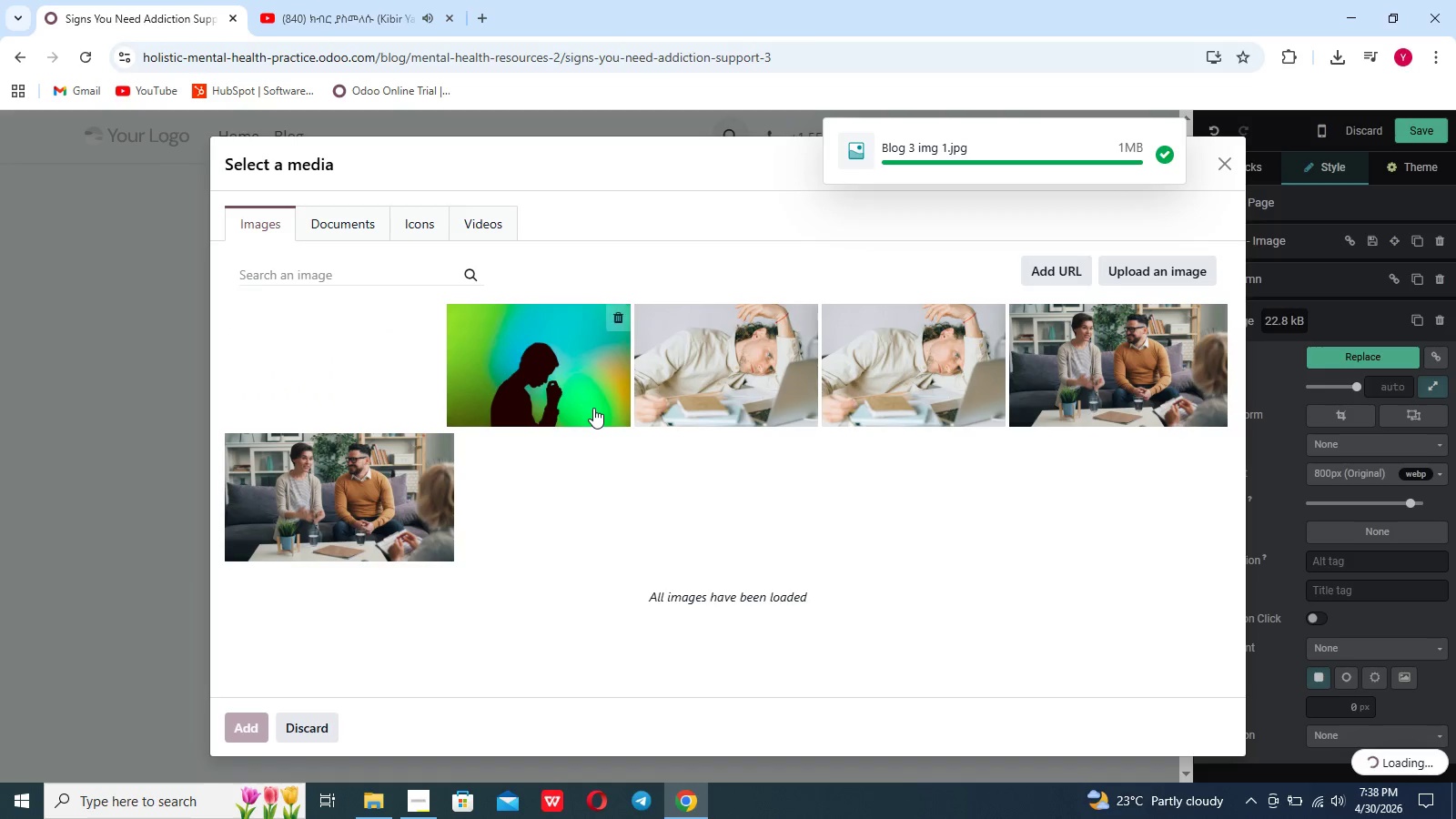 
wait(11.22)
 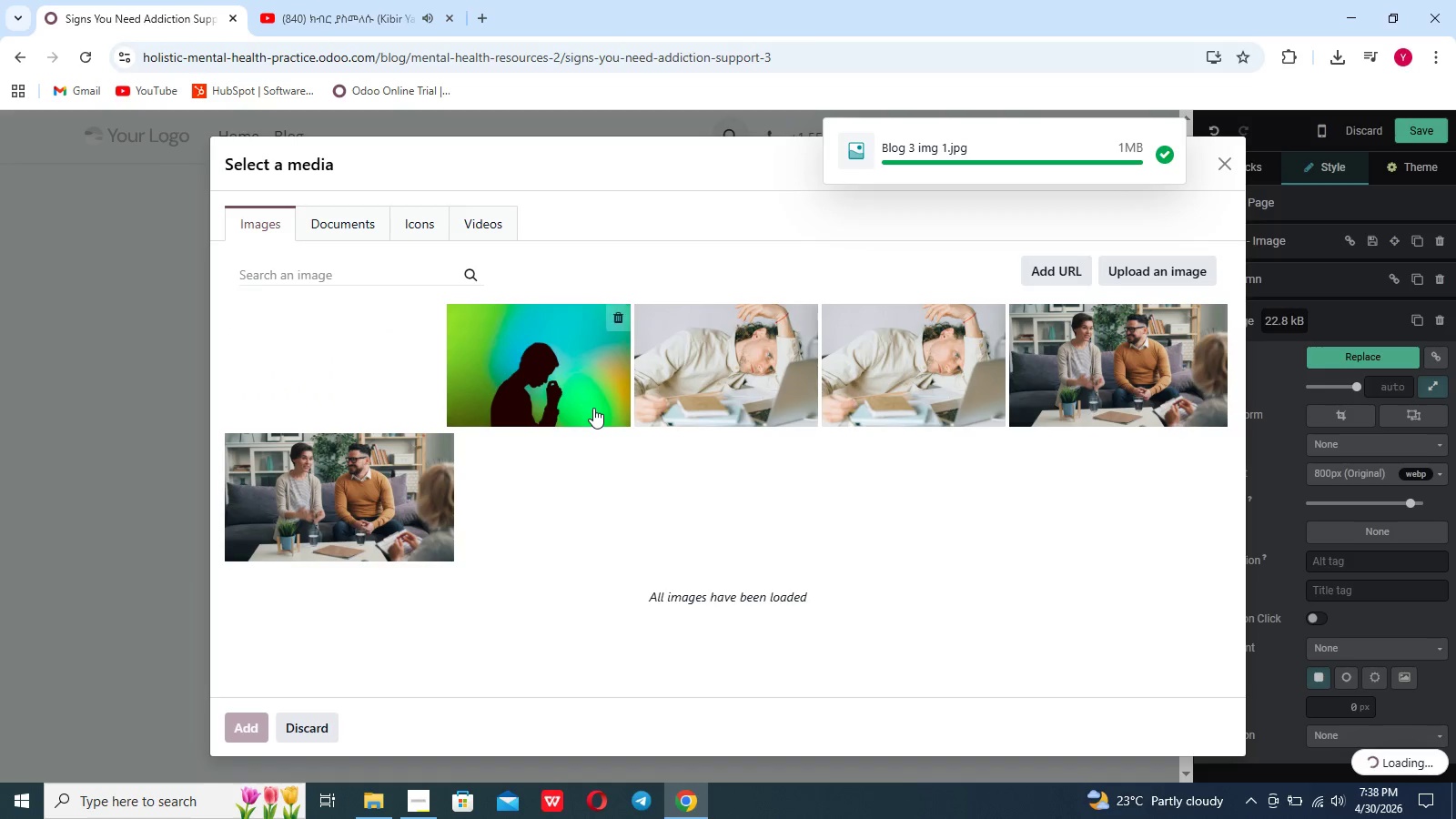 
left_click([956, 15])
 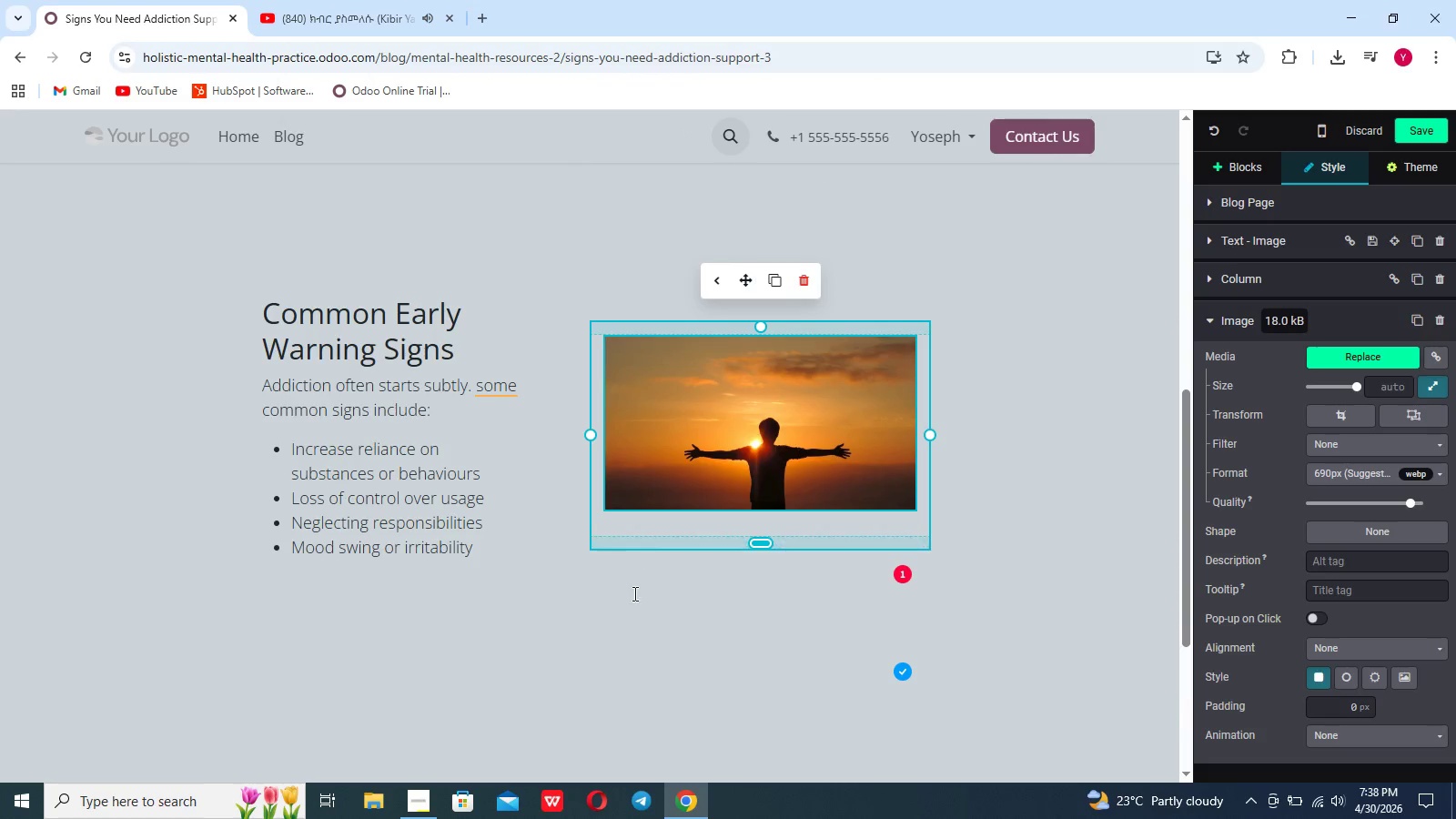 
left_click([633, 599])
 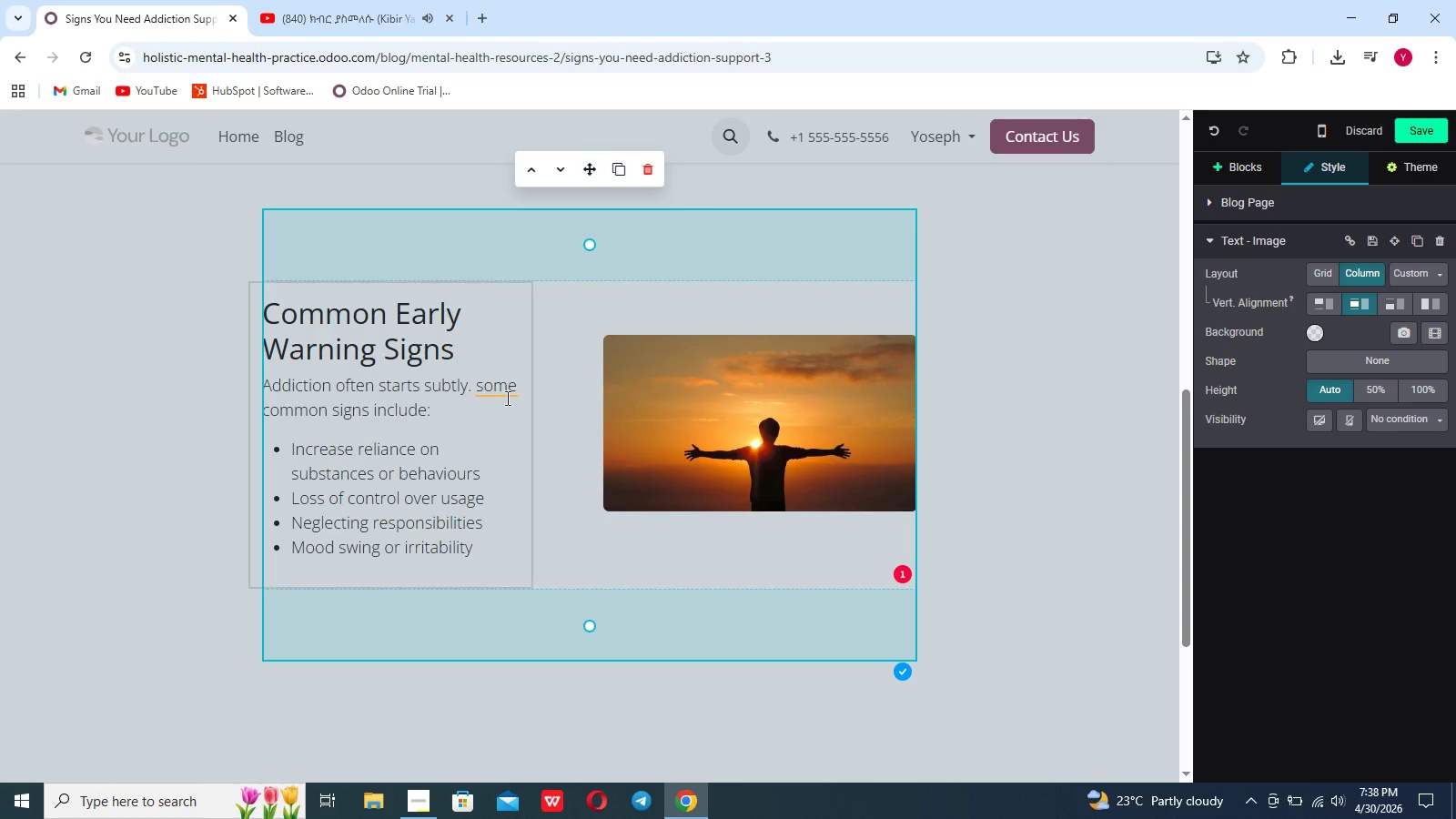 
left_click([506, 395])
 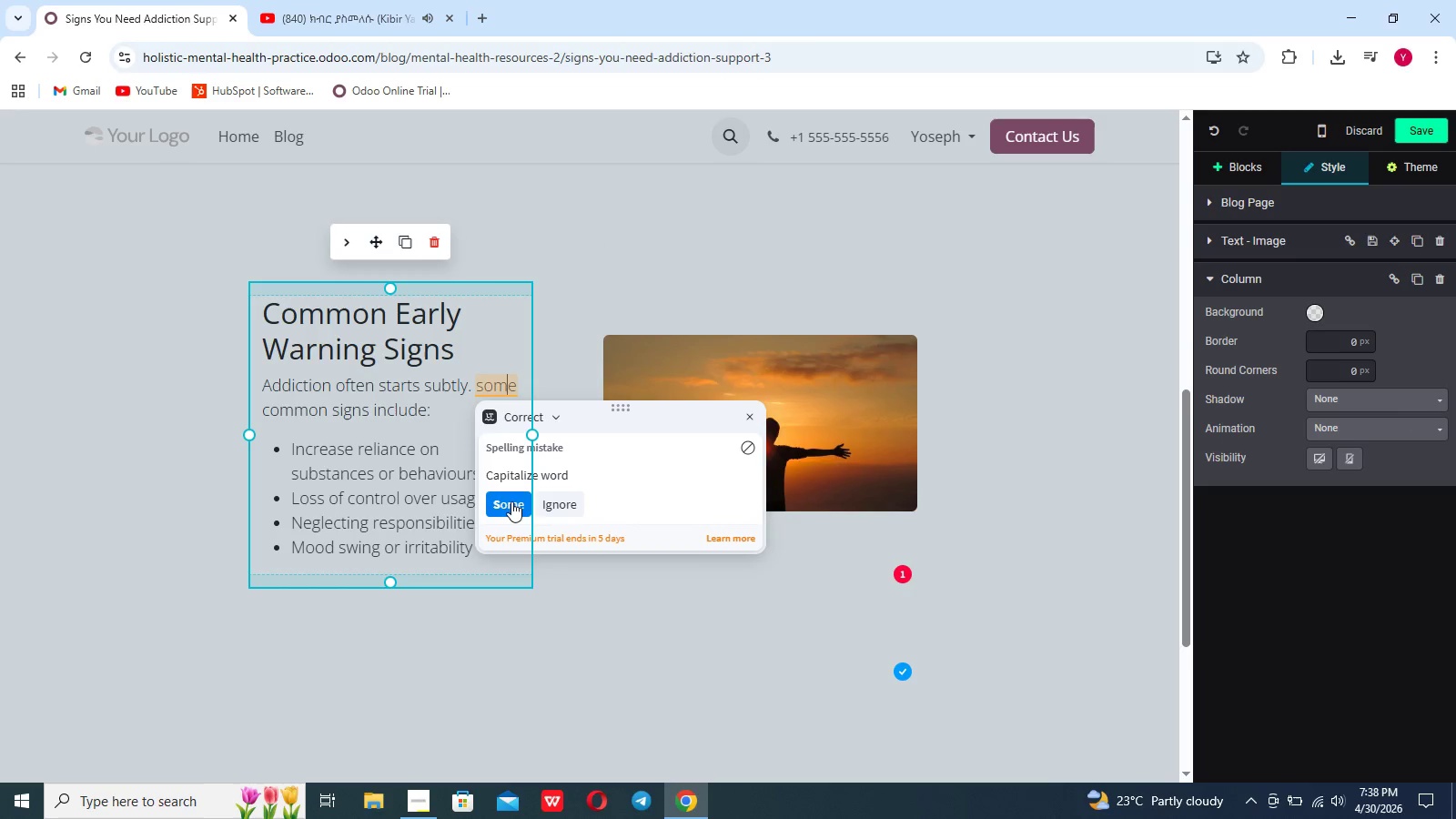 
left_click([511, 501])
 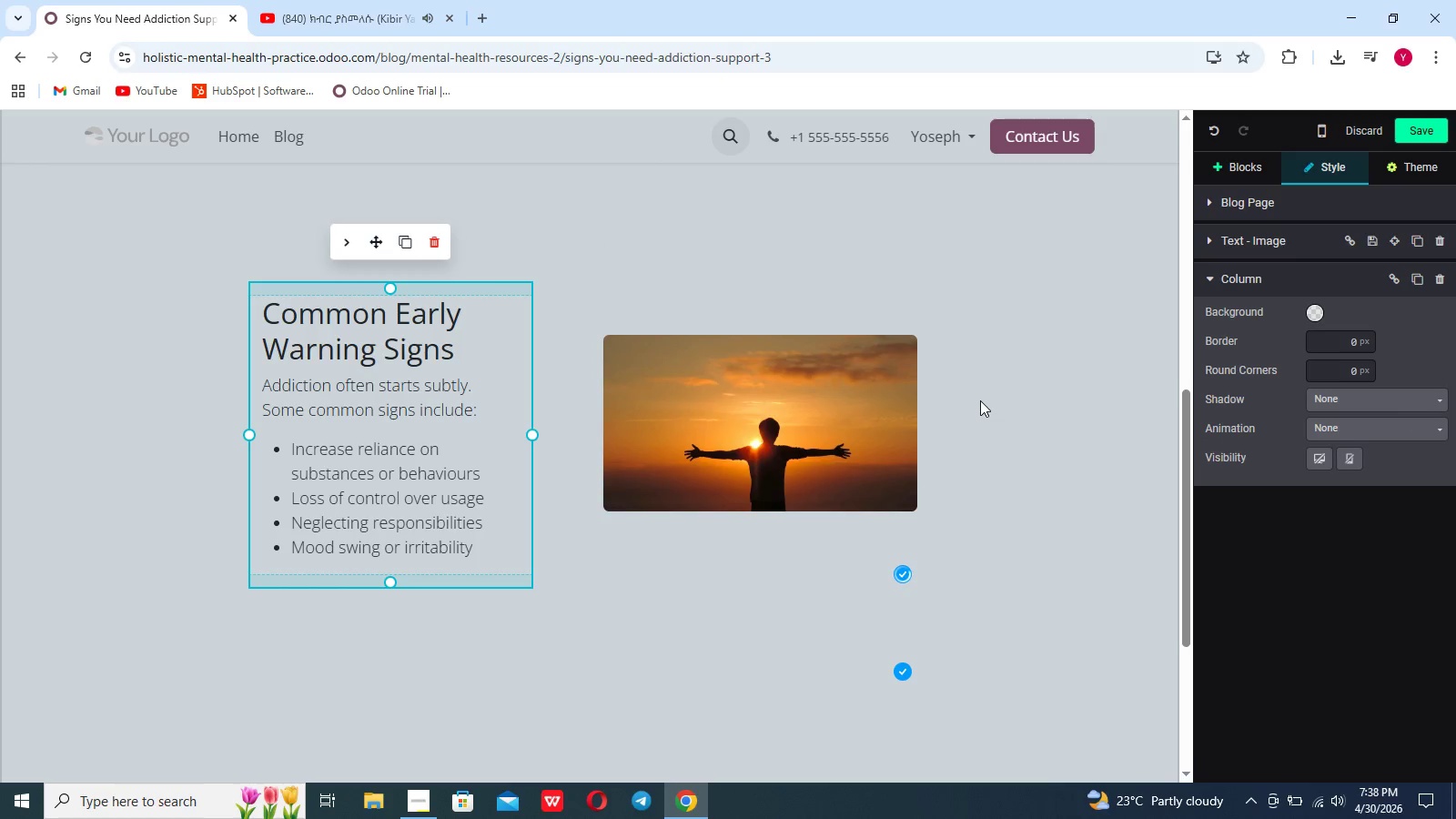 
left_click([980, 400])
 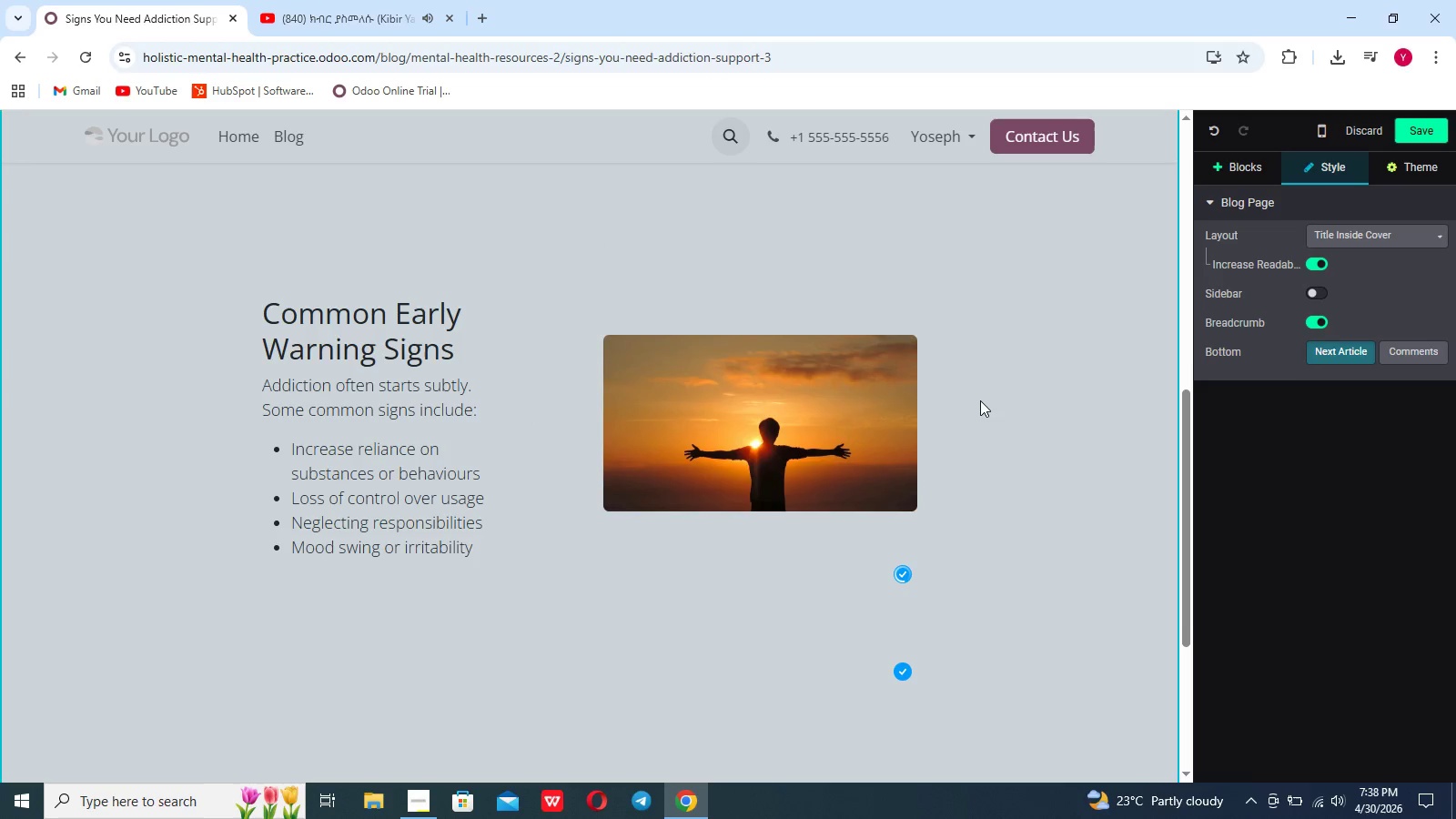 
scroll: coordinate [980, 400], scroll_direction: down, amount: 6.0
 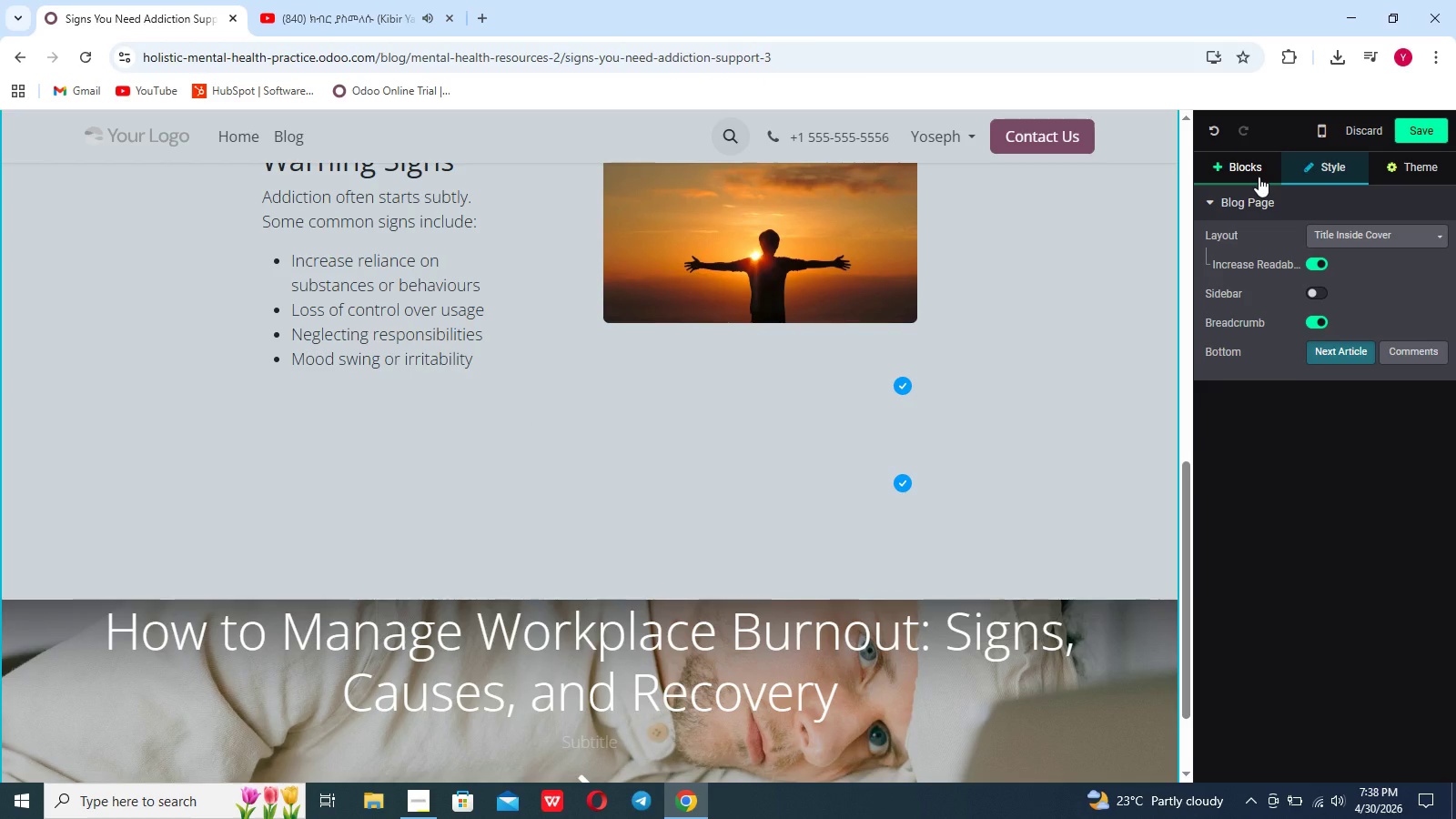 
left_click([1259, 177])
 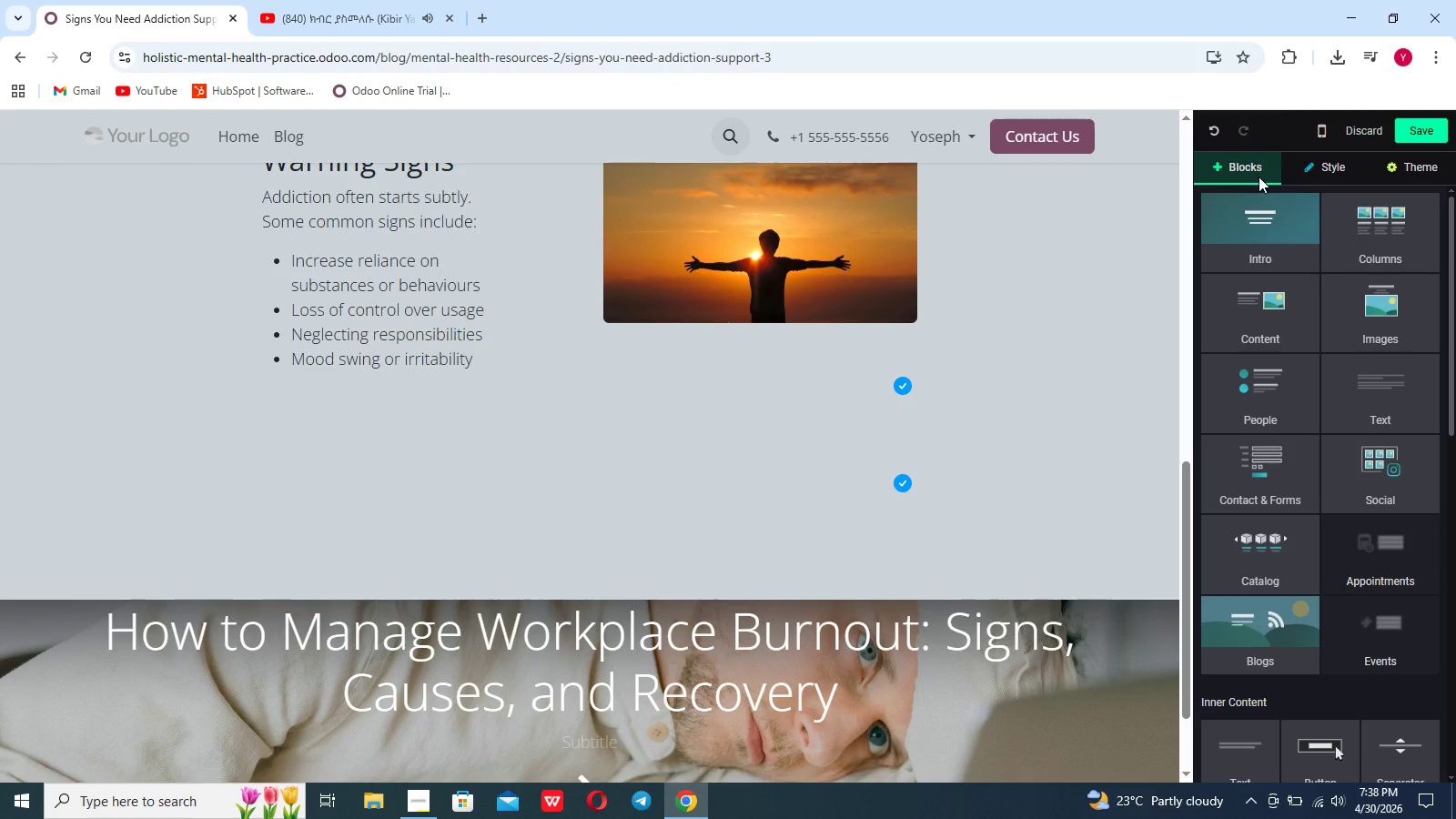 
wait(7.3)
 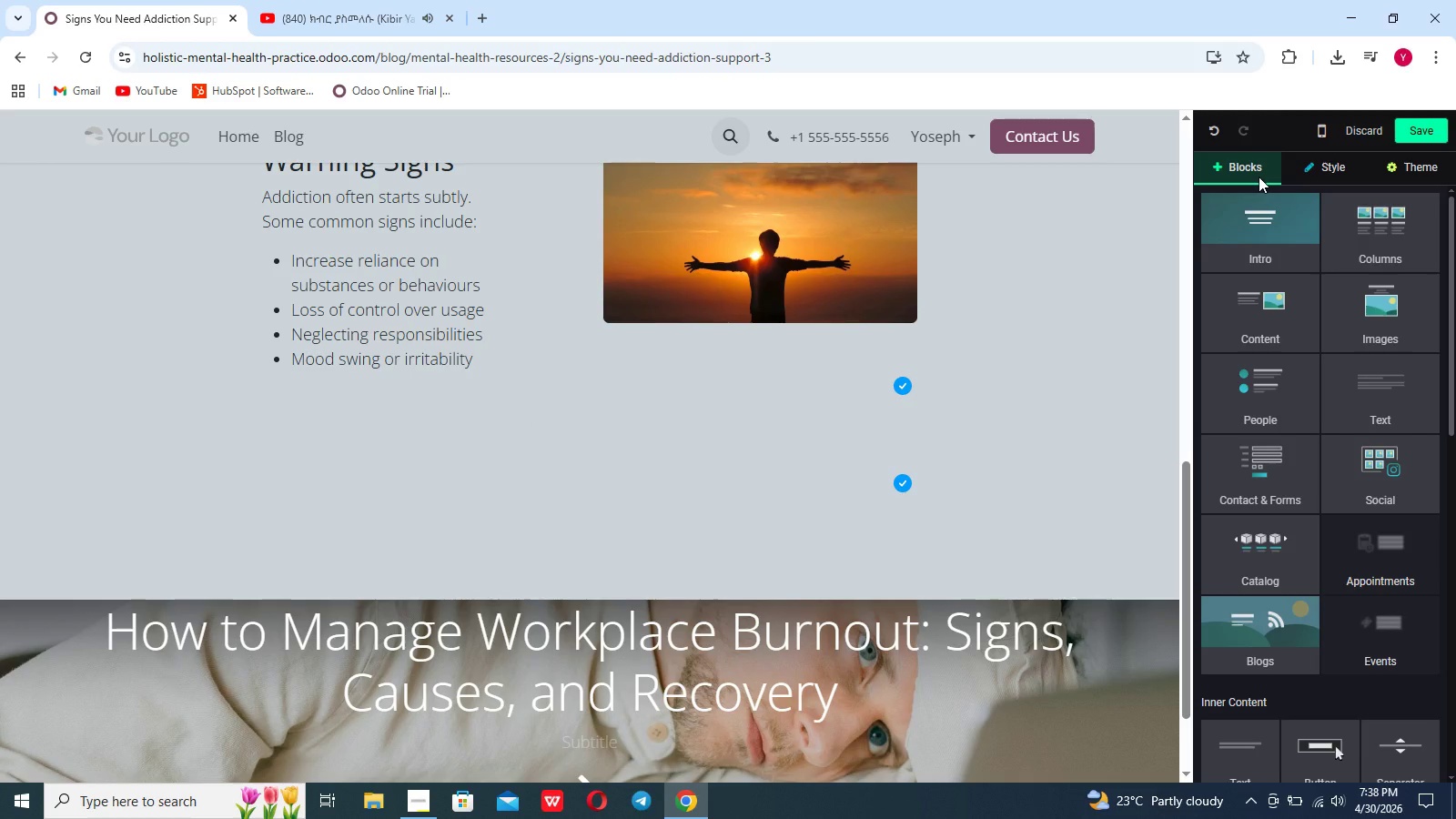 
left_click([1376, 375])
 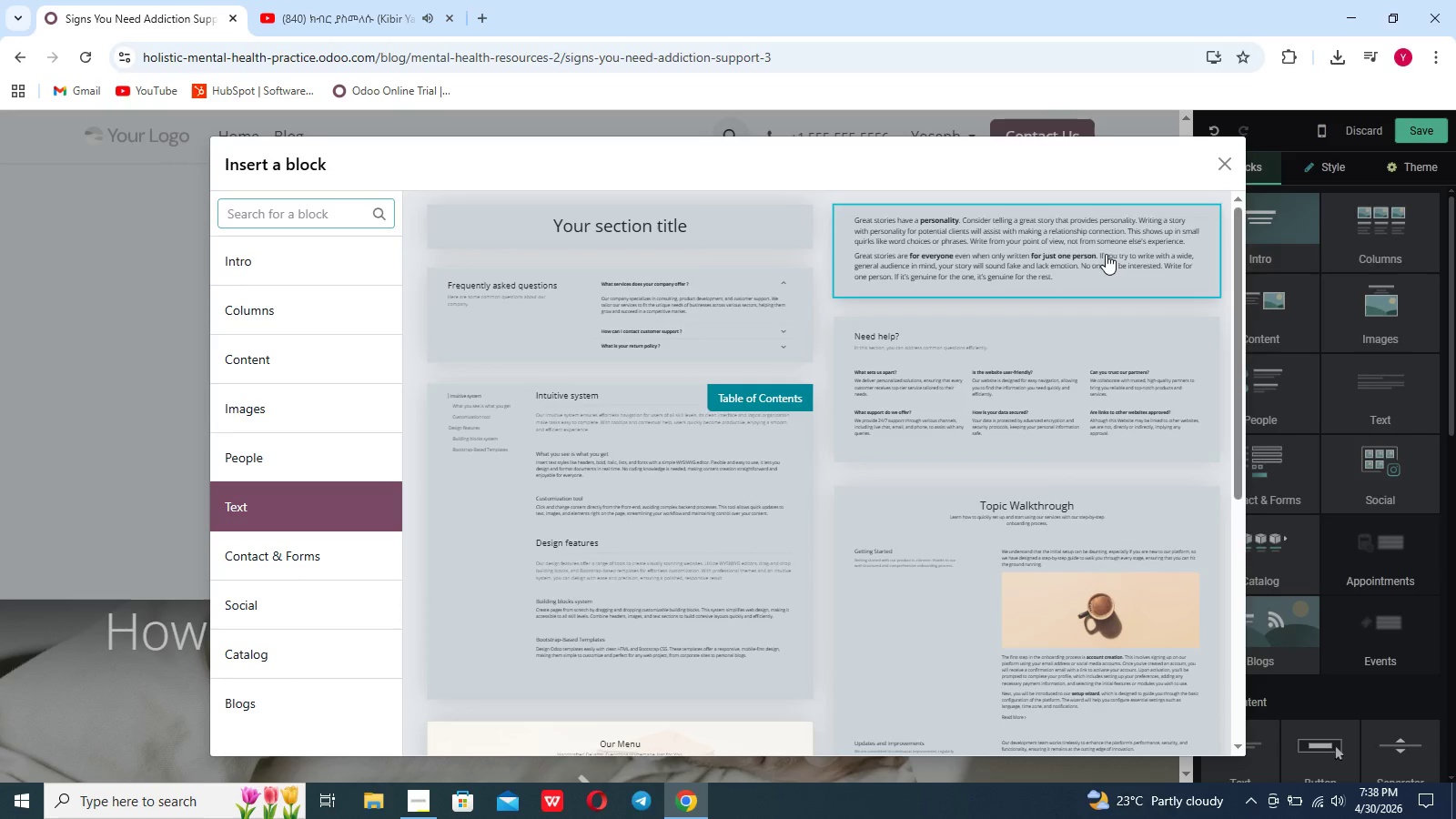 
left_click([1095, 243])
 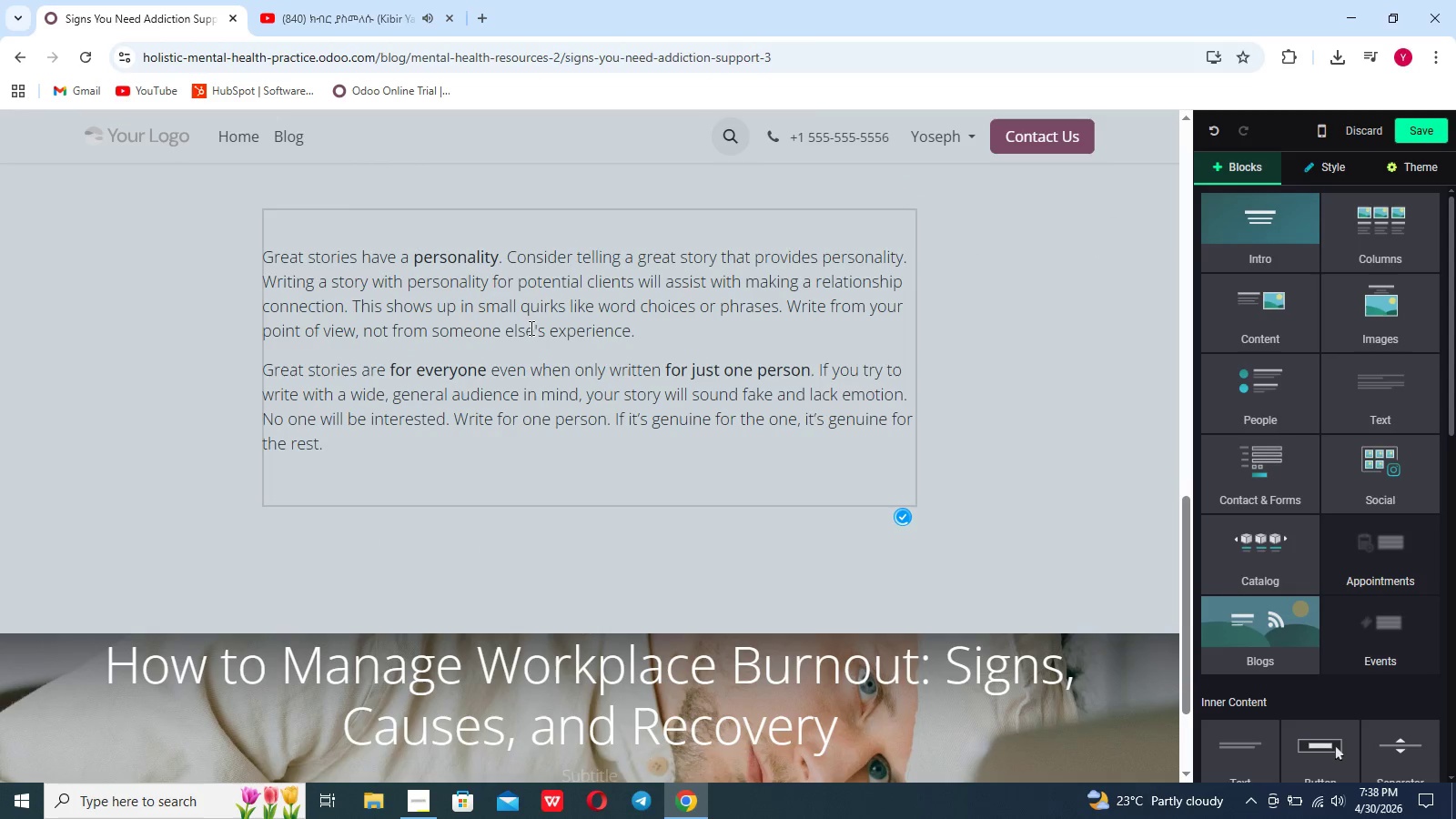 
left_click_drag(start_coordinate=[401, 445], to_coordinate=[243, 264])
 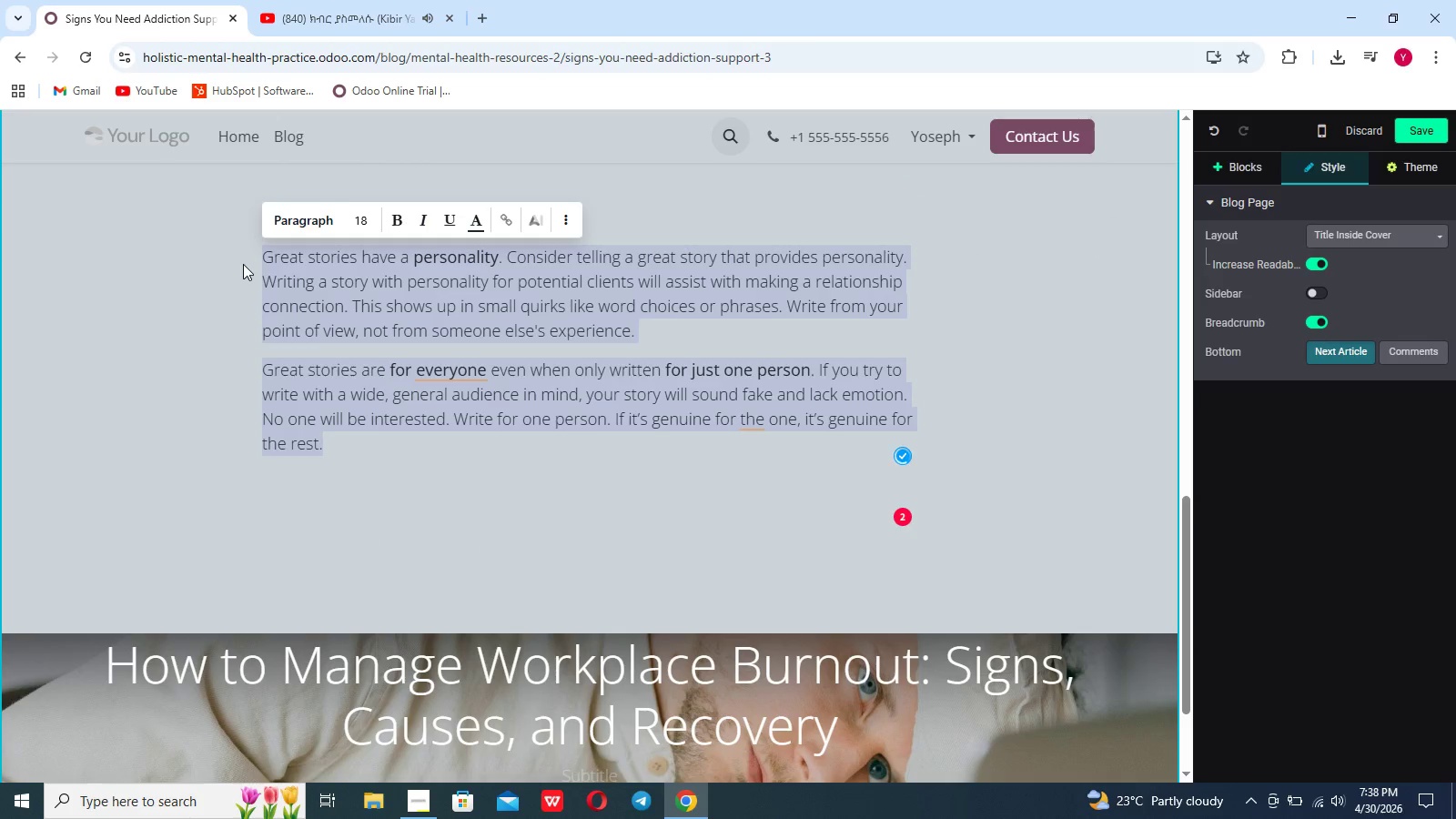 
key(Backspace)
type(Physical an )
key(Backspace)
type(d Emotional INdi)
key(Backspace)
key(Backspace)
key(Backspace)
type(ndicators)
 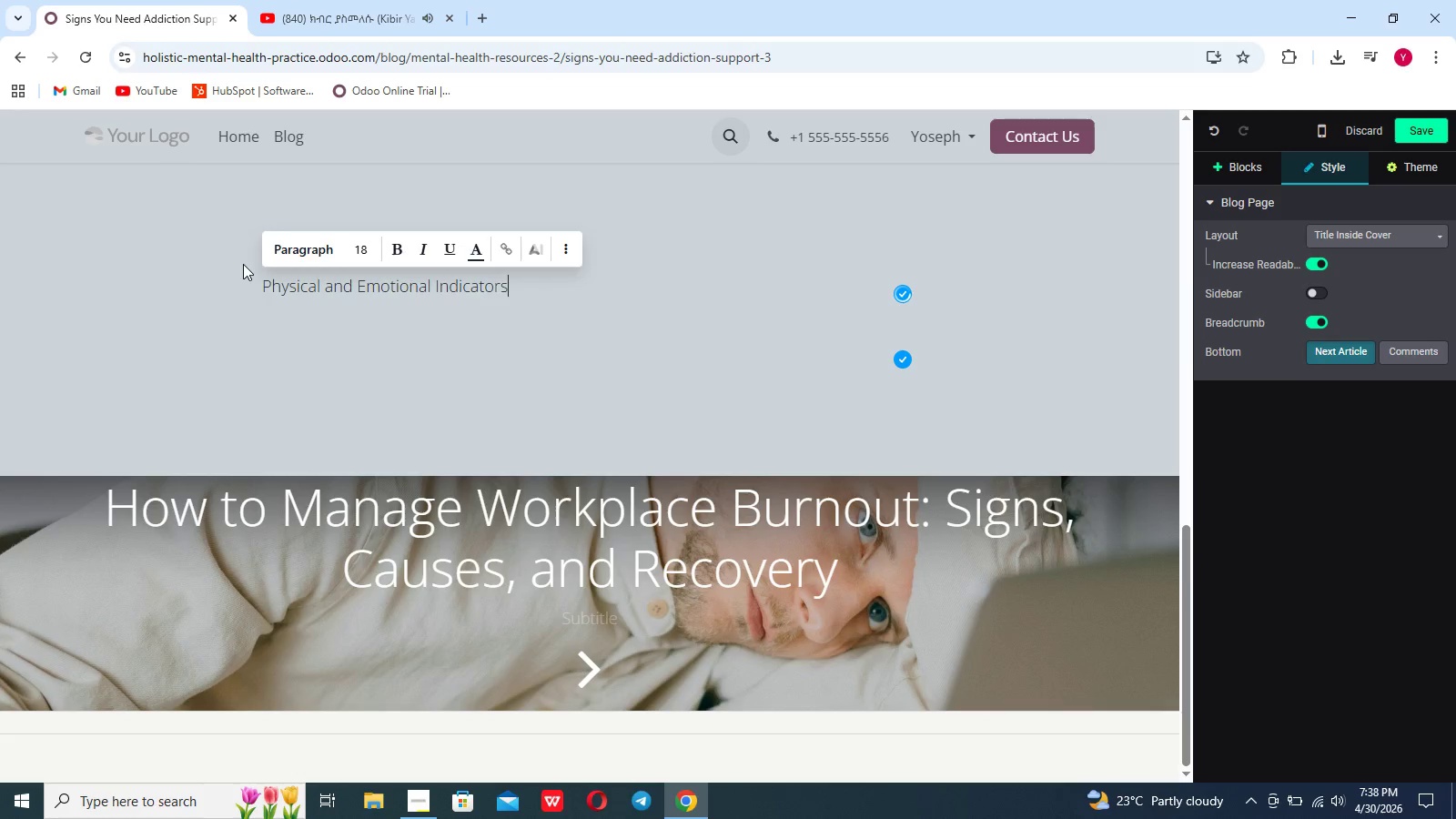 
wait(5.47)
 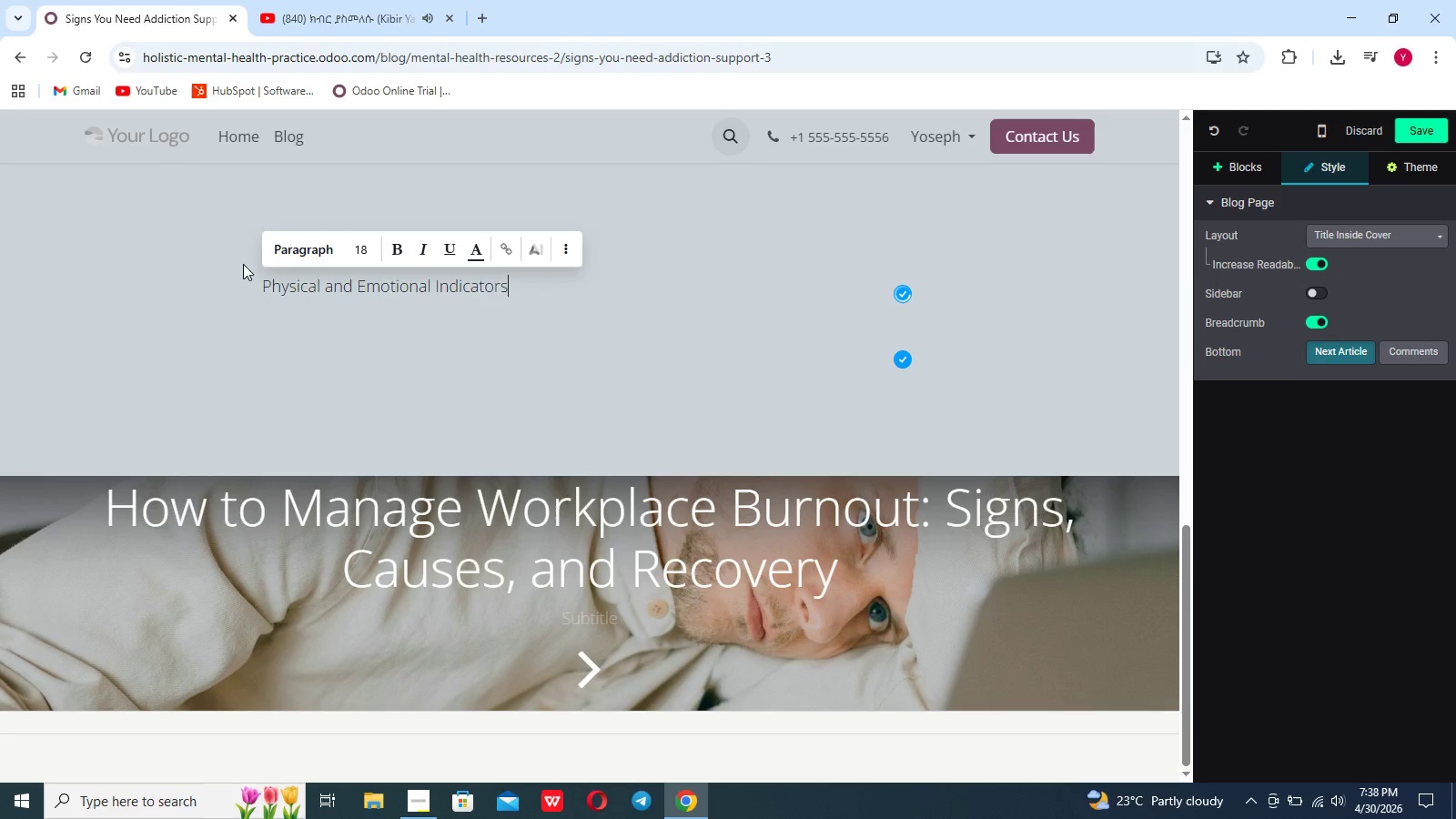 
left_click([571, 455])
 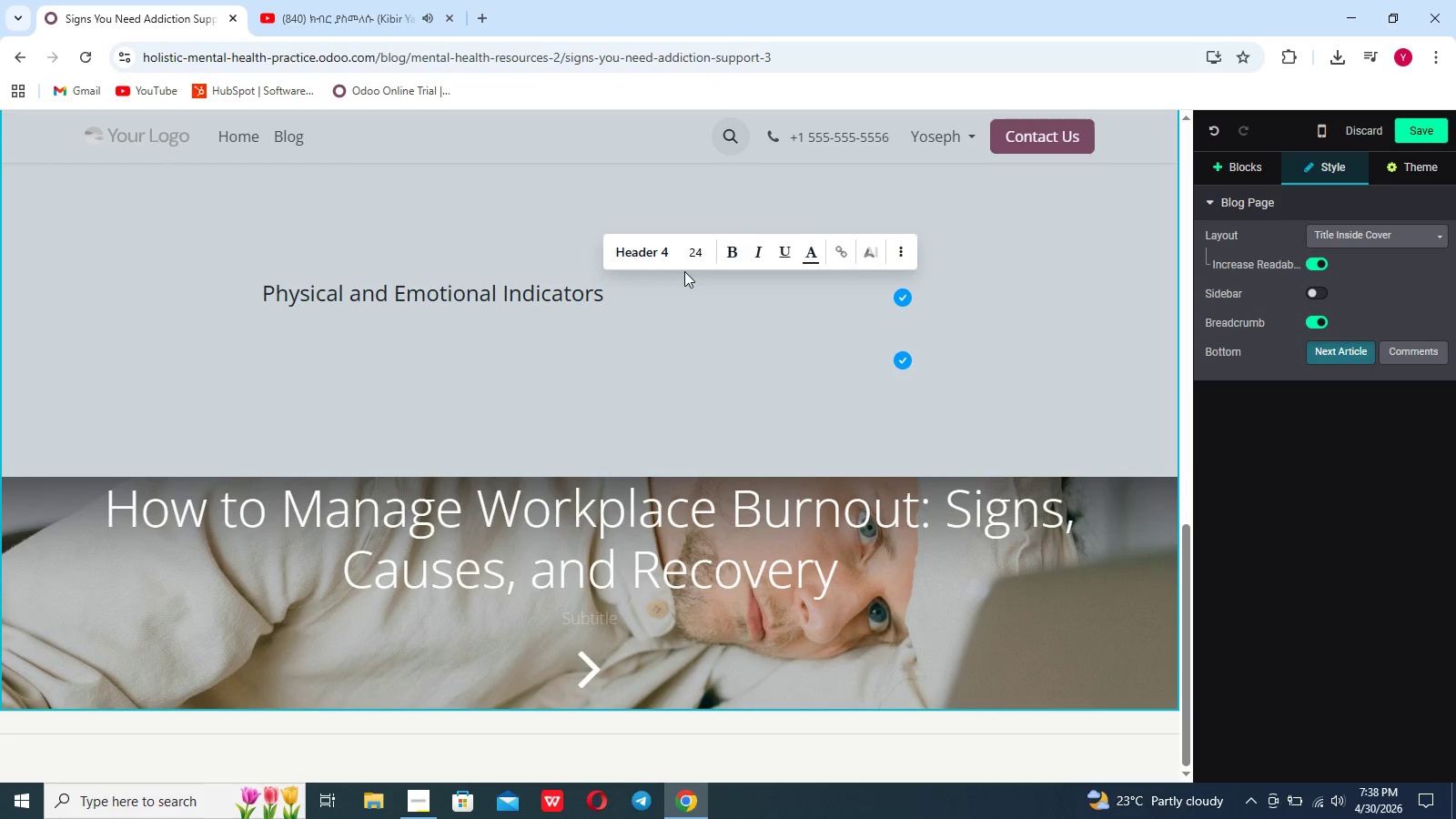 
key(Enter)
 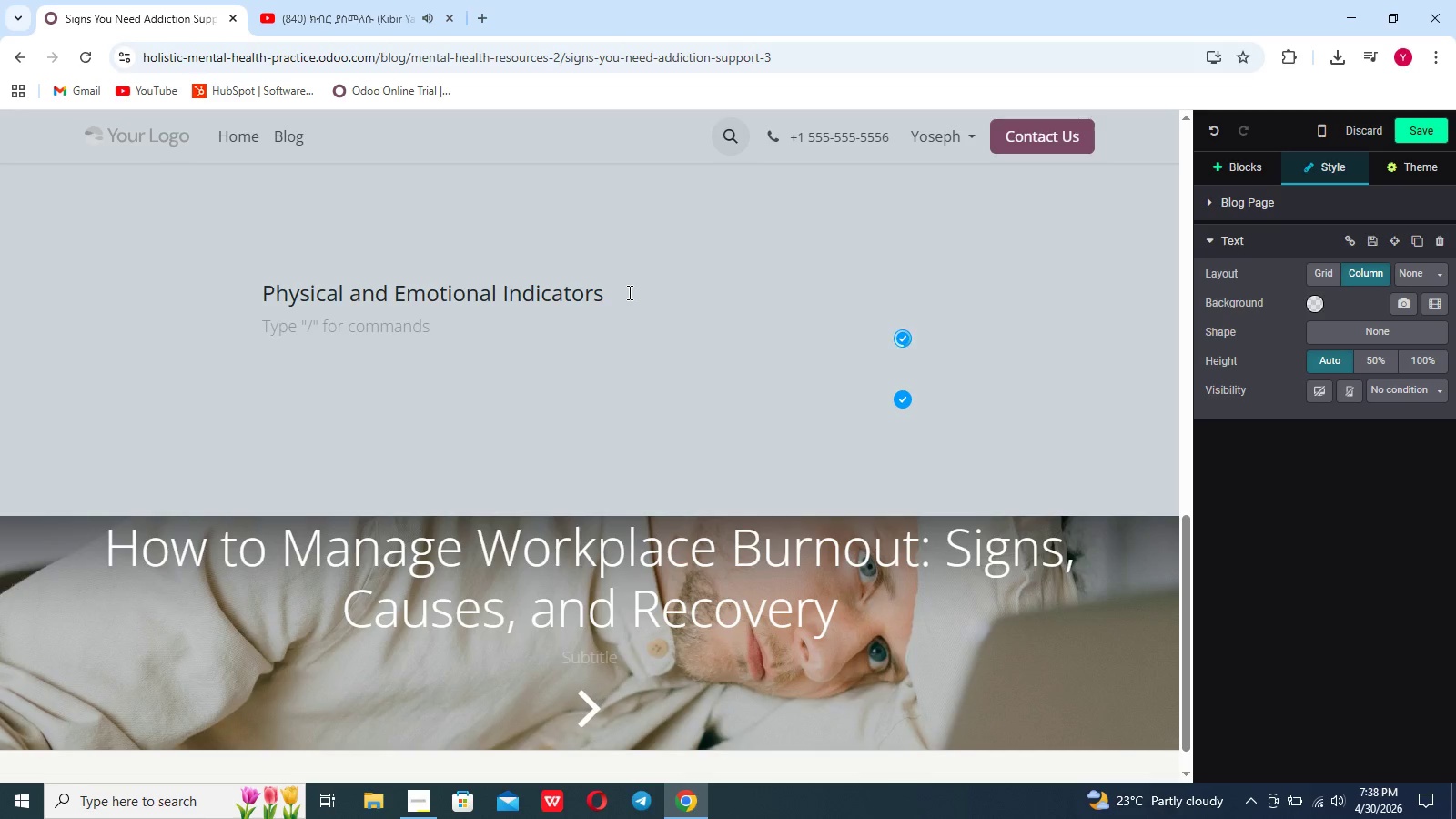 
key(S)
 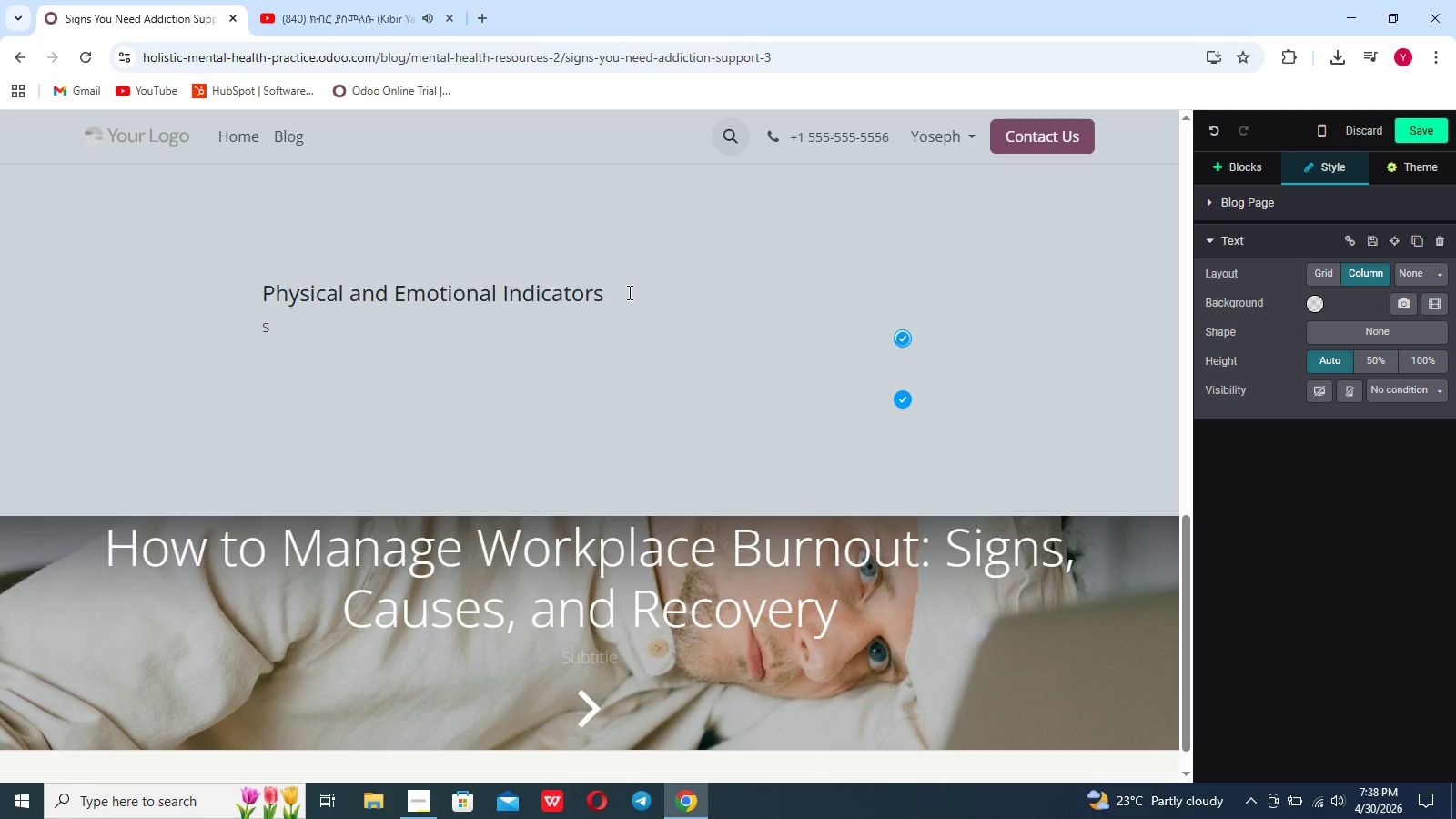 
key(Enter)
 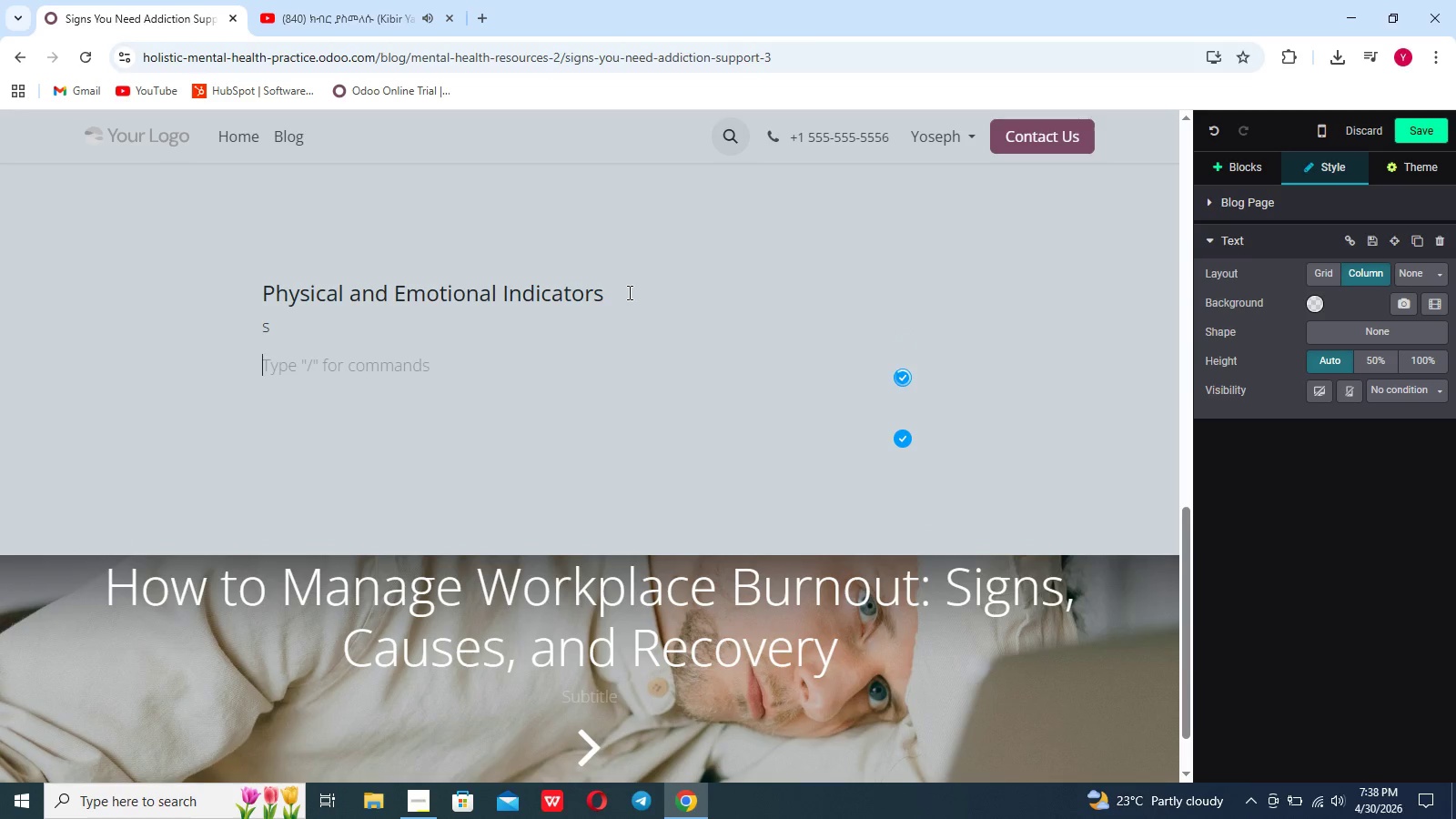 
key(Backspace)
 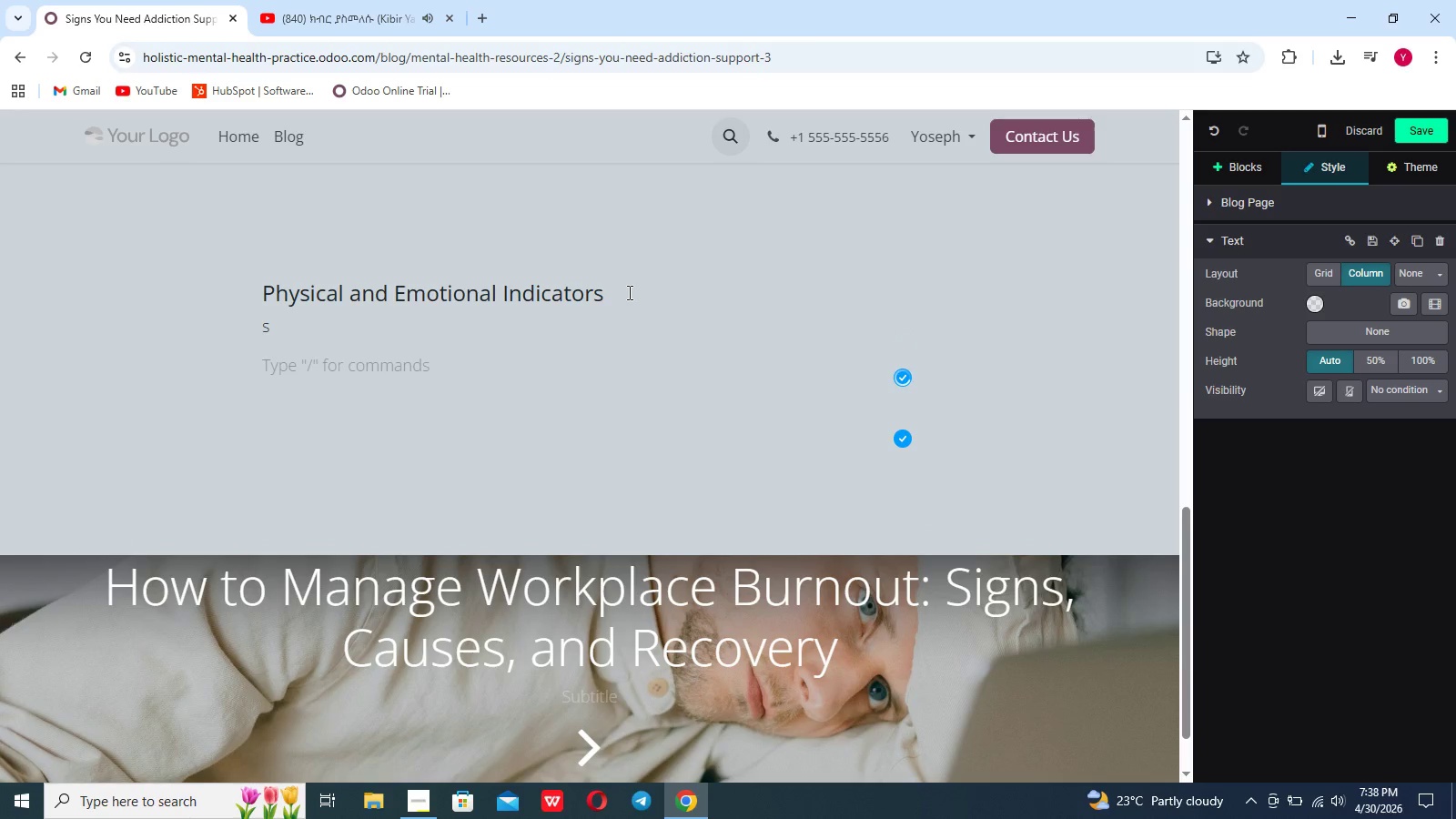 
key(Backspace)
 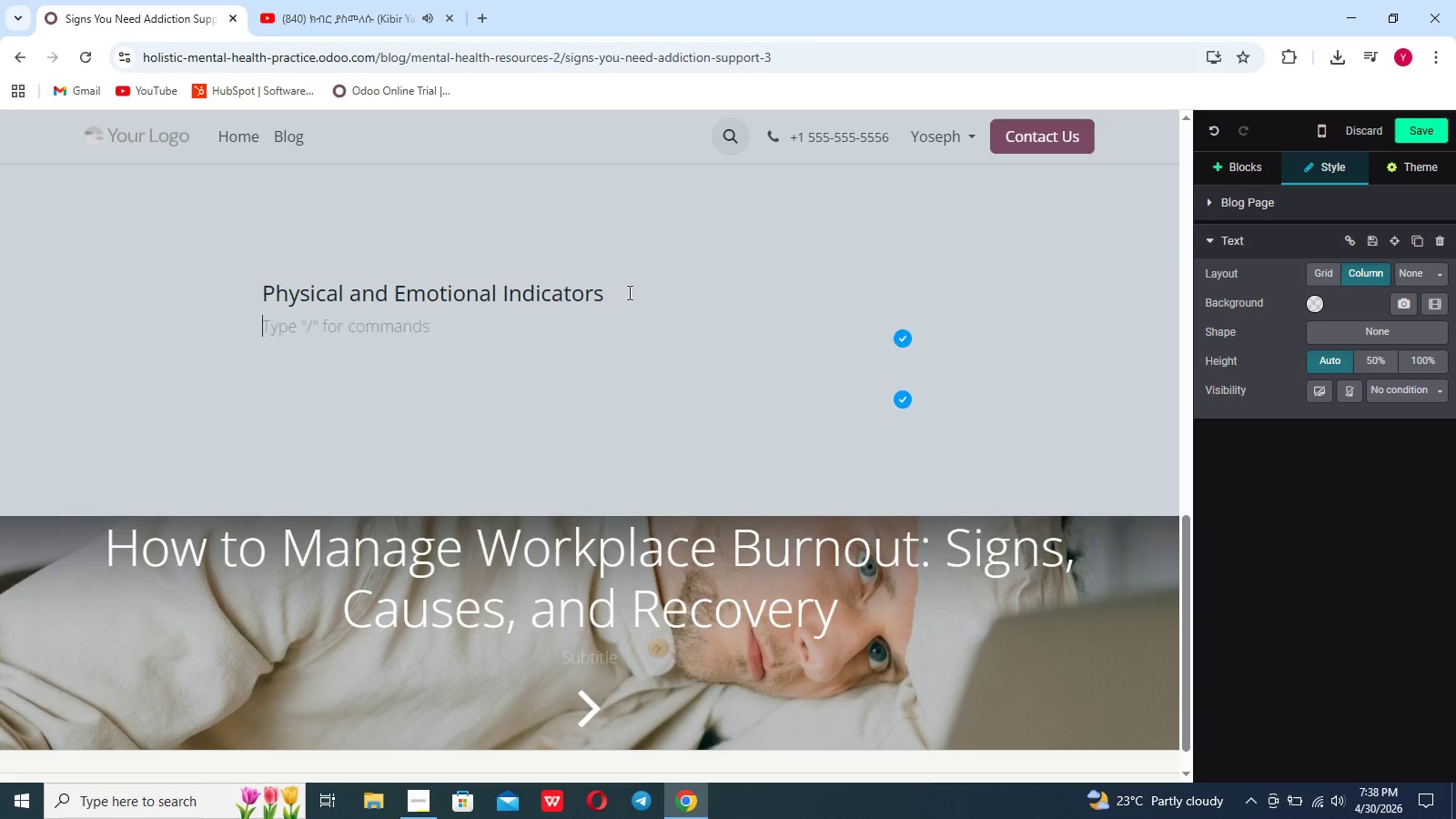 
key(Backspace)
 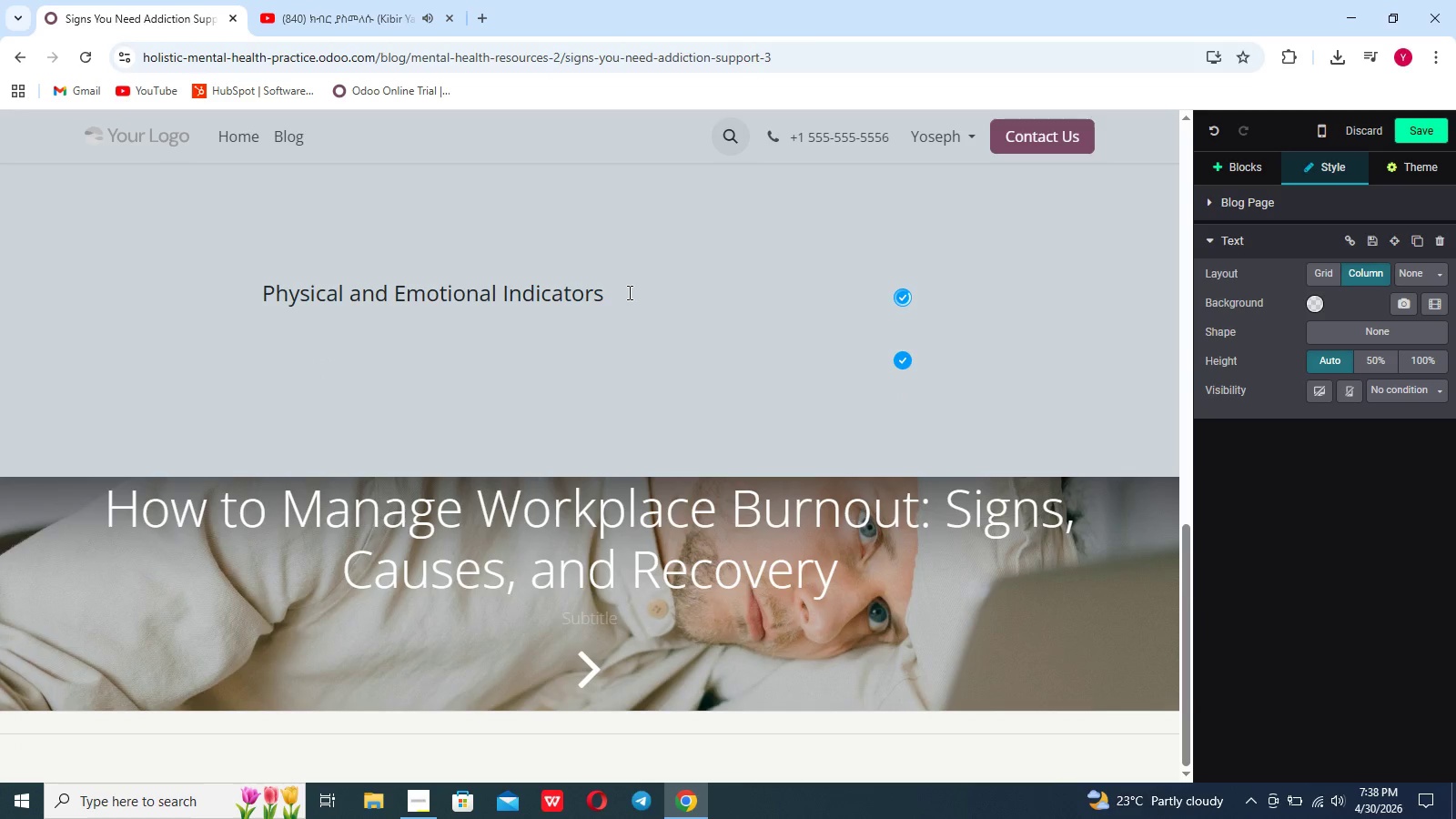 
key(Enter)
 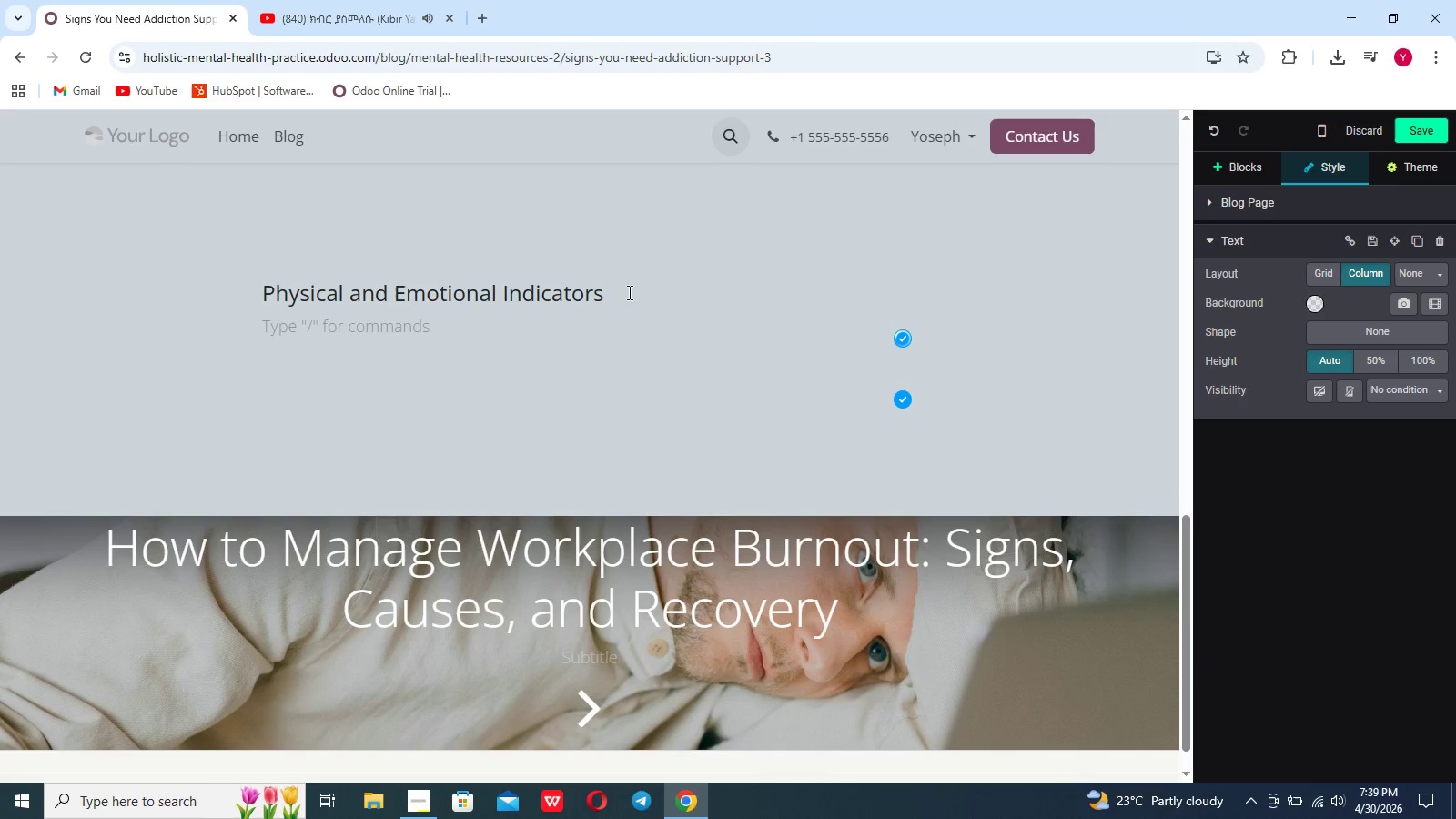 
key(Slash)
 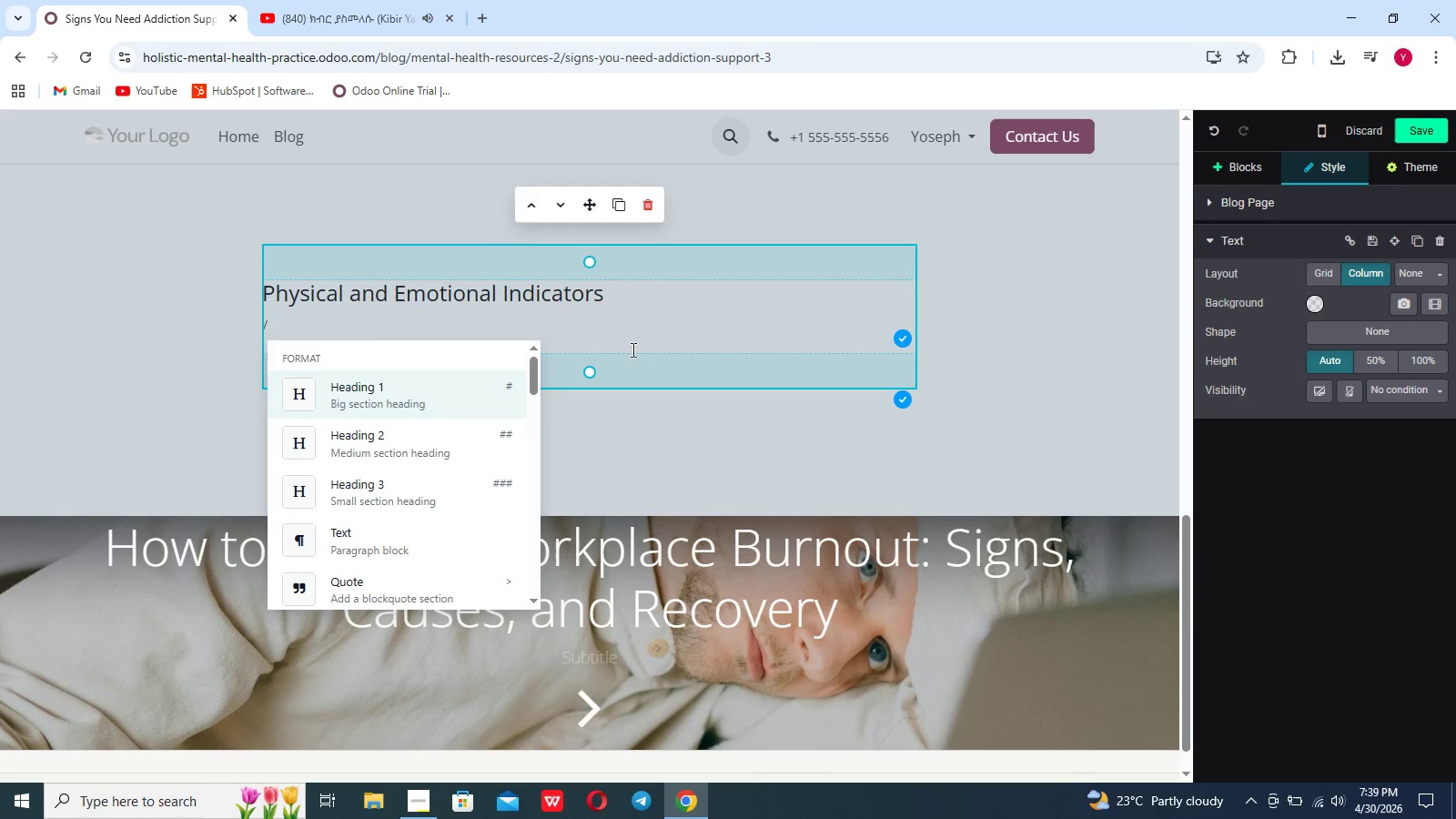 
scroll: coordinate [384, 501], scroll_direction: down, amount: 8.0
 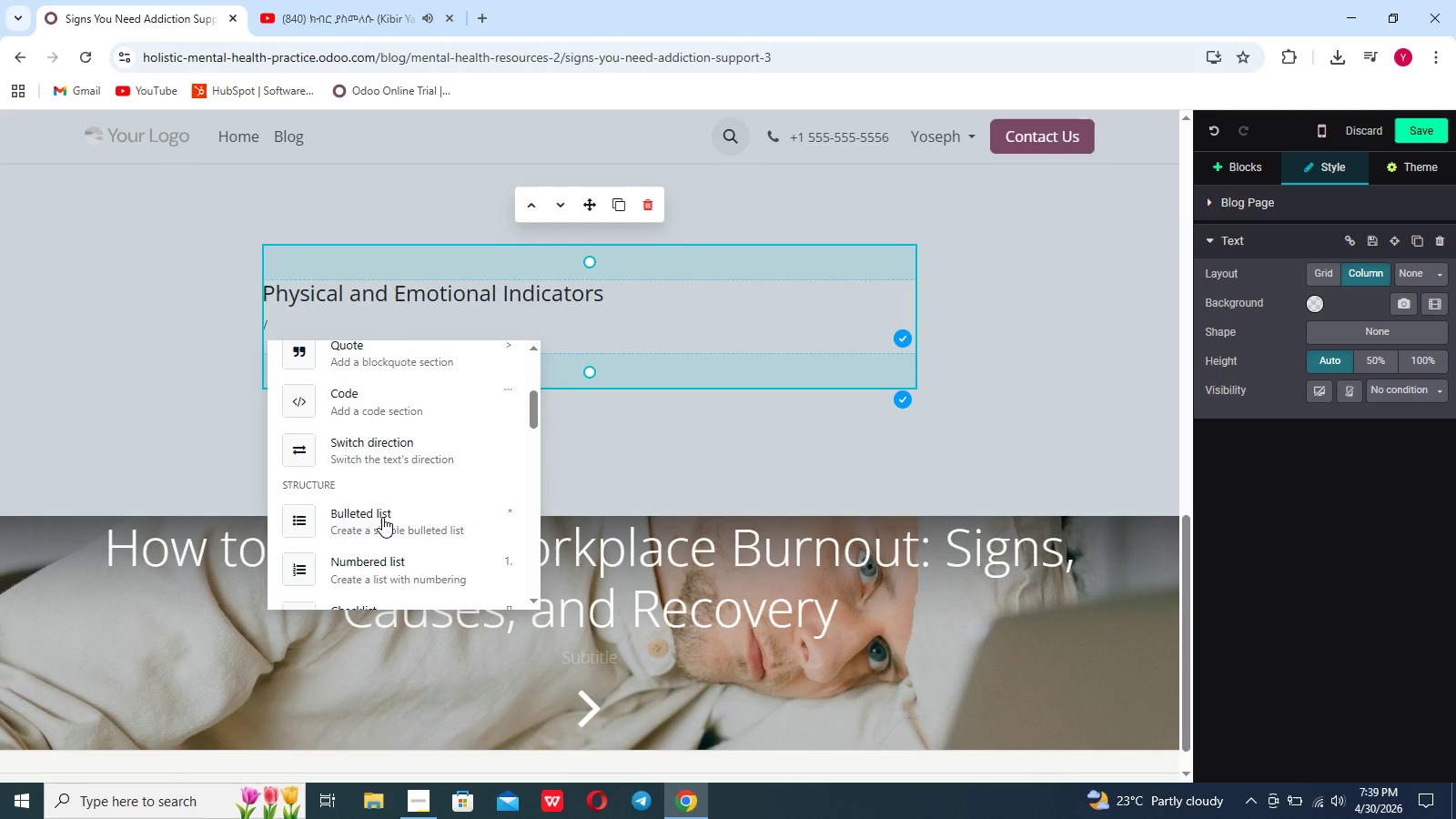 
left_click([382, 517])
 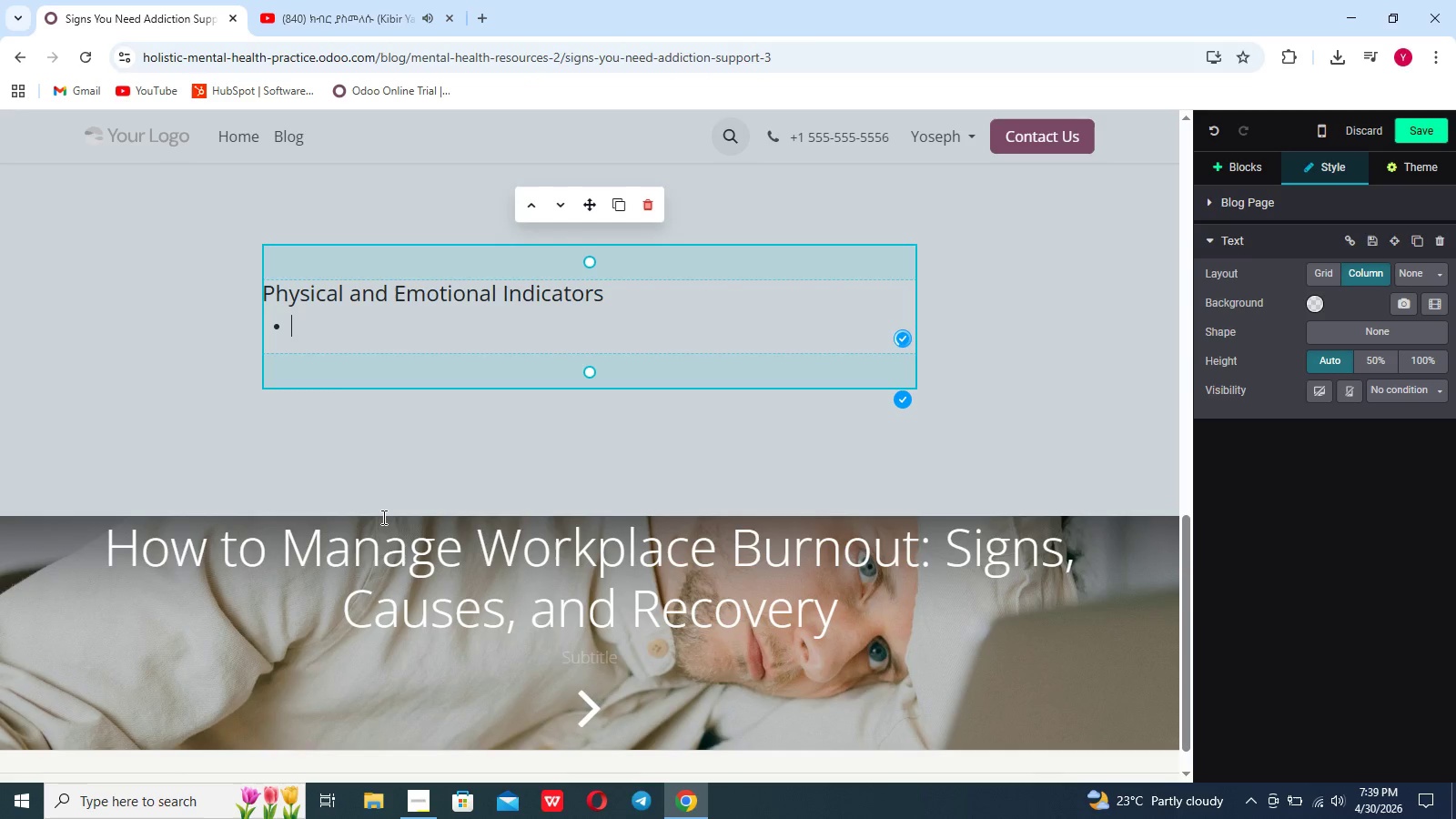 
type(Fatigyue)
key(Backspace)
key(Backspace)
key(Backspace)
key(Backspace)
type(gue or low energy)
 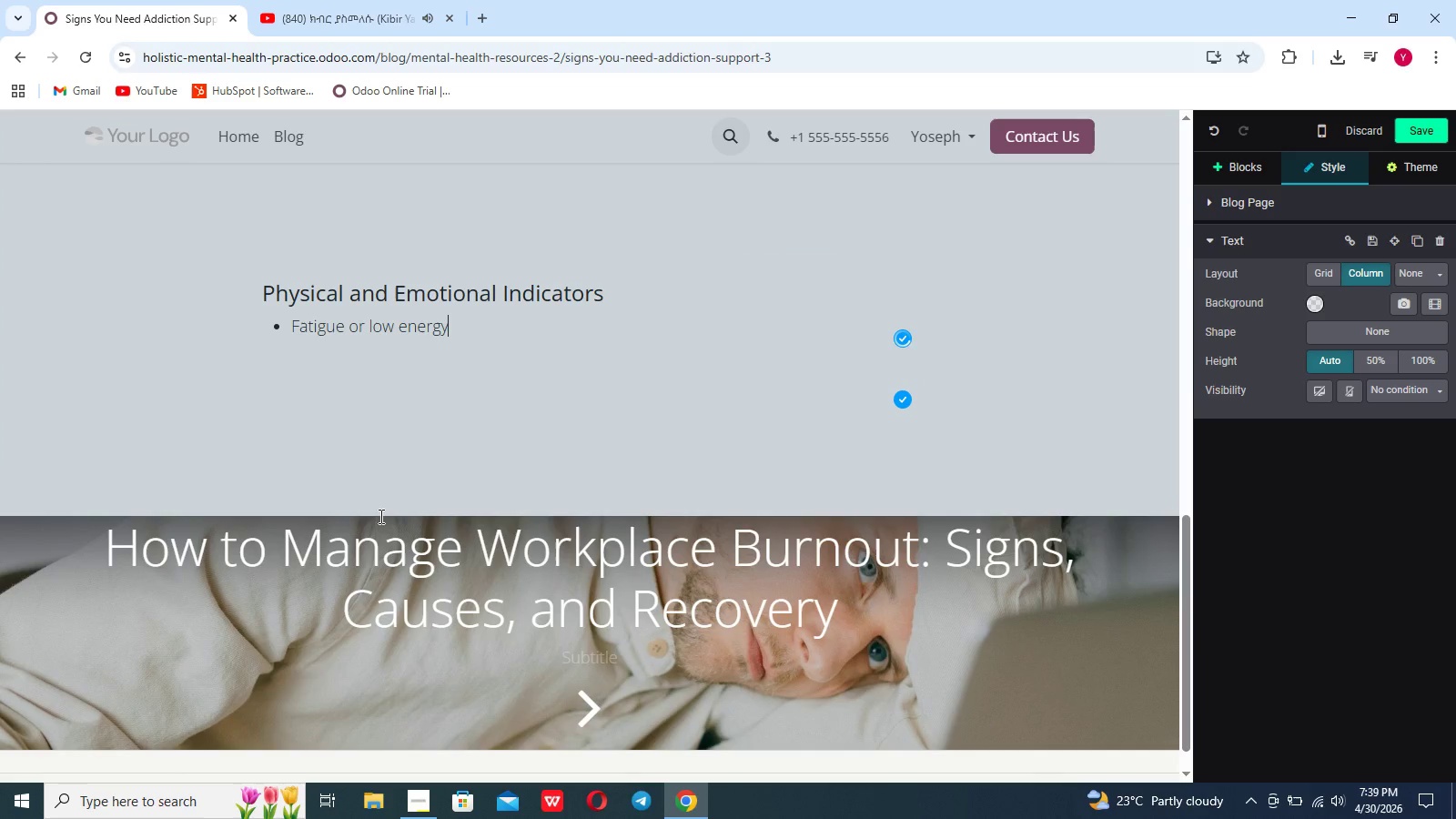 
key(Enter)
 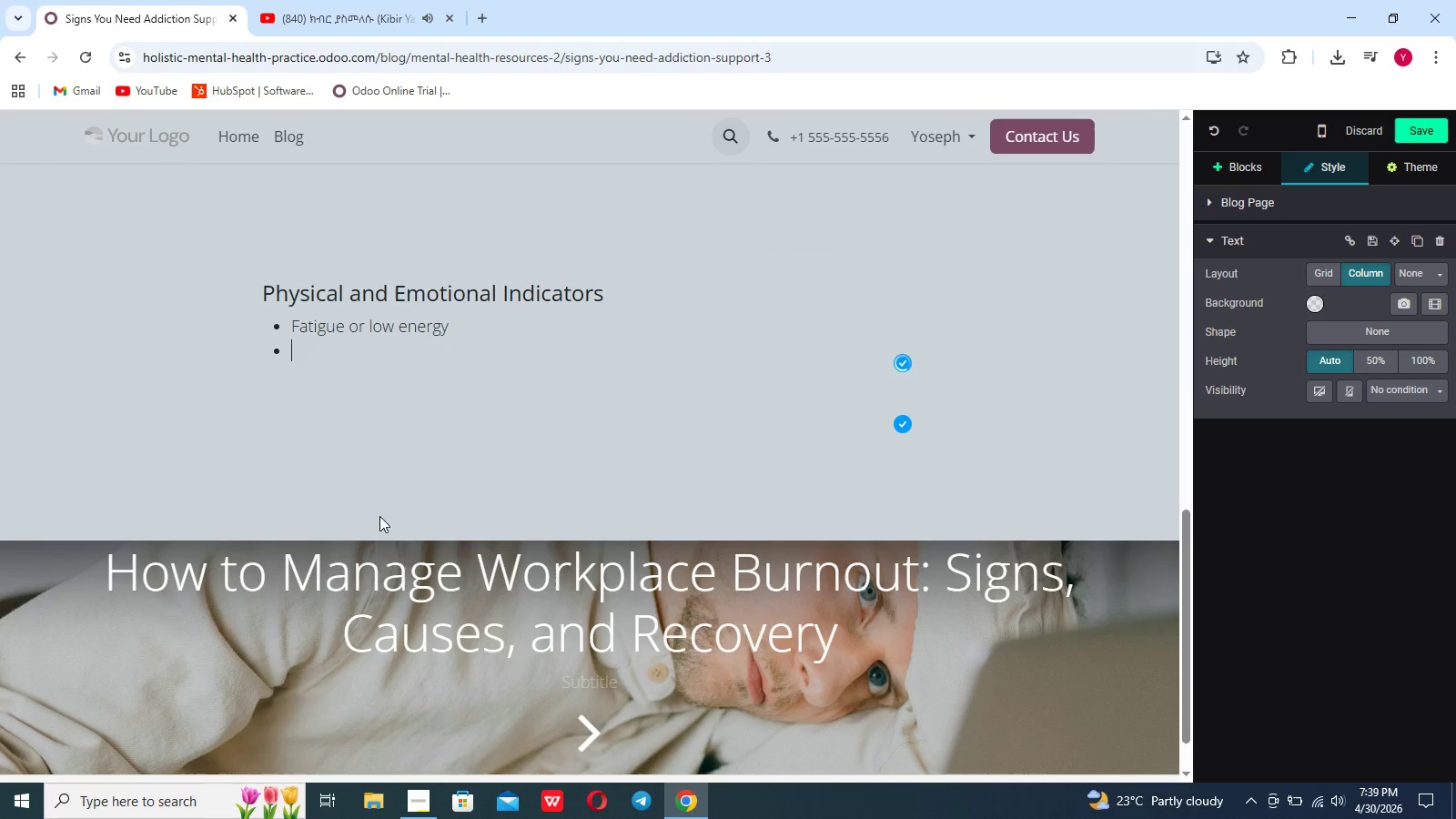 
type(anxiety or depression symptoms)
 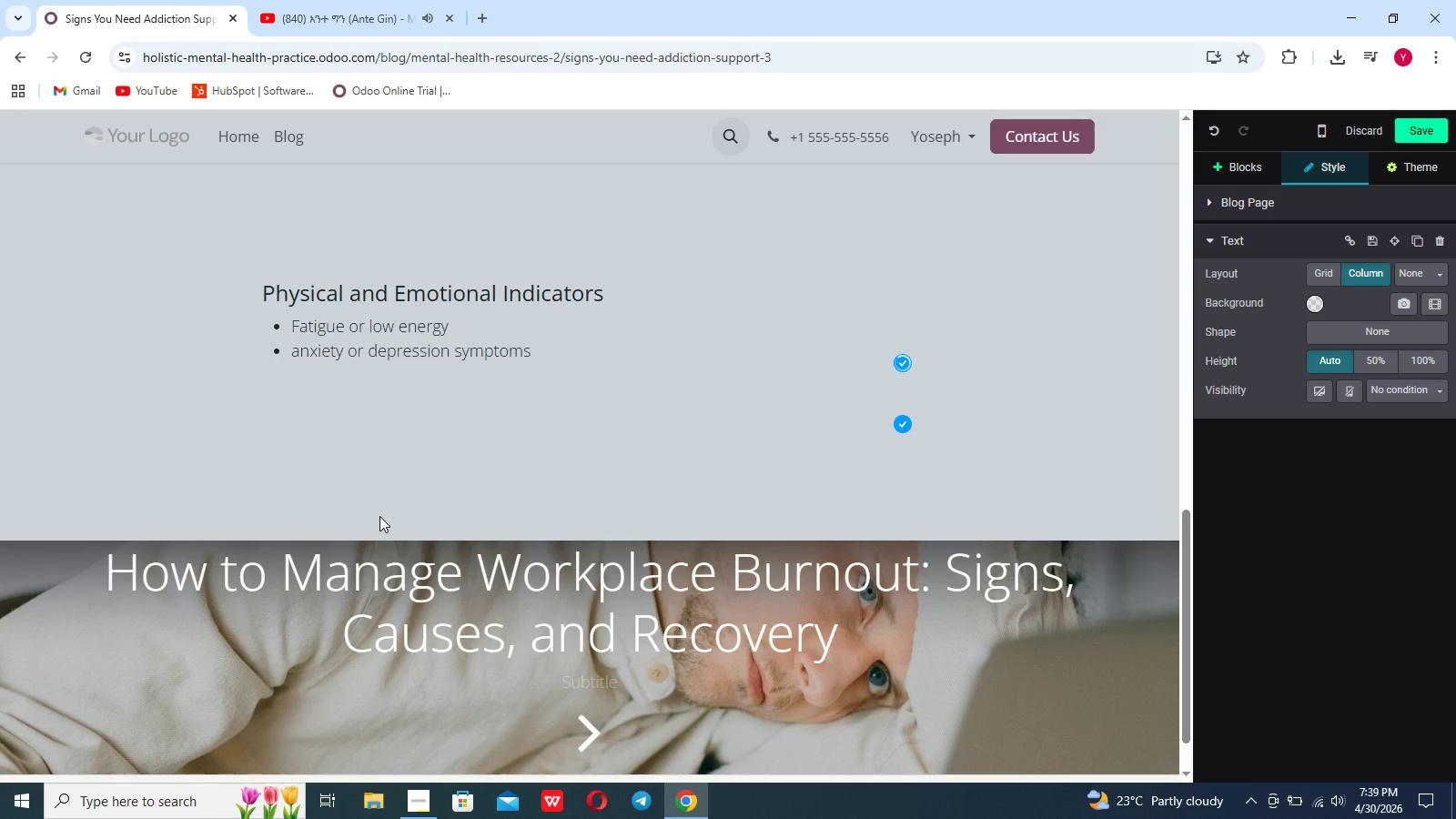 
key(Enter)
 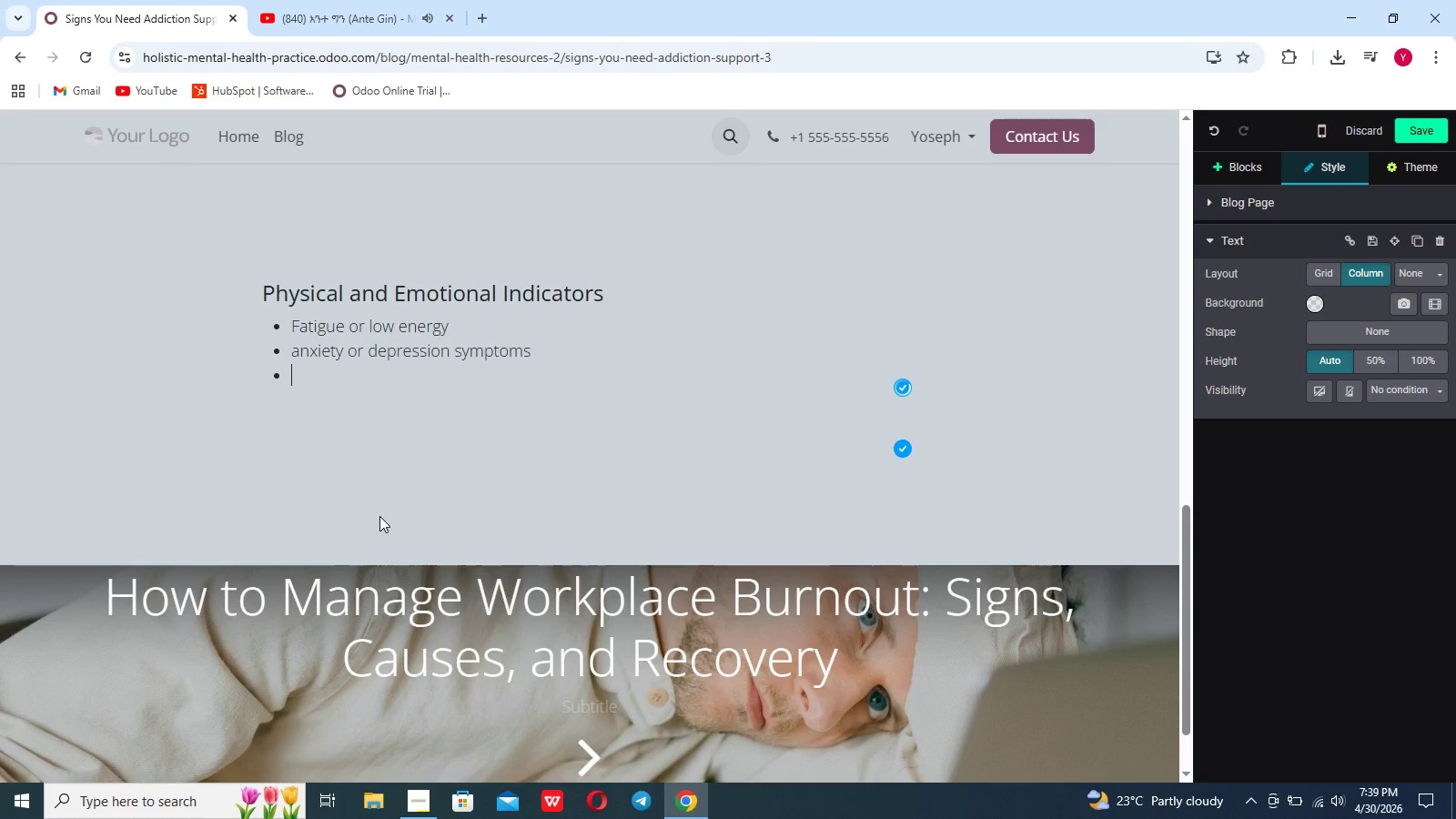 
type(wihdrawal from family or friends)
 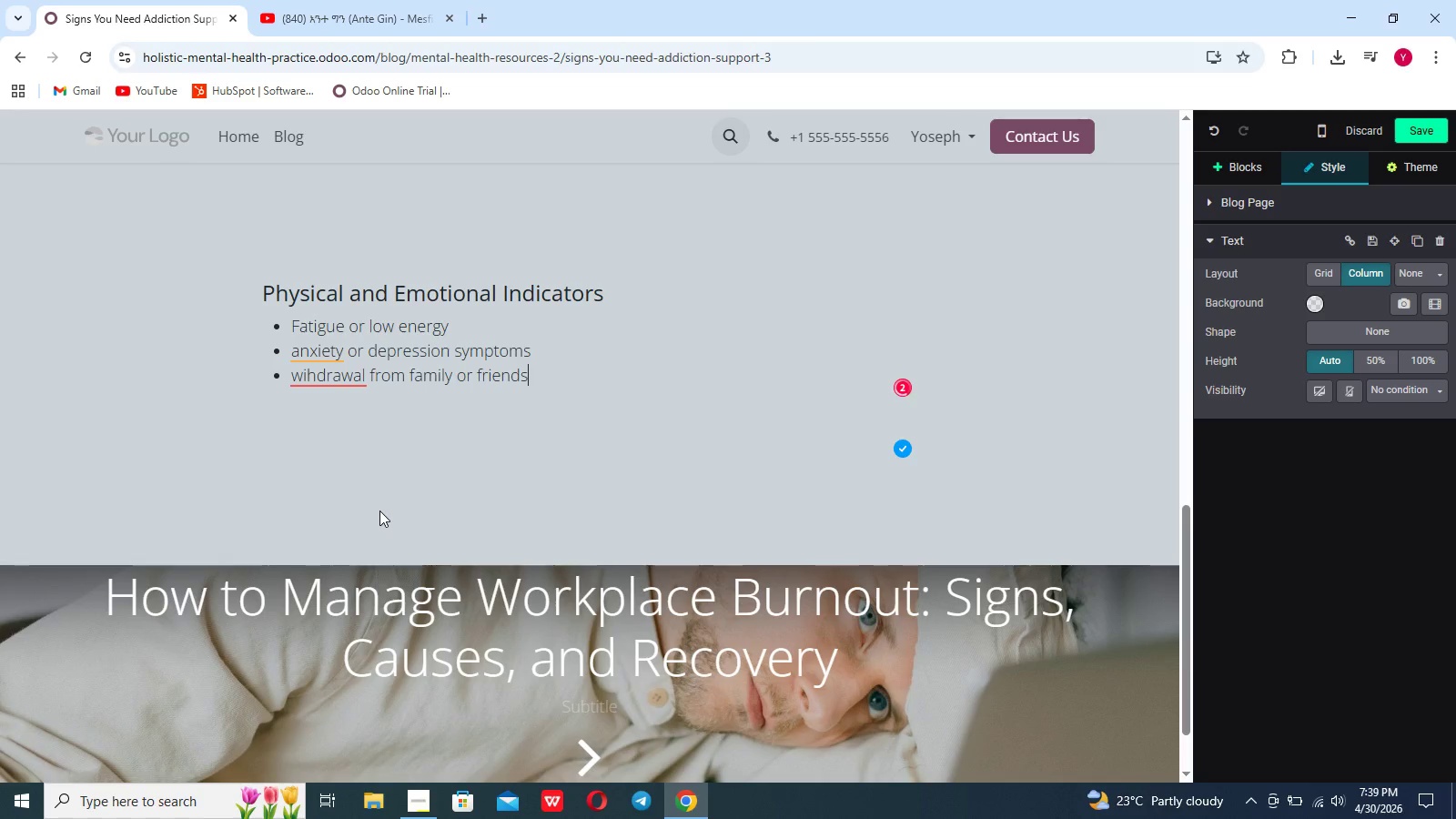 
key(Enter)
 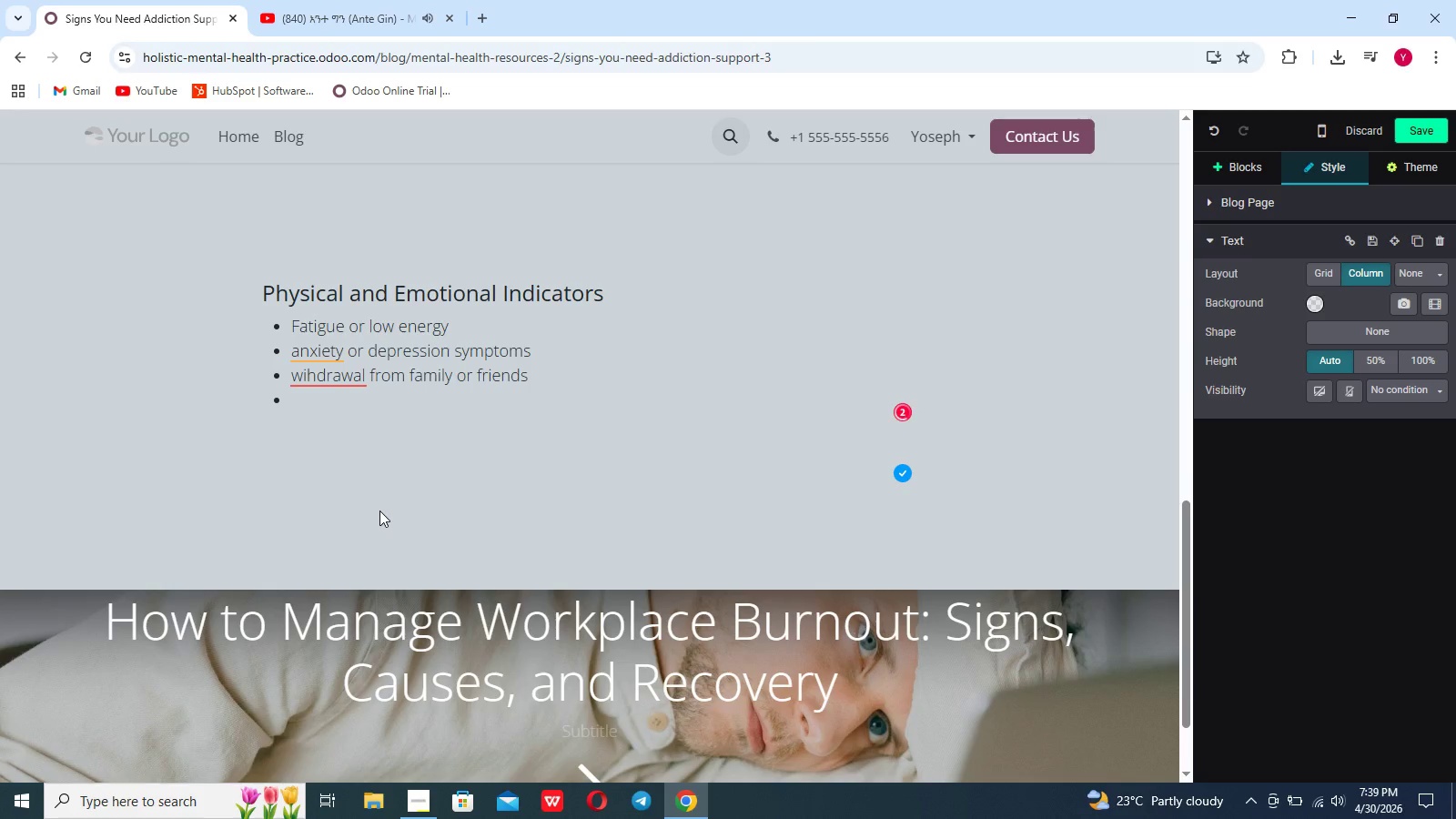 
type(de)
 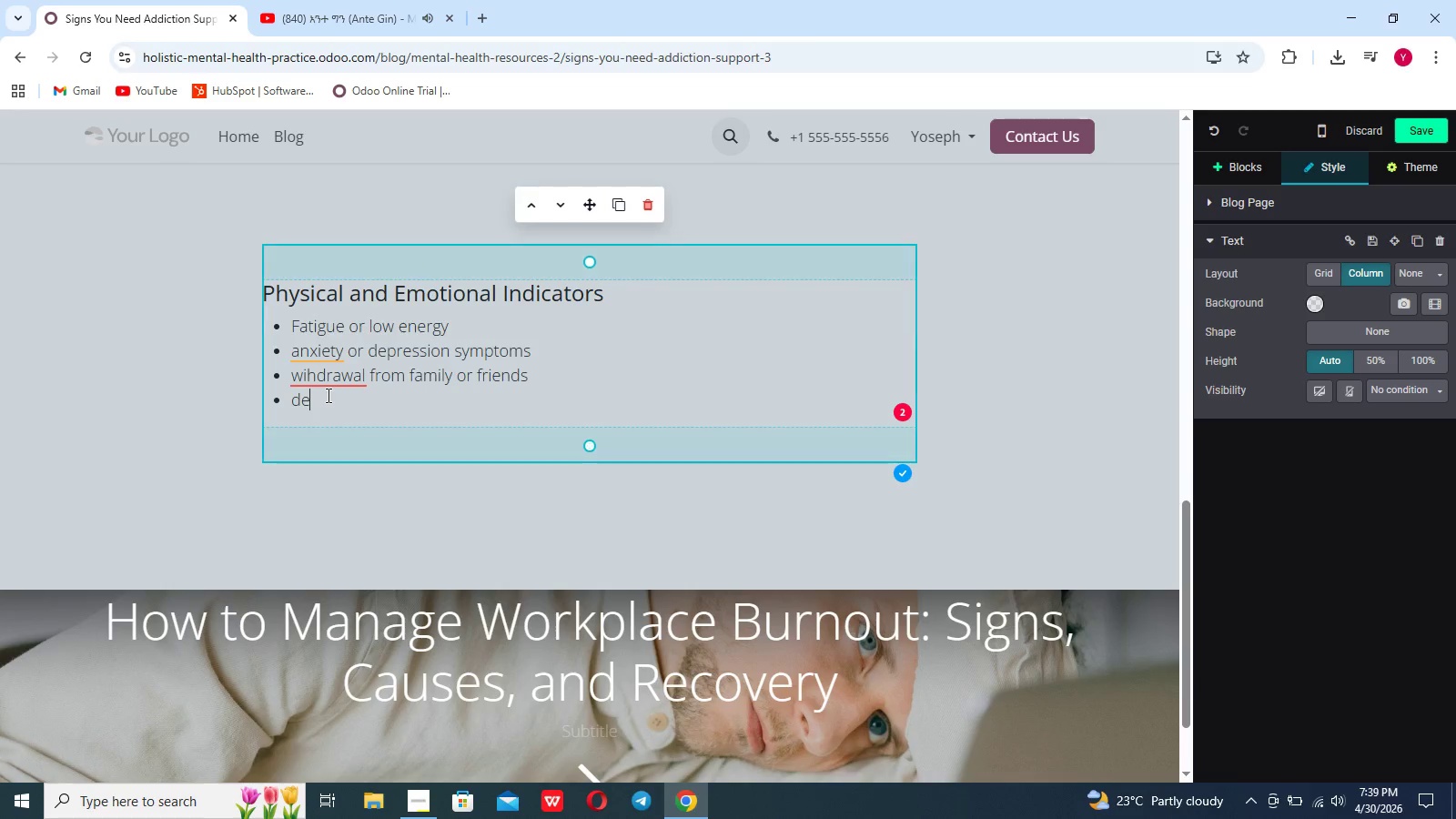 
left_click([327, 379])
 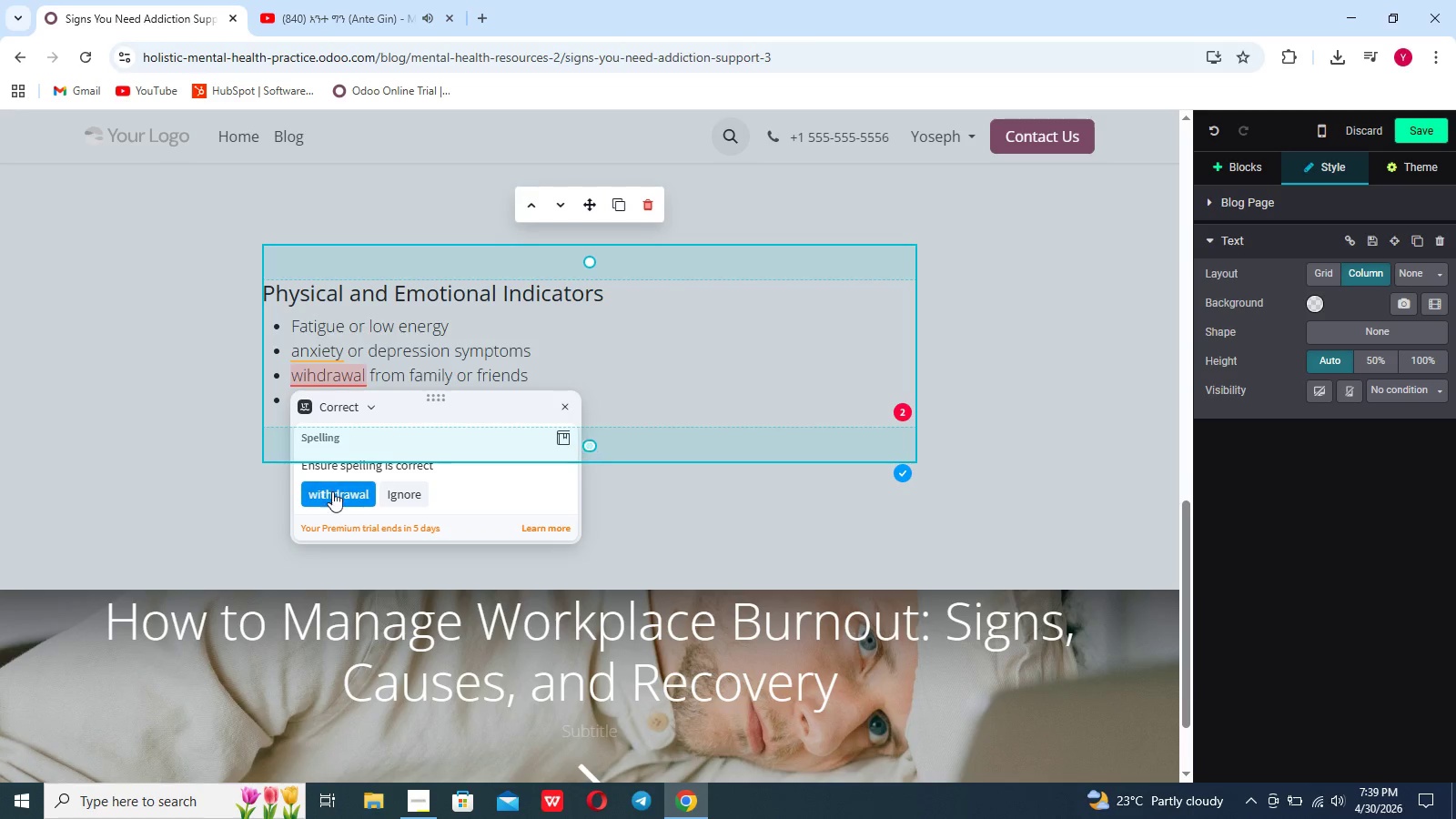 
left_click([332, 493])
 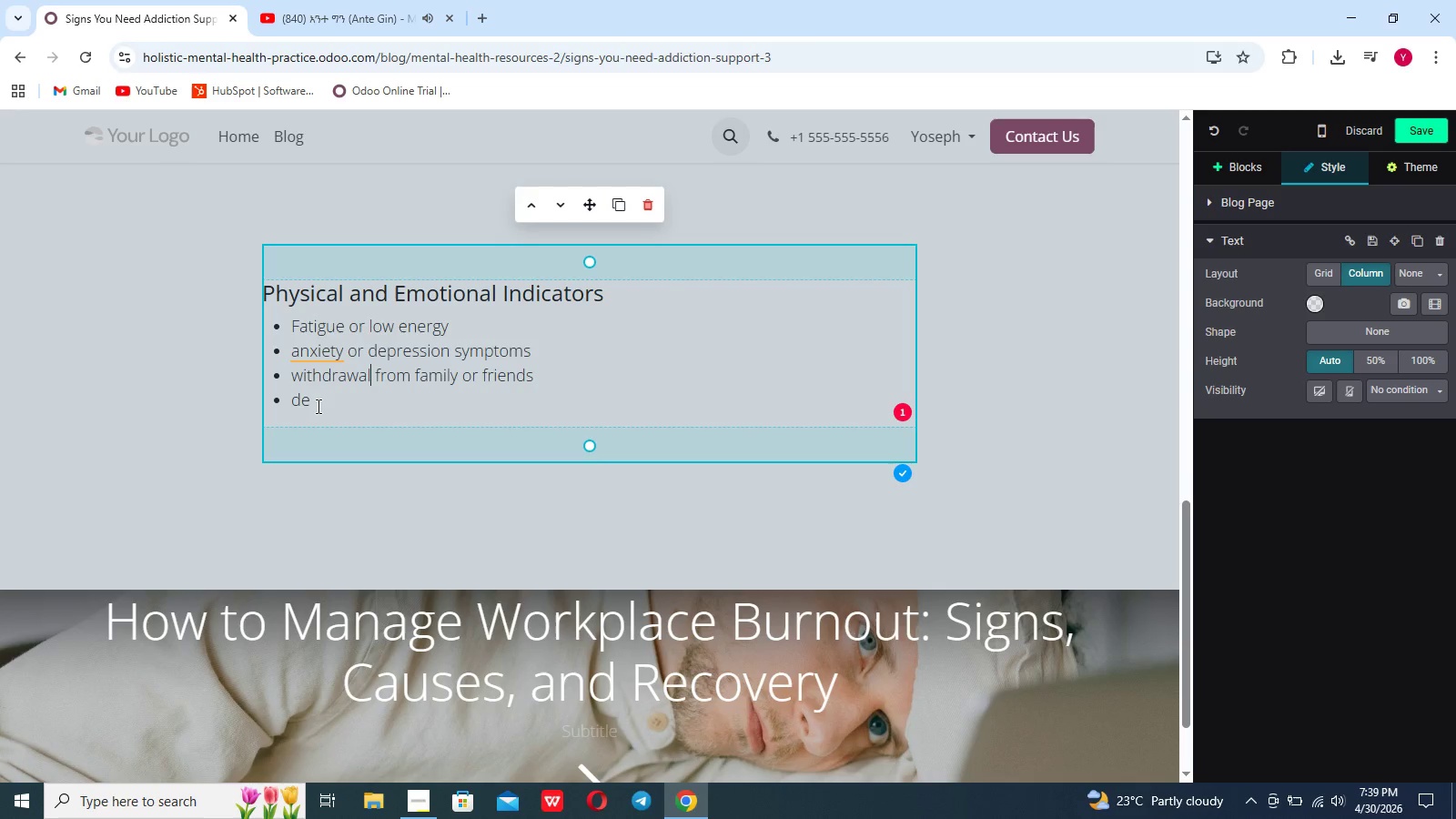 
left_click([317, 405])
 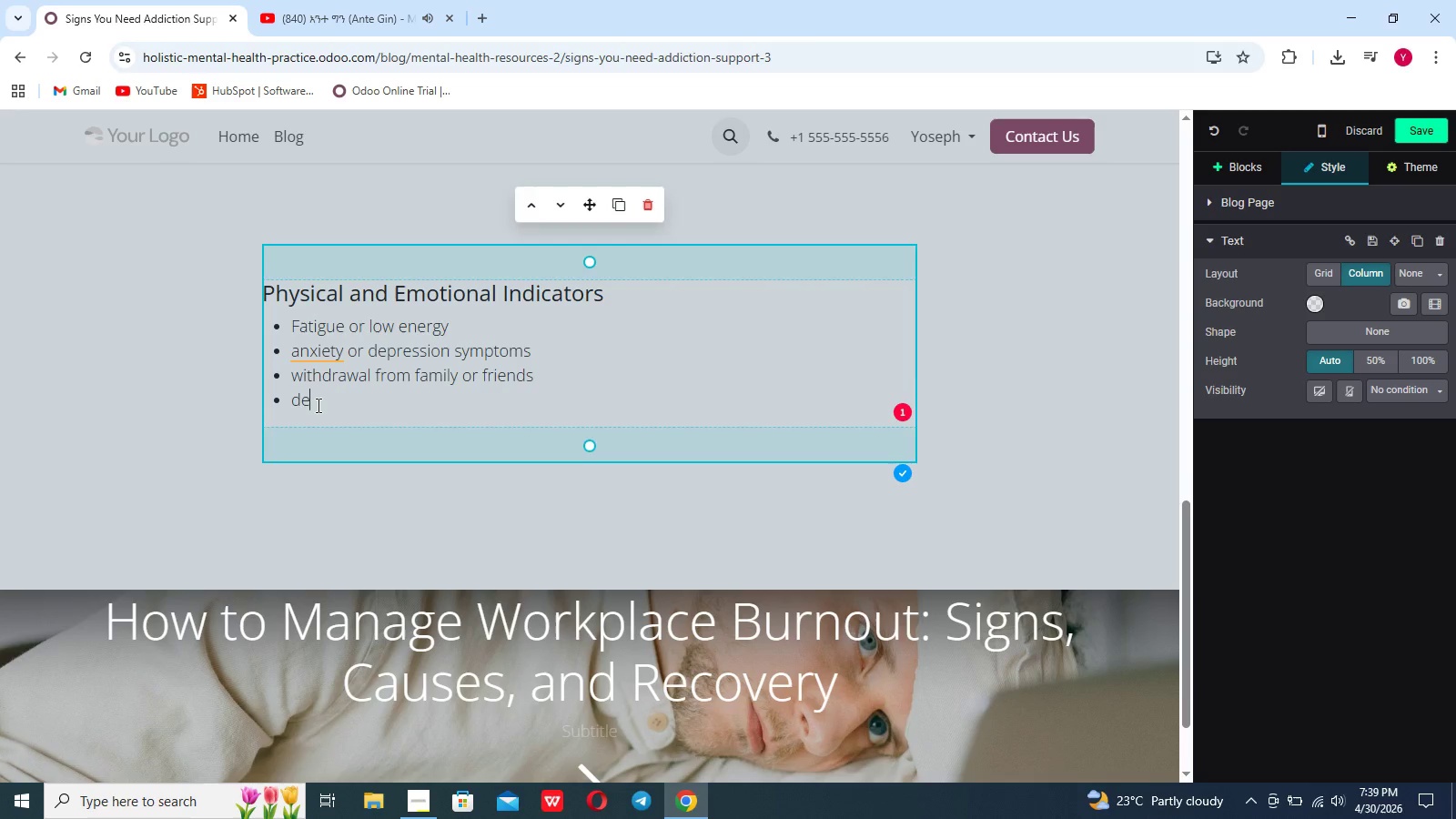 
key(Backspace)
key(Backspace)
type(Decline in performance at work or school)
 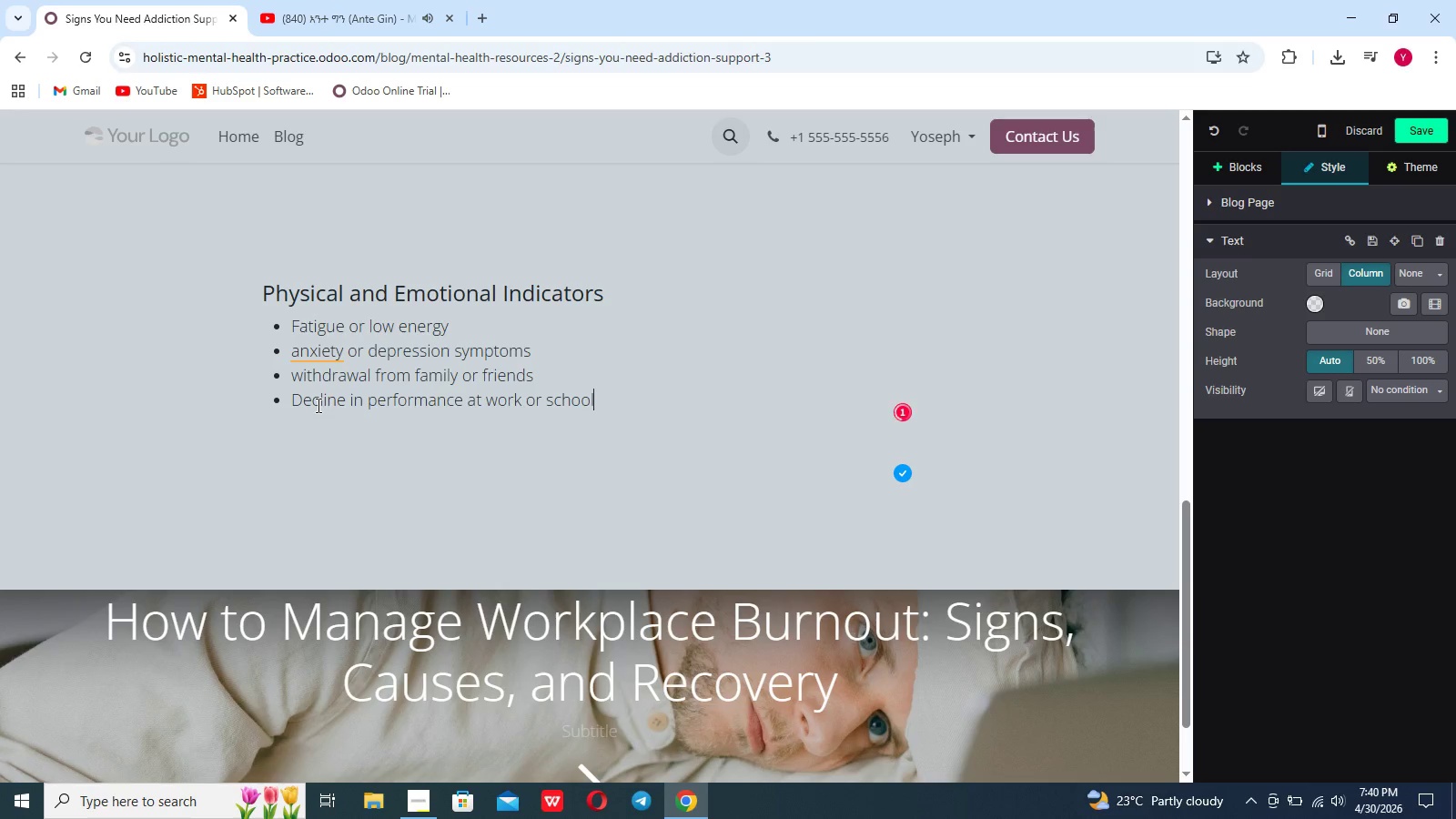 
left_click([309, 354])
 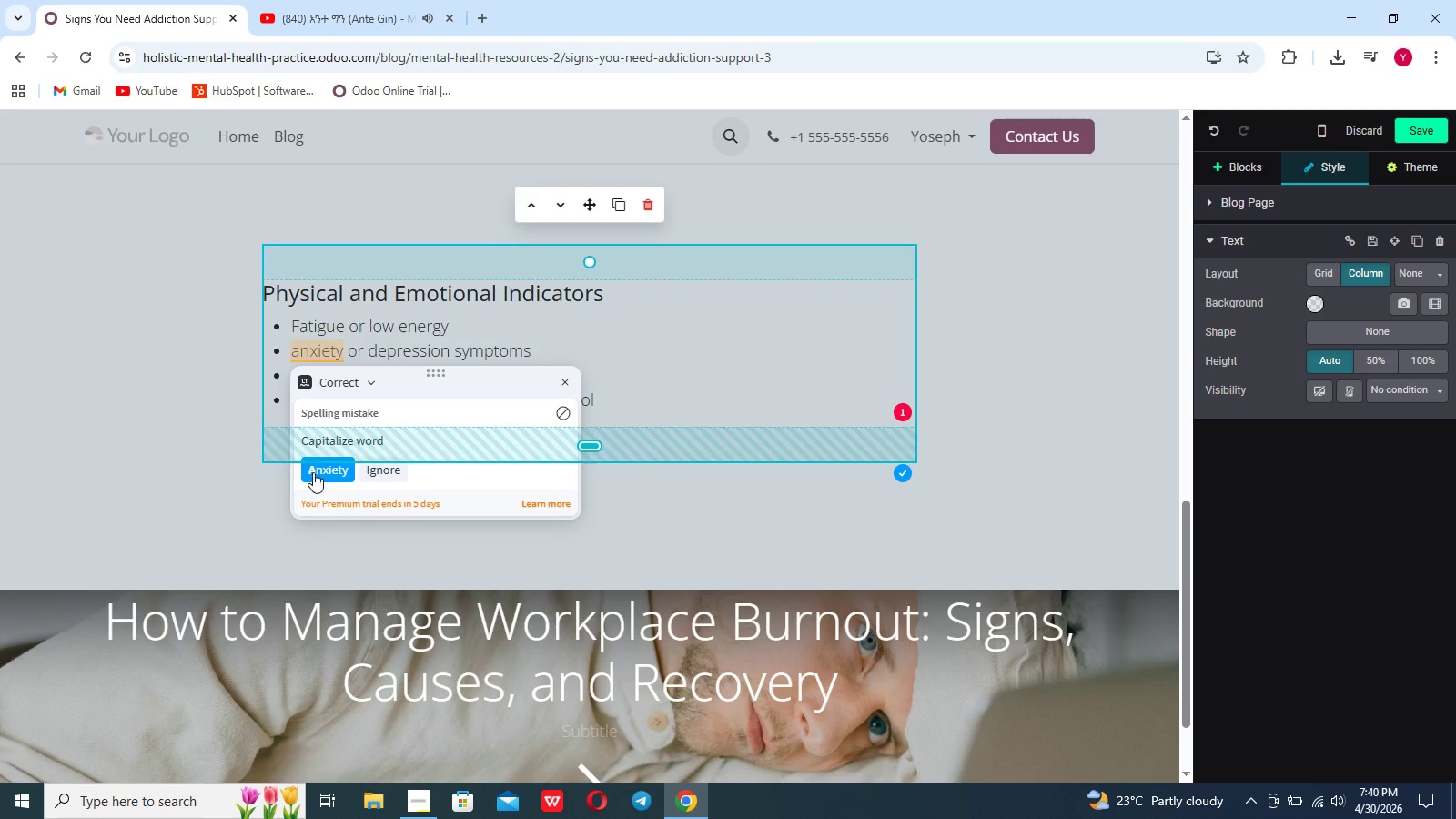 
left_click([313, 472])
 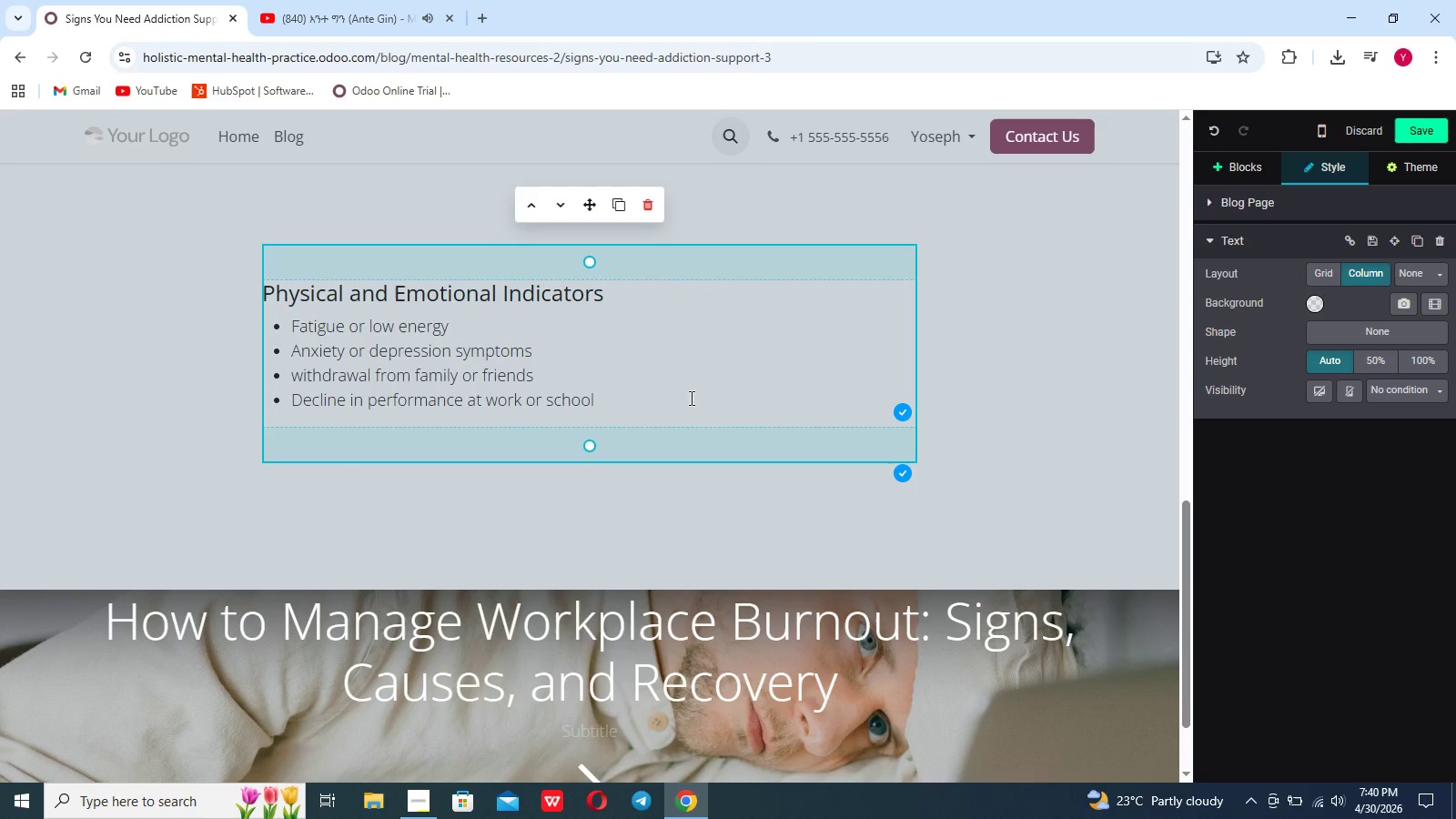 
left_click([764, 496])
 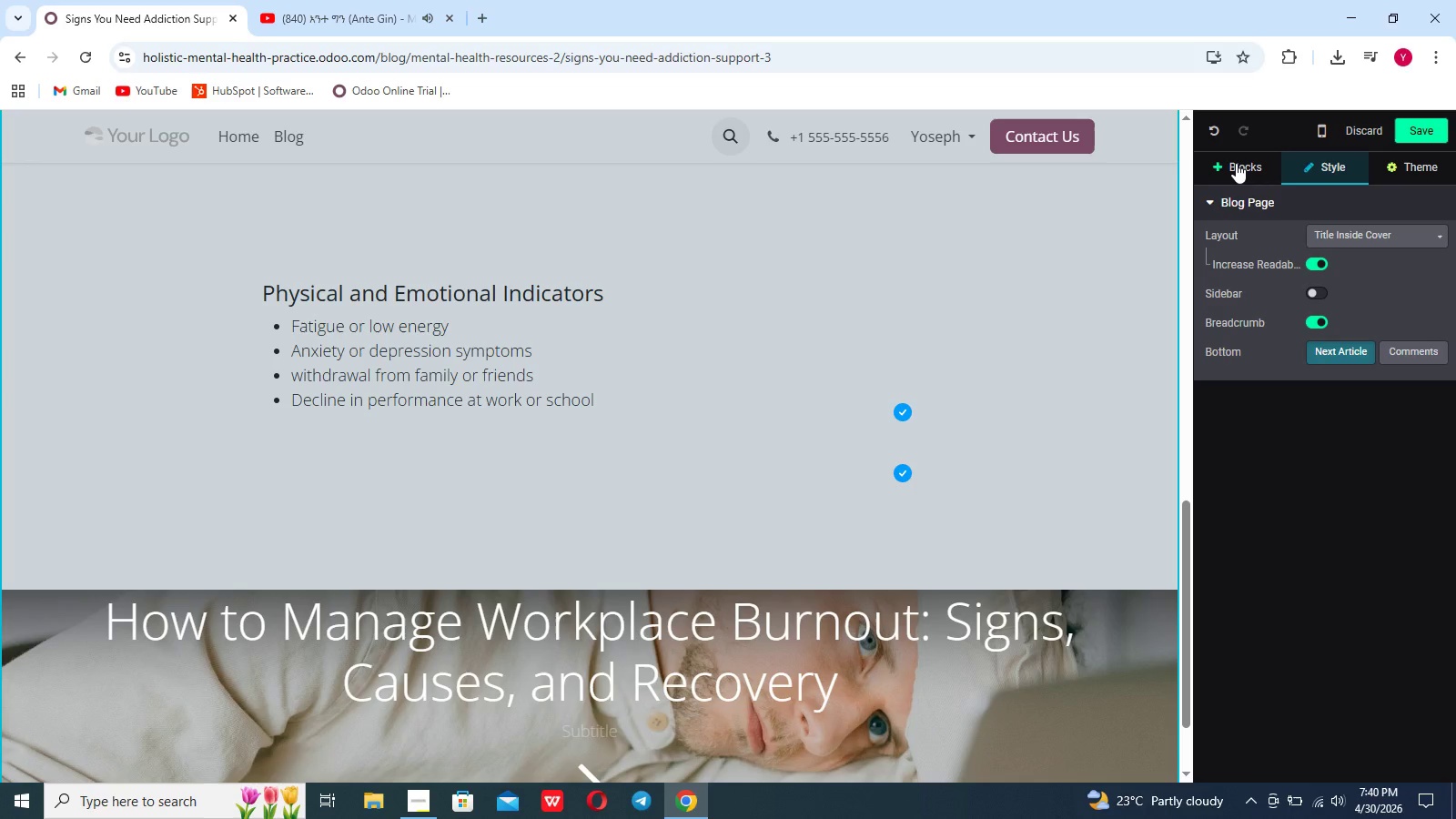 
left_click([1236, 163])
 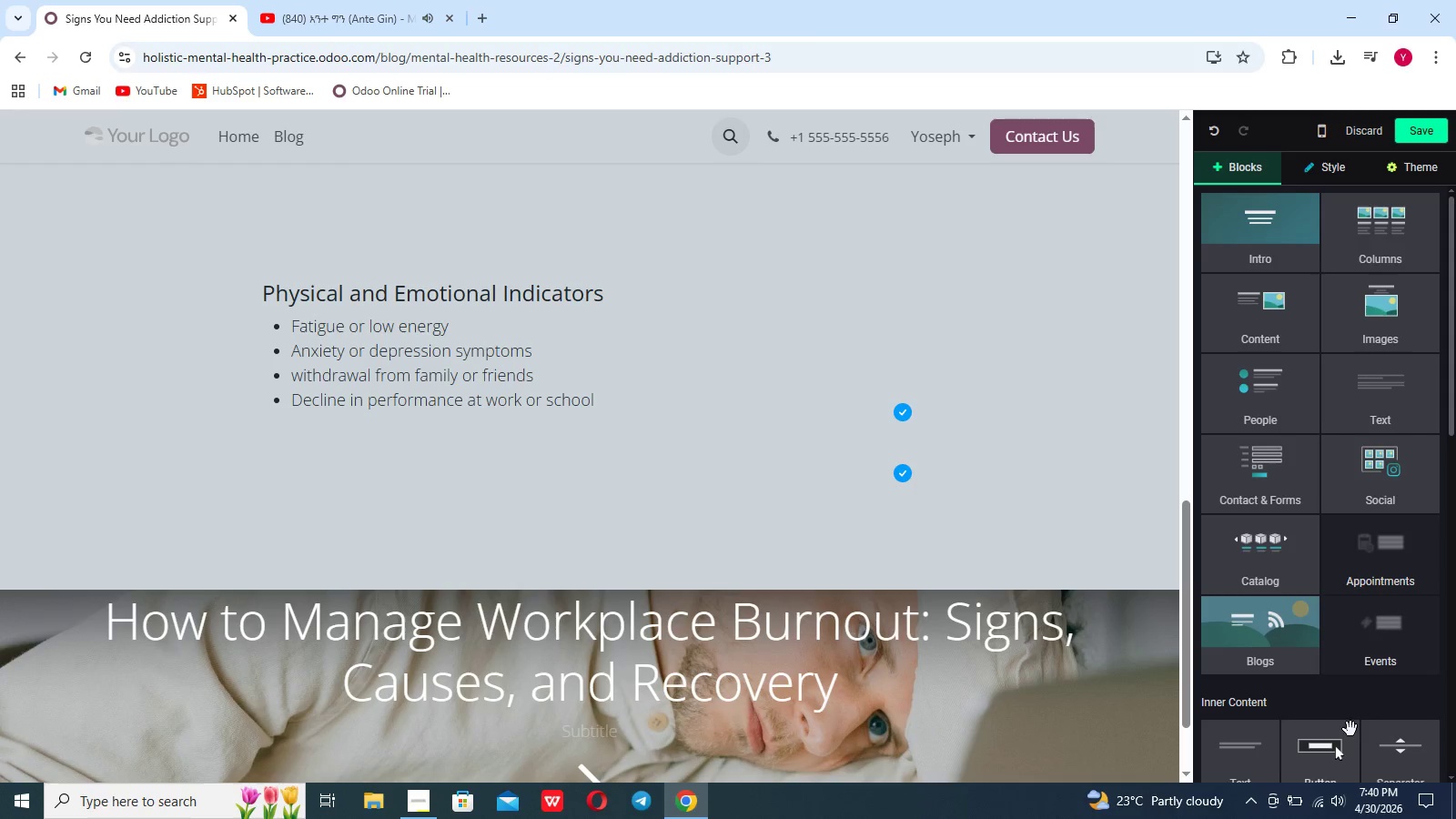 
left_click_drag(start_coordinate=[1383, 759], to_coordinate=[573, 528])
 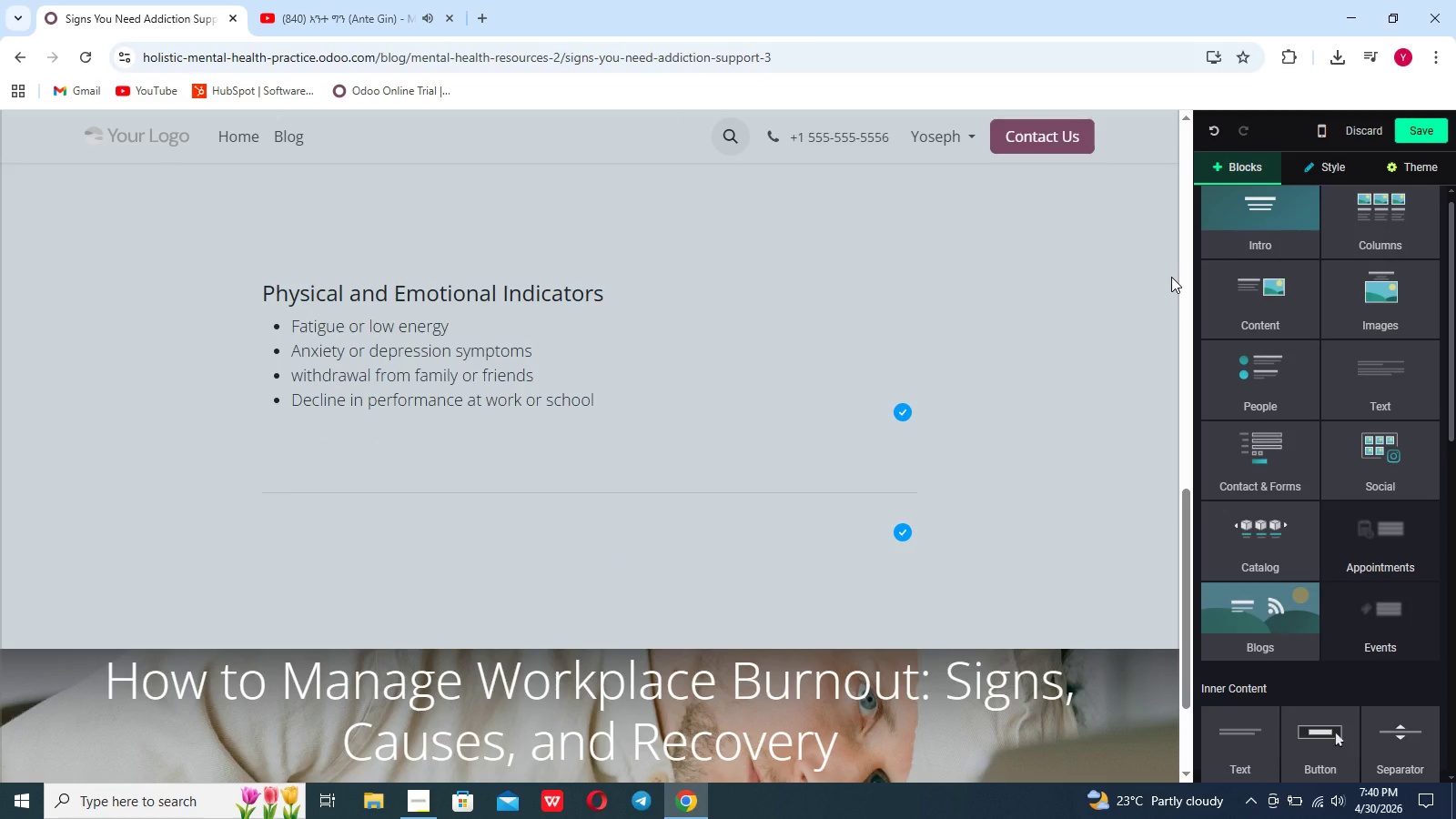 
wait(7.53)
 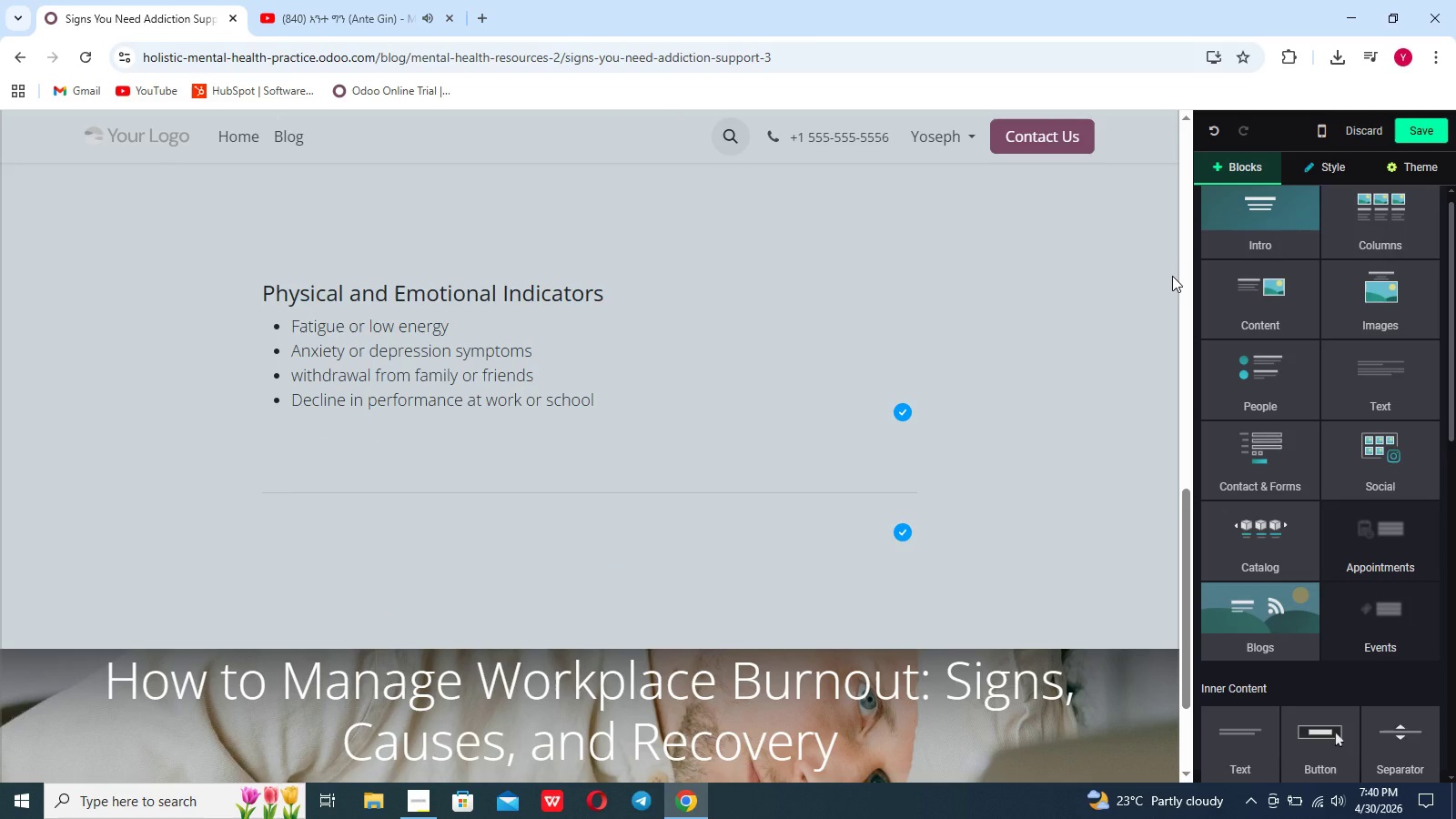 
left_click([1370, 379])
 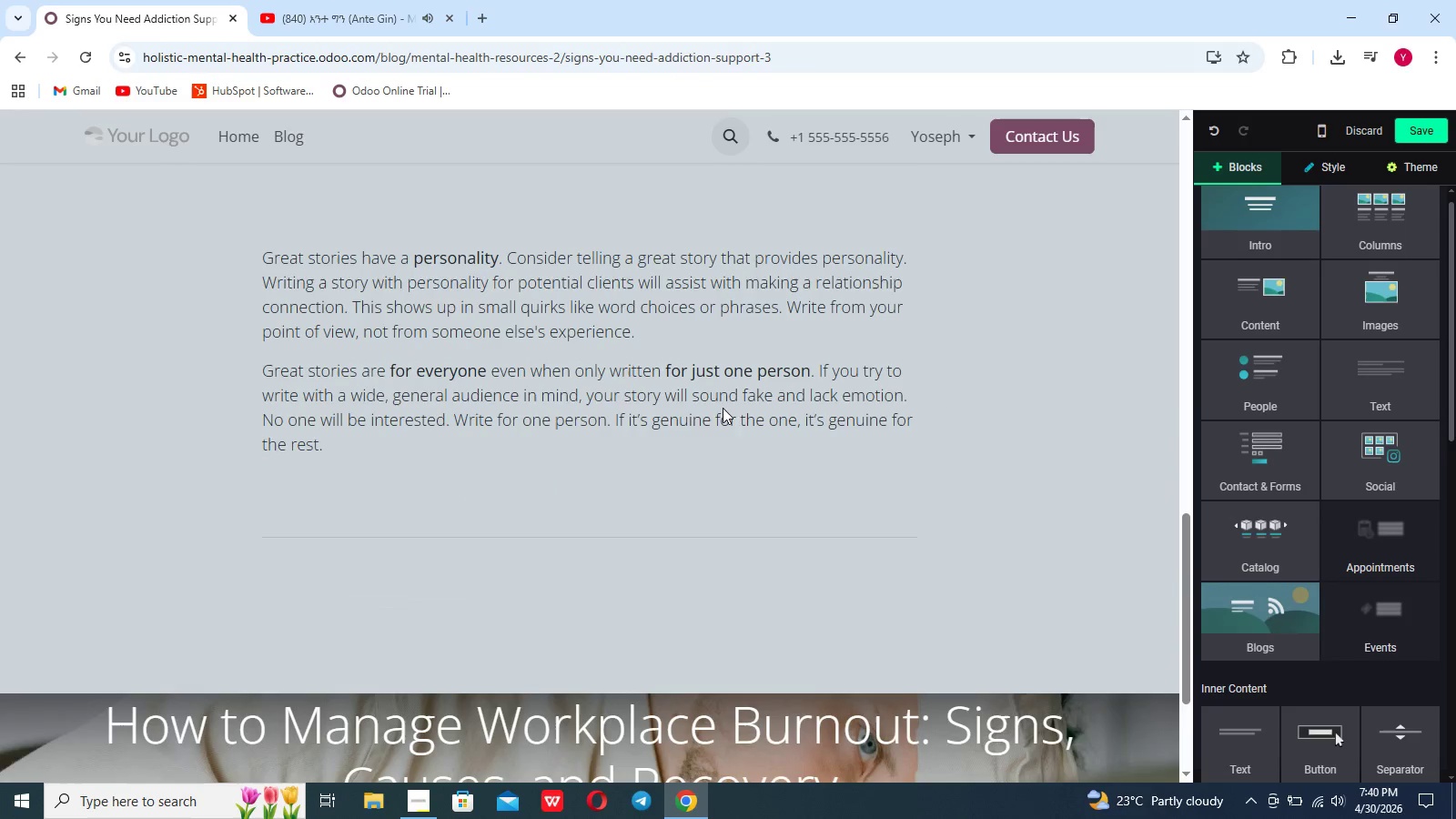 
left_click([590, 410])
 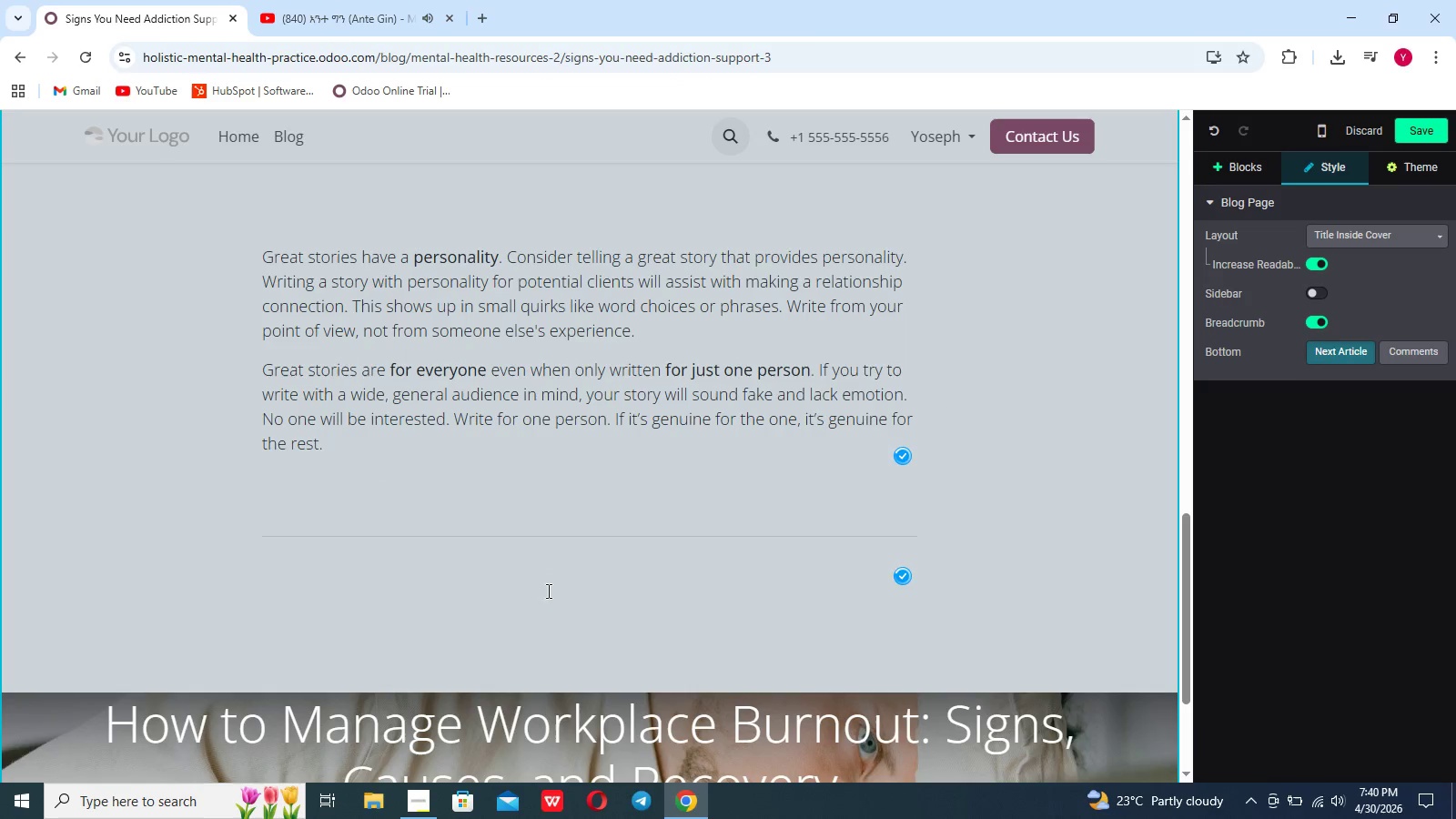 
left_click([556, 570])
 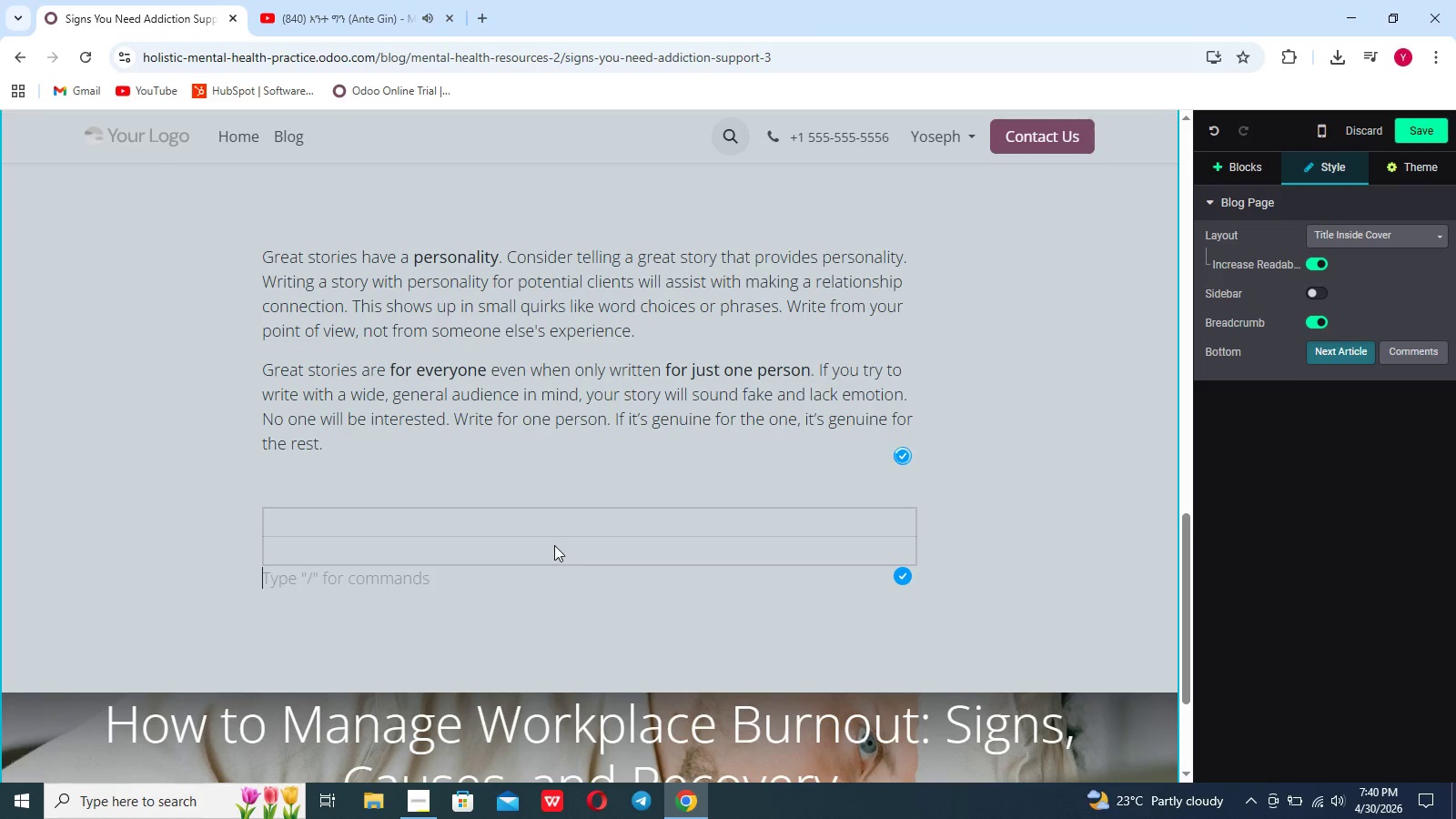 
left_click([551, 392])
 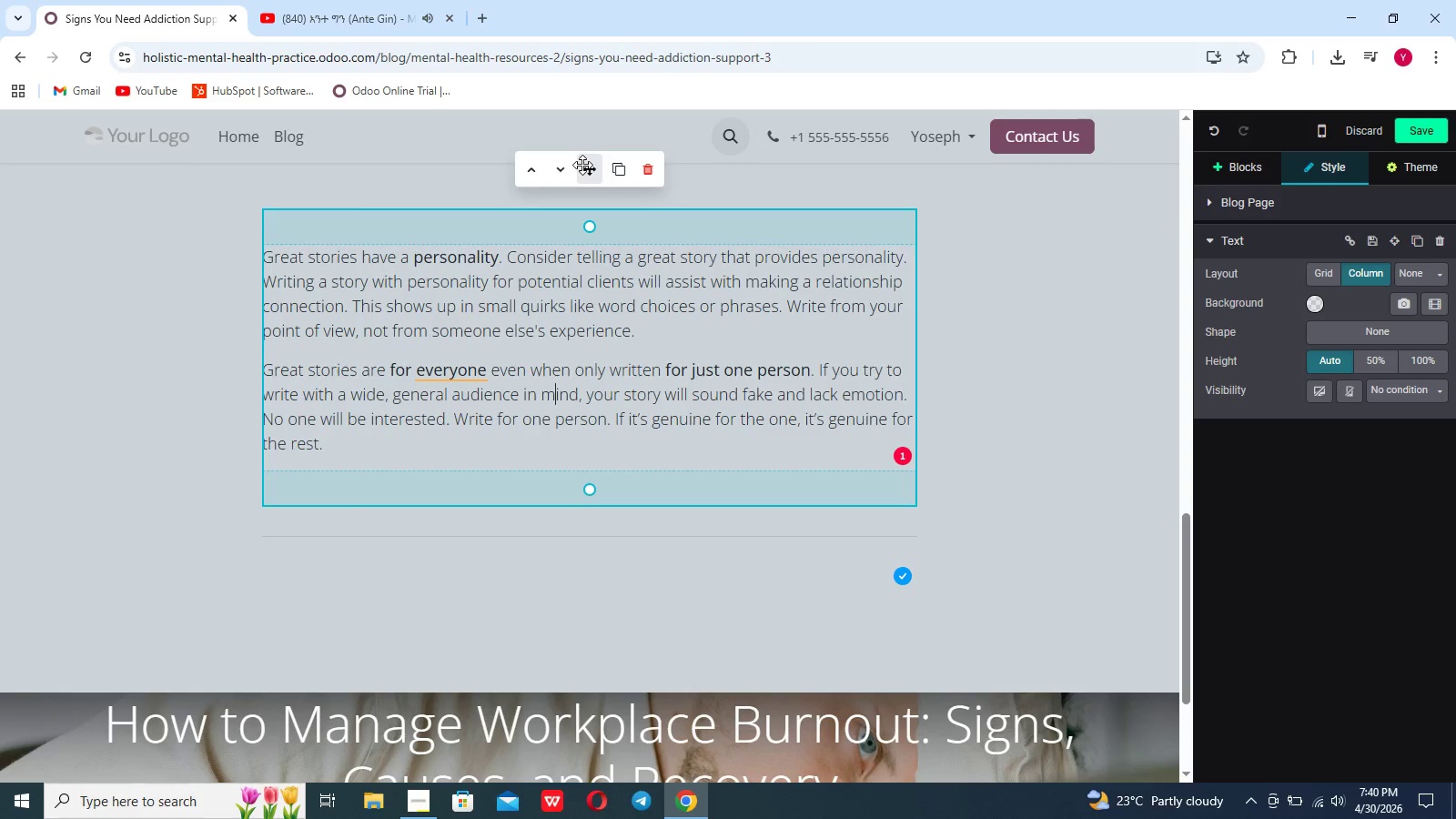 
left_click([561, 167])
 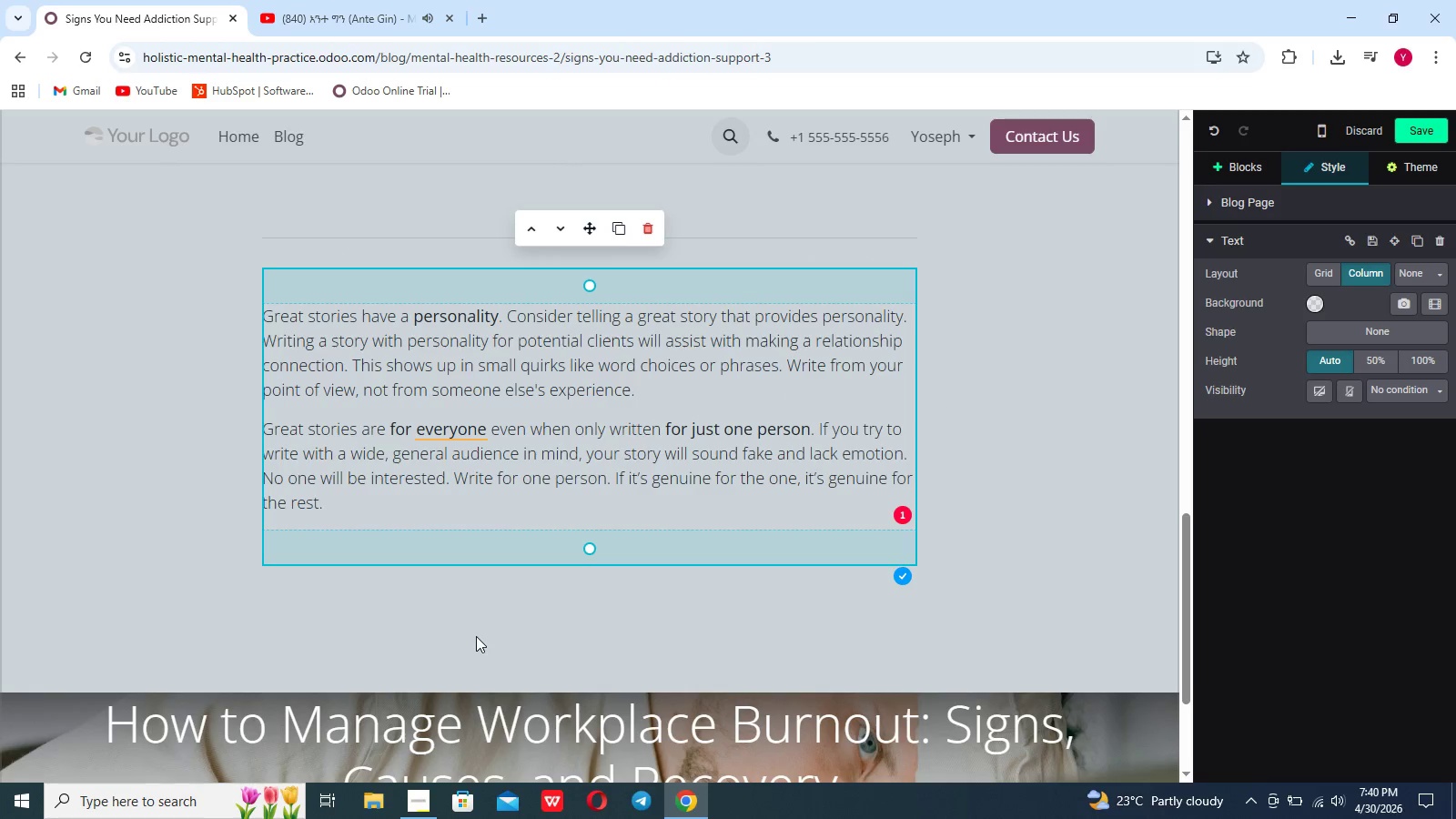 
left_click([430, 592])
 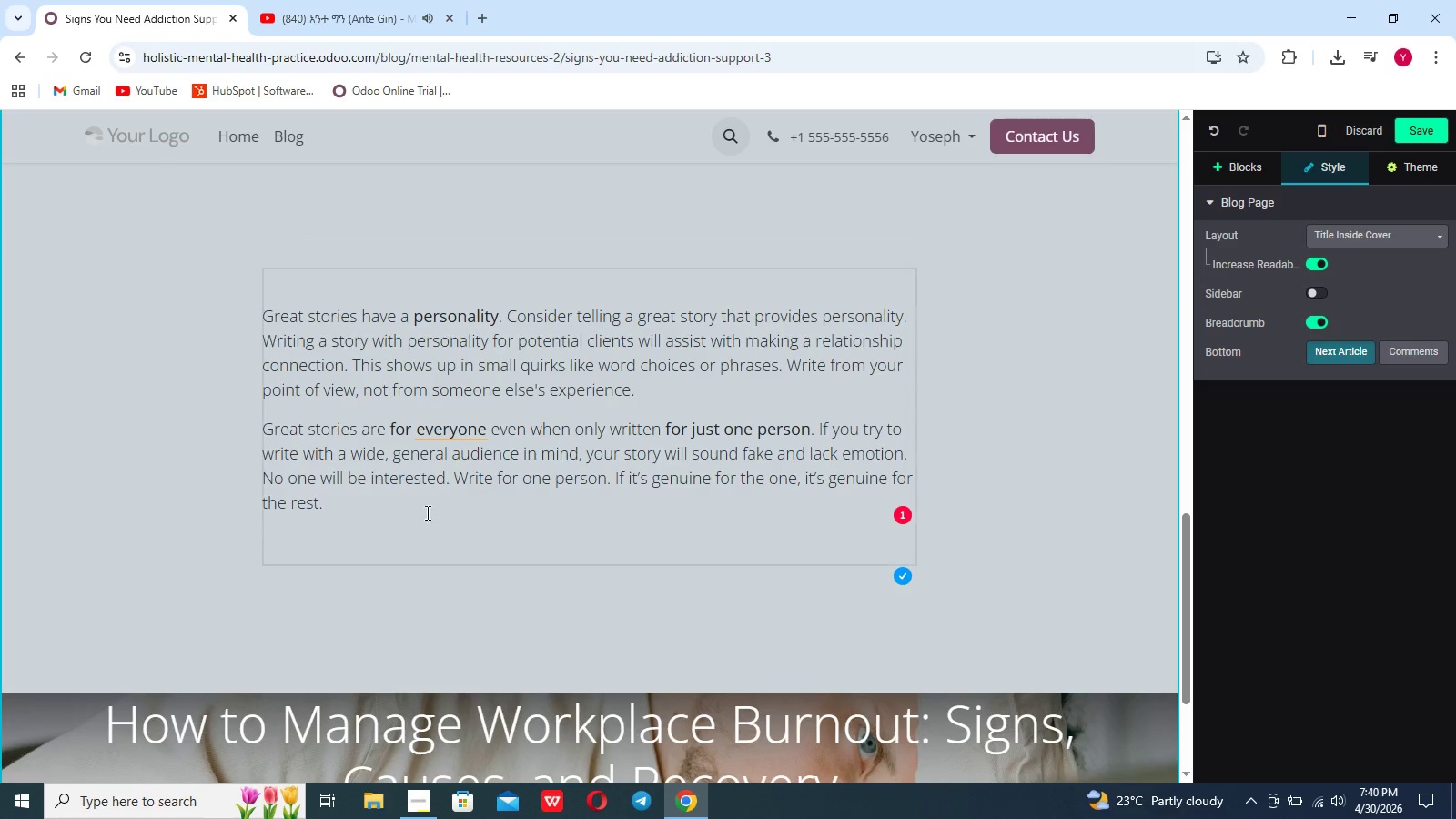 
left_click([417, 495])
 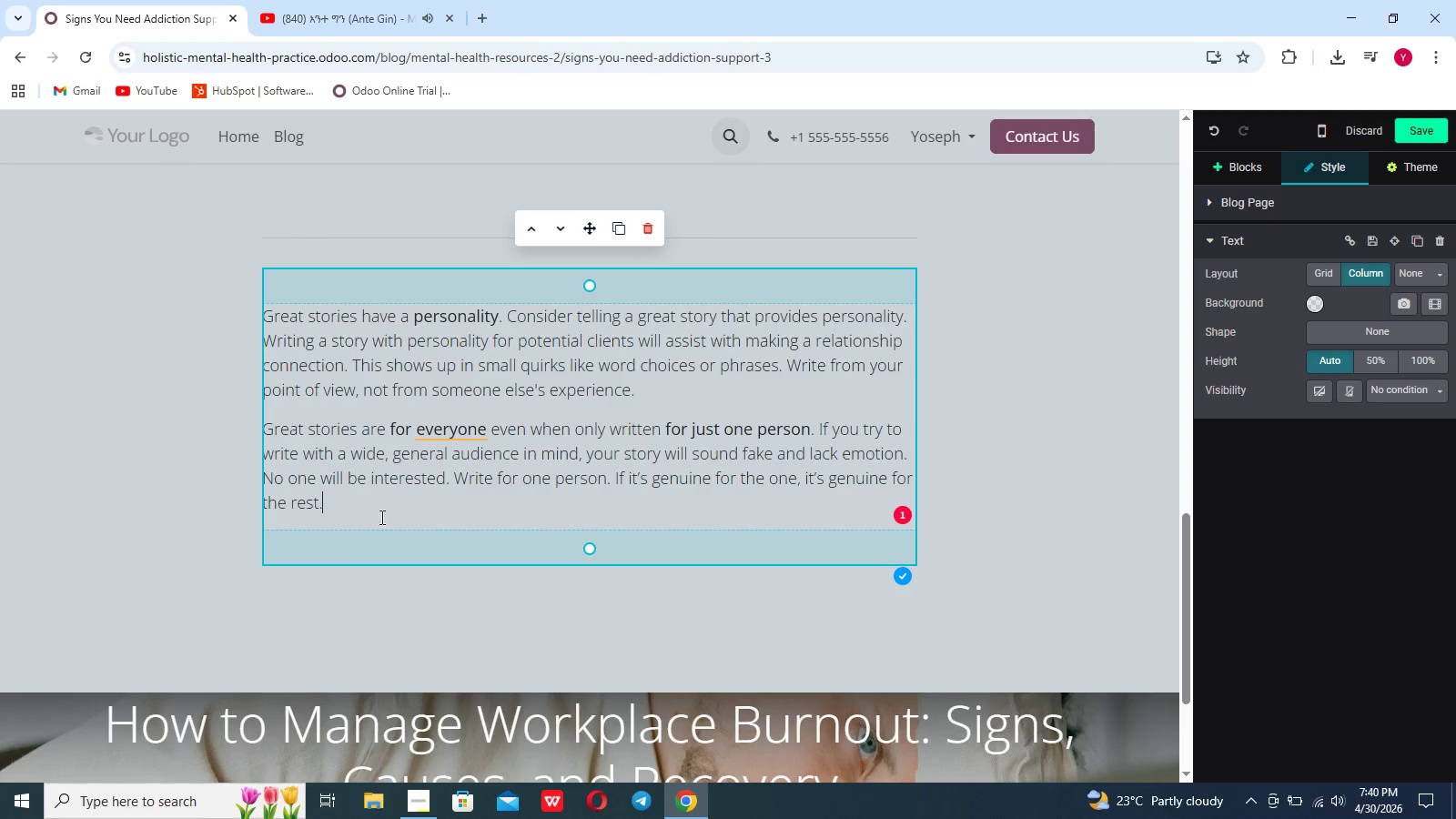 
left_click_drag(start_coordinate=[368, 511], to_coordinate=[258, 298])
 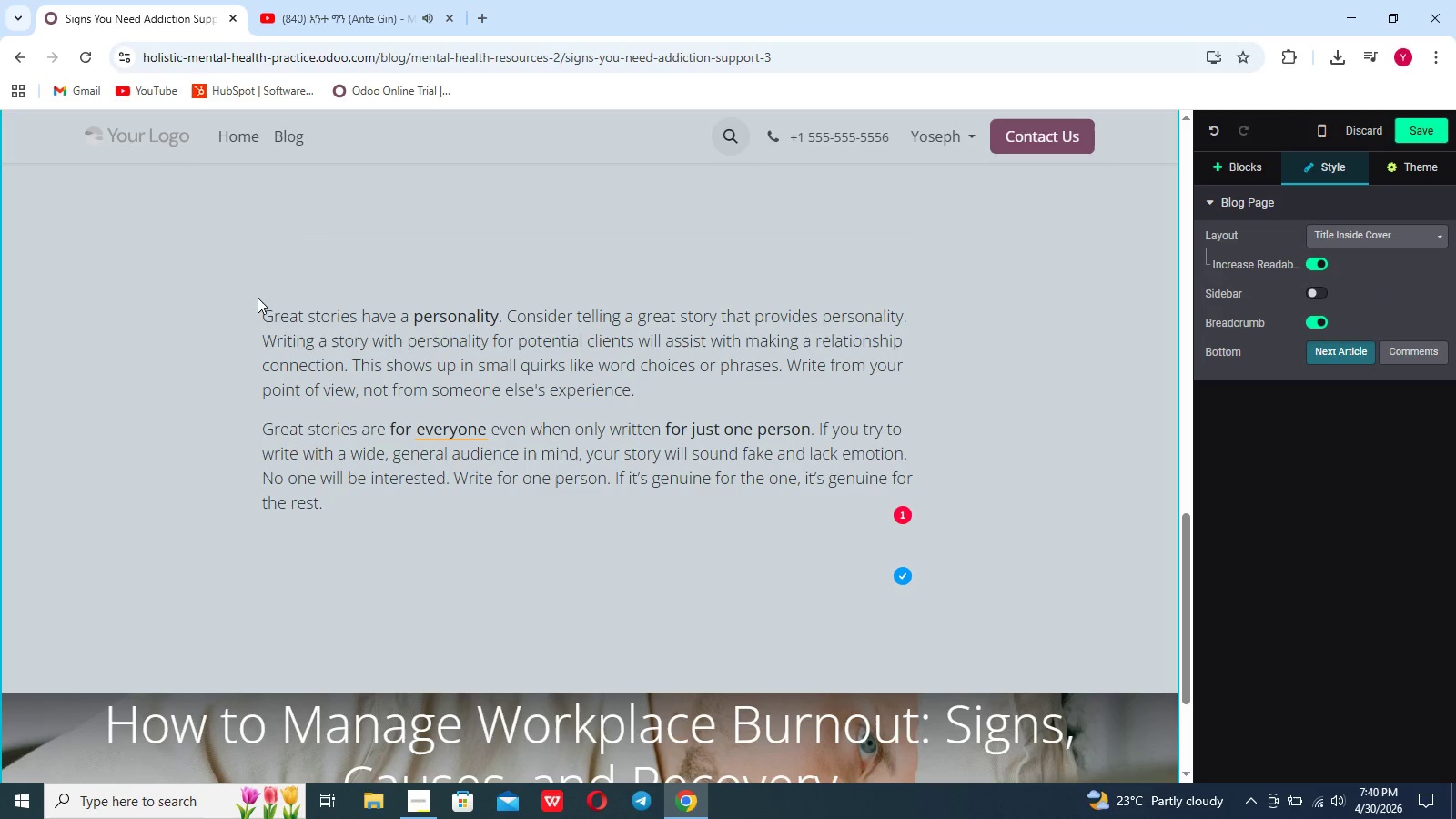 
left_click([258, 298])
 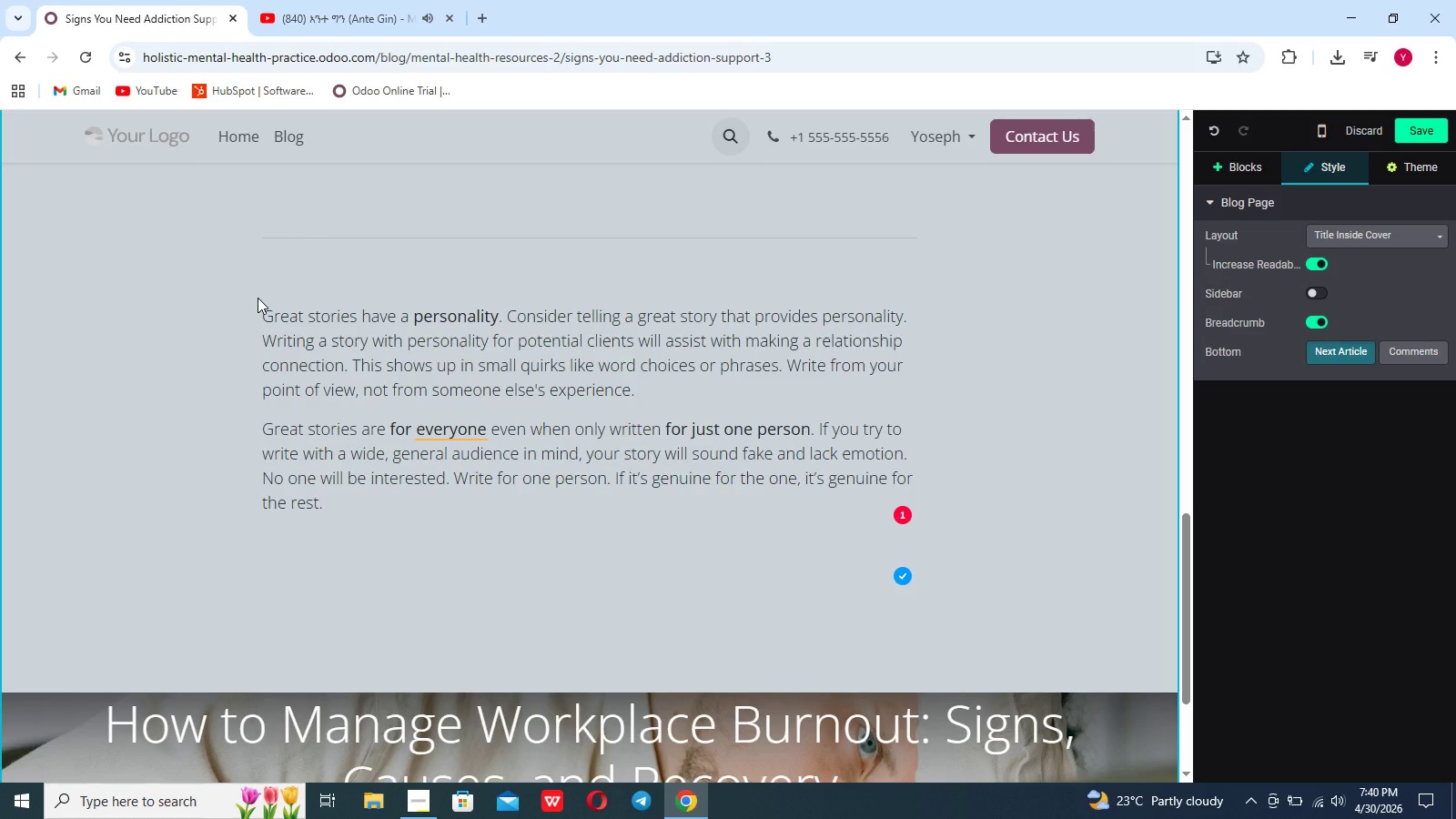 
key(Backspace)
 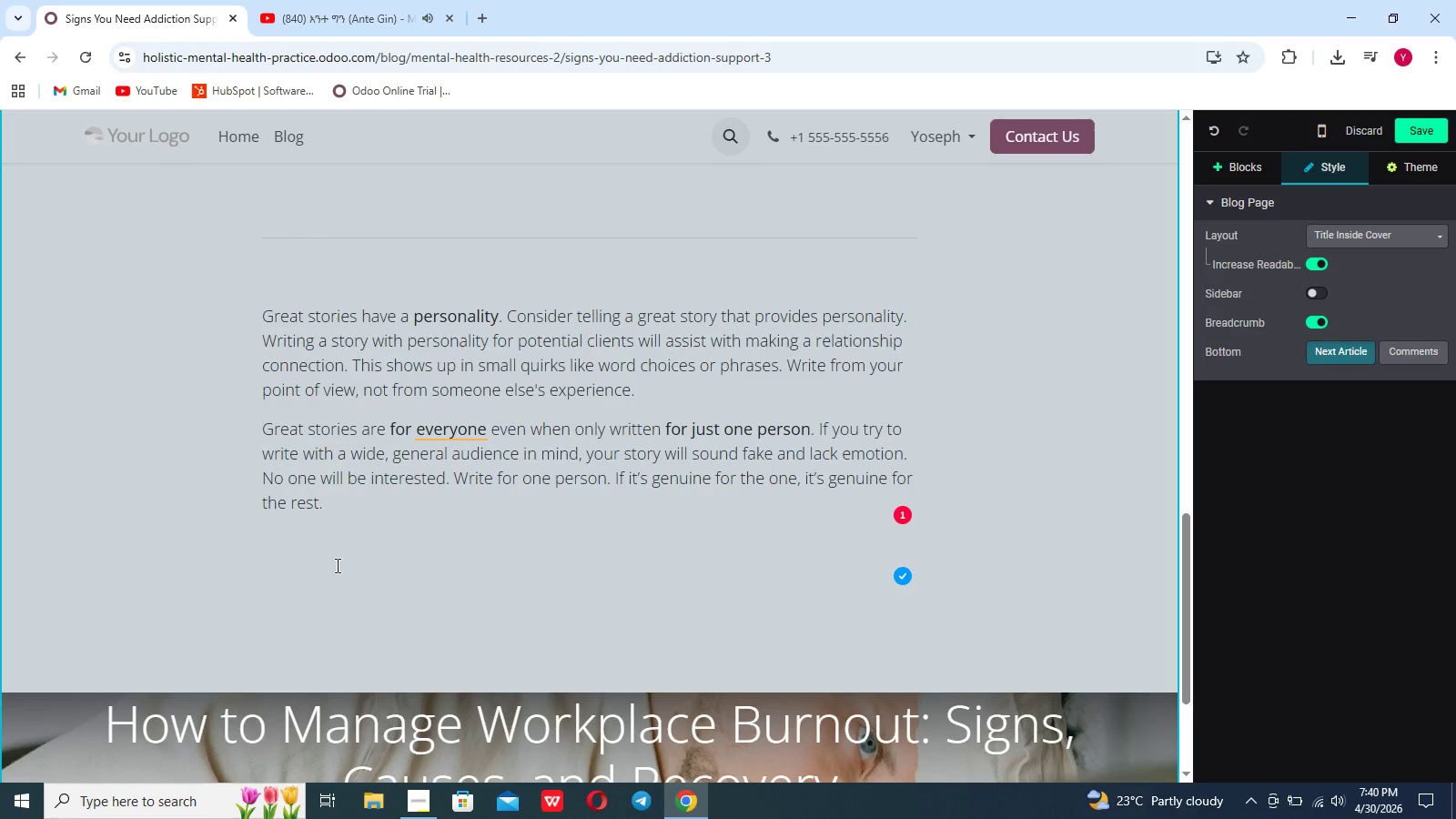 
left_click_drag(start_coordinate=[332, 511], to_coordinate=[263, 312])
 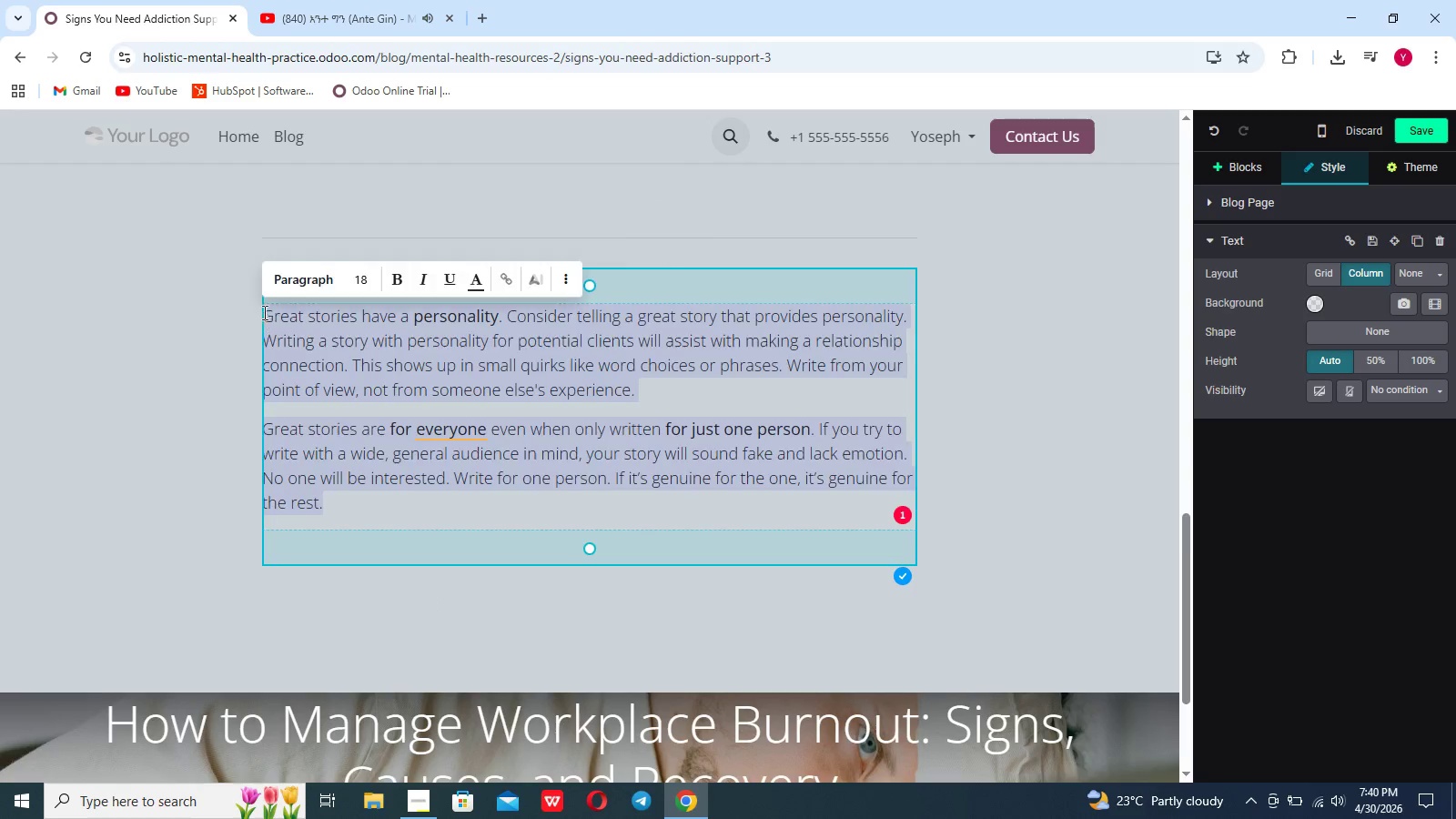 
key(Backspace)
 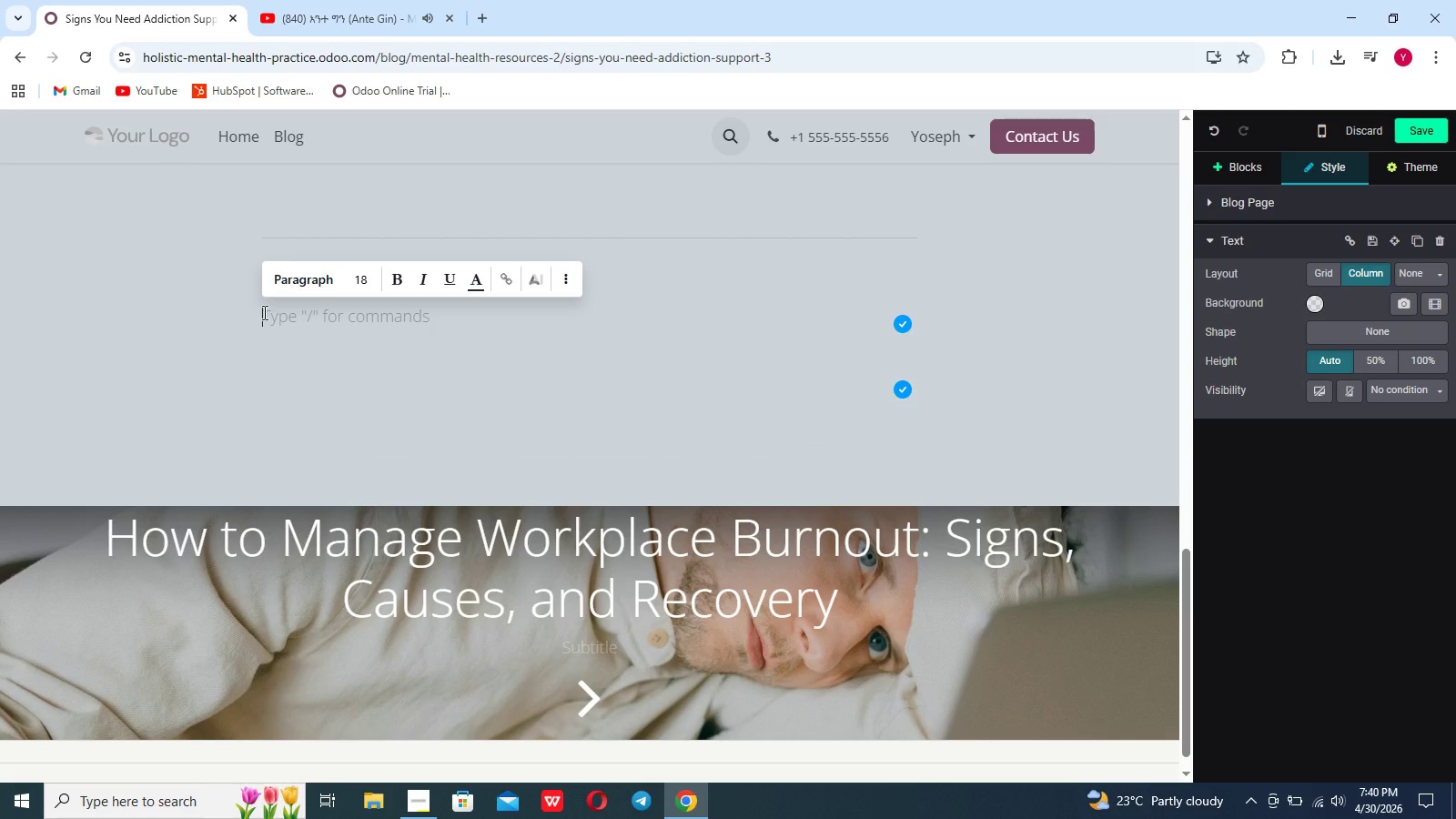 
key(Slash)
 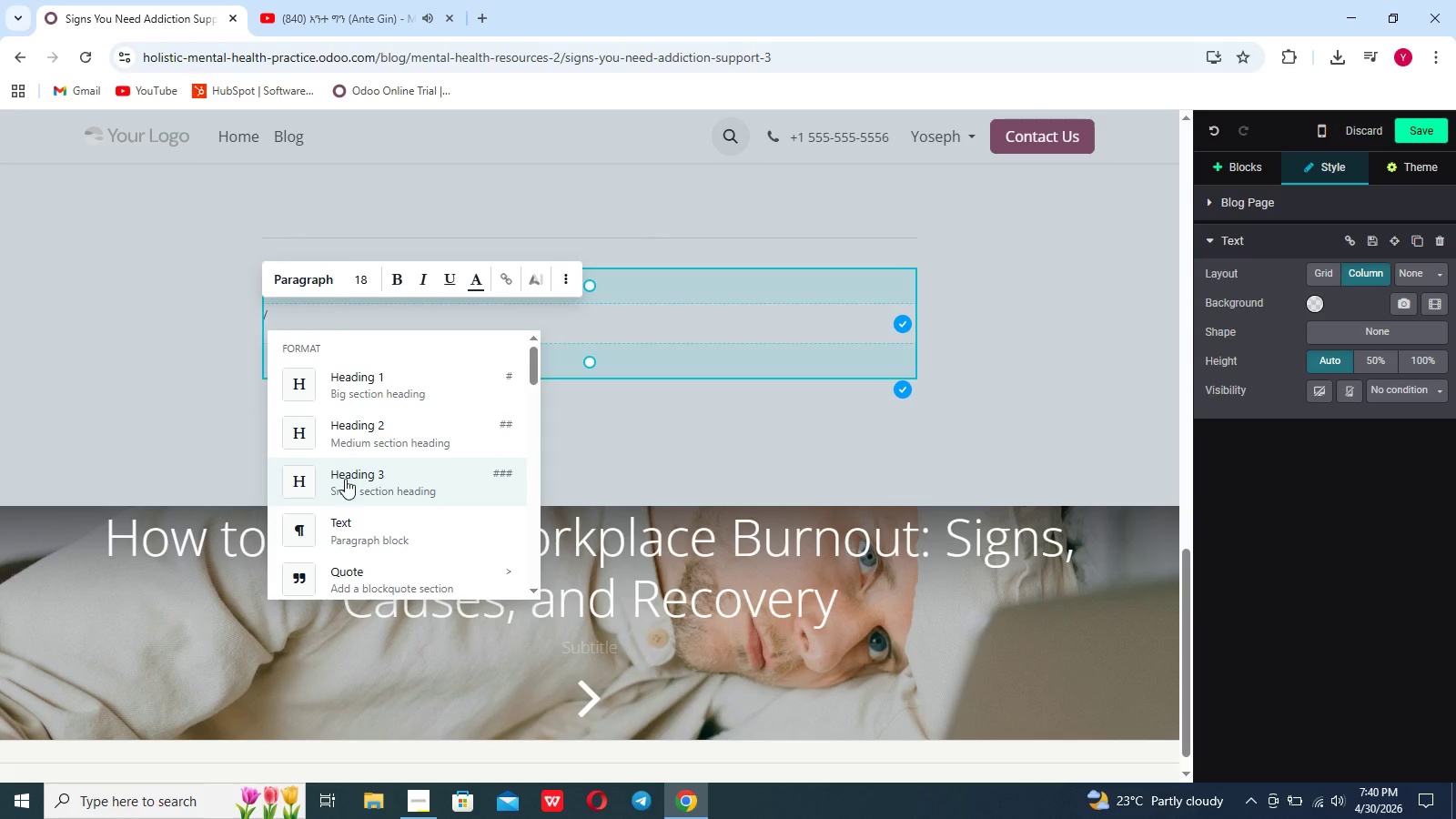 
left_click([345, 480])
 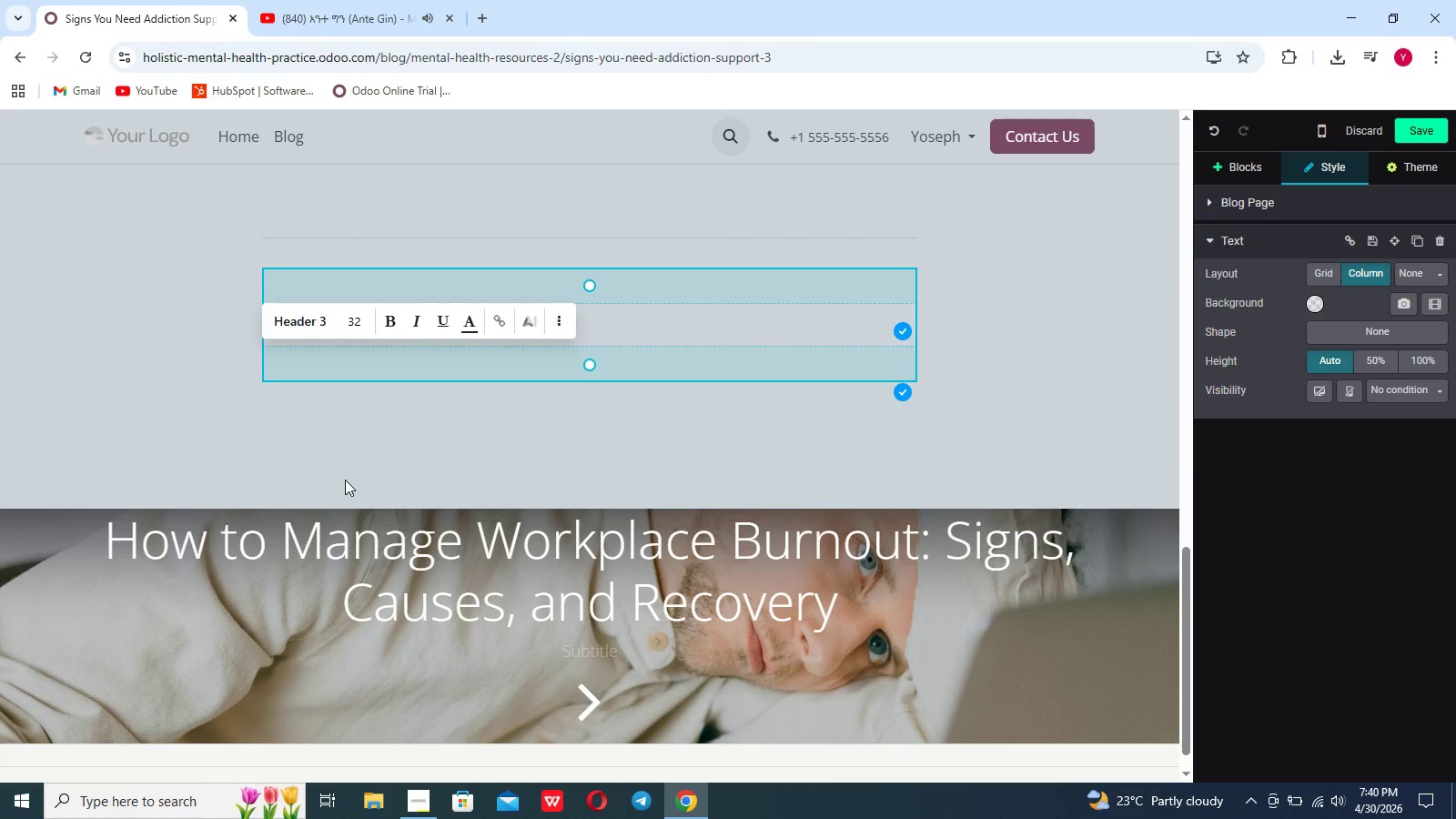 
type(WQhy)
 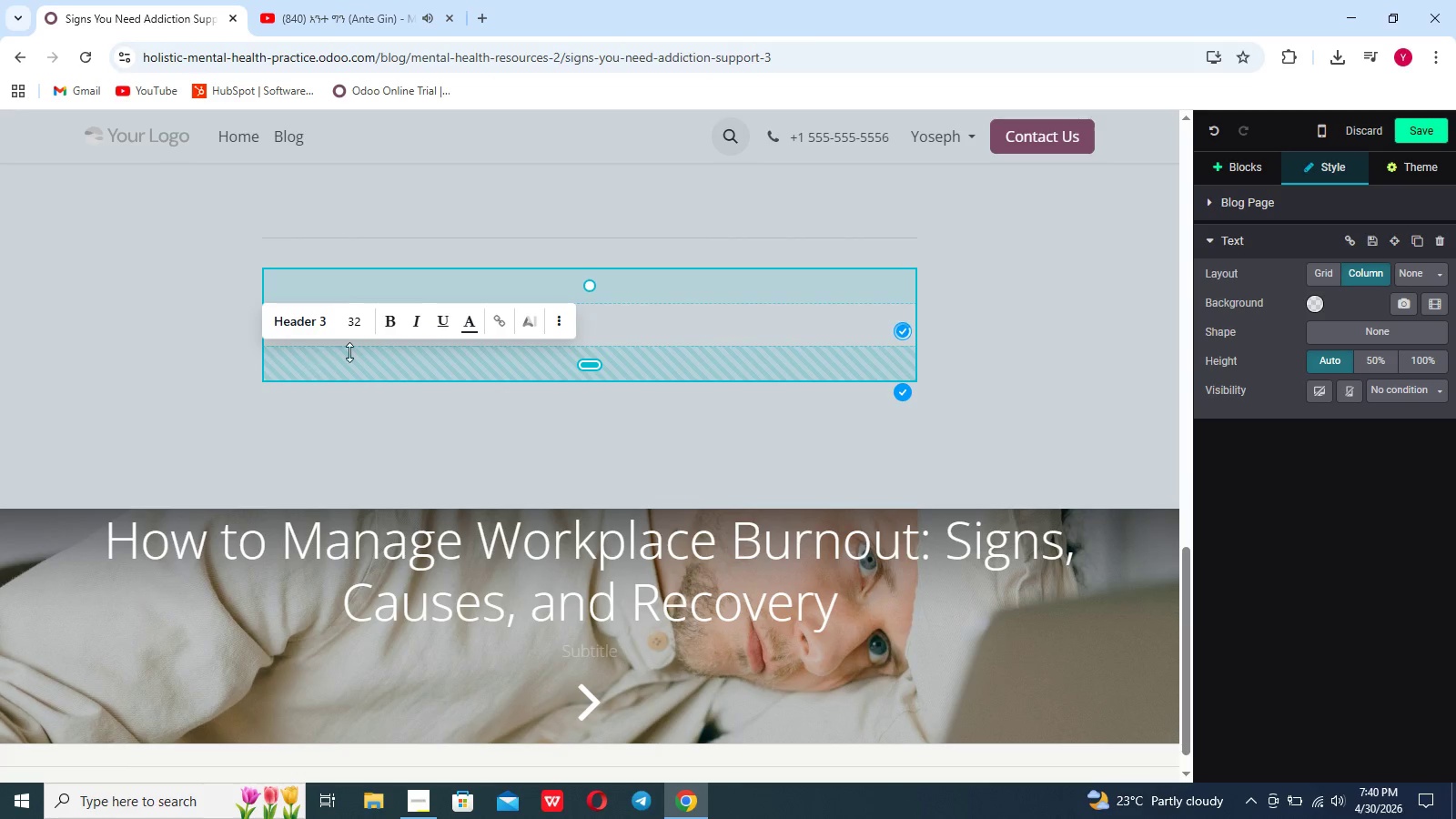 
left_click([372, 363])
 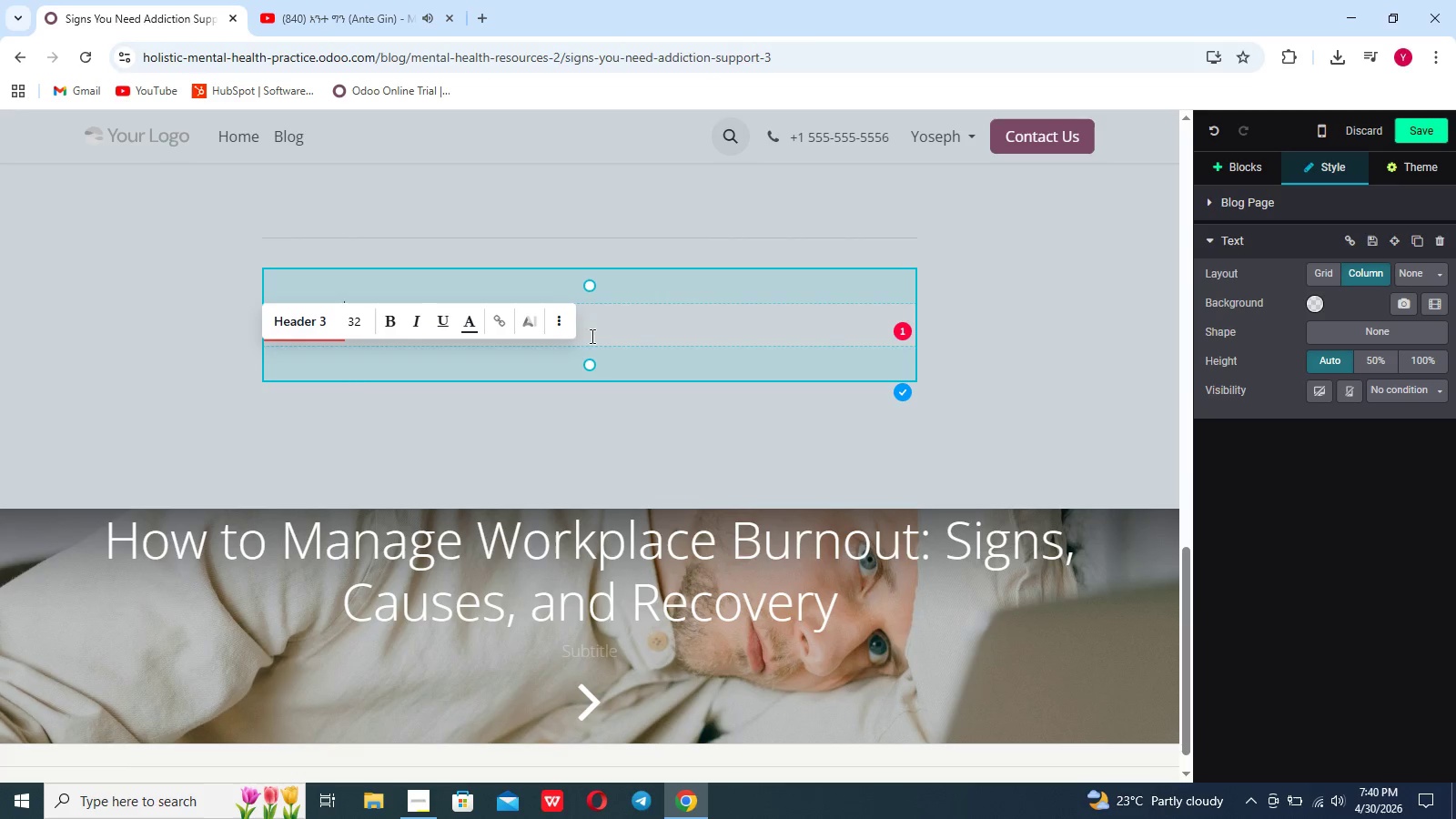 
left_click([607, 329])
 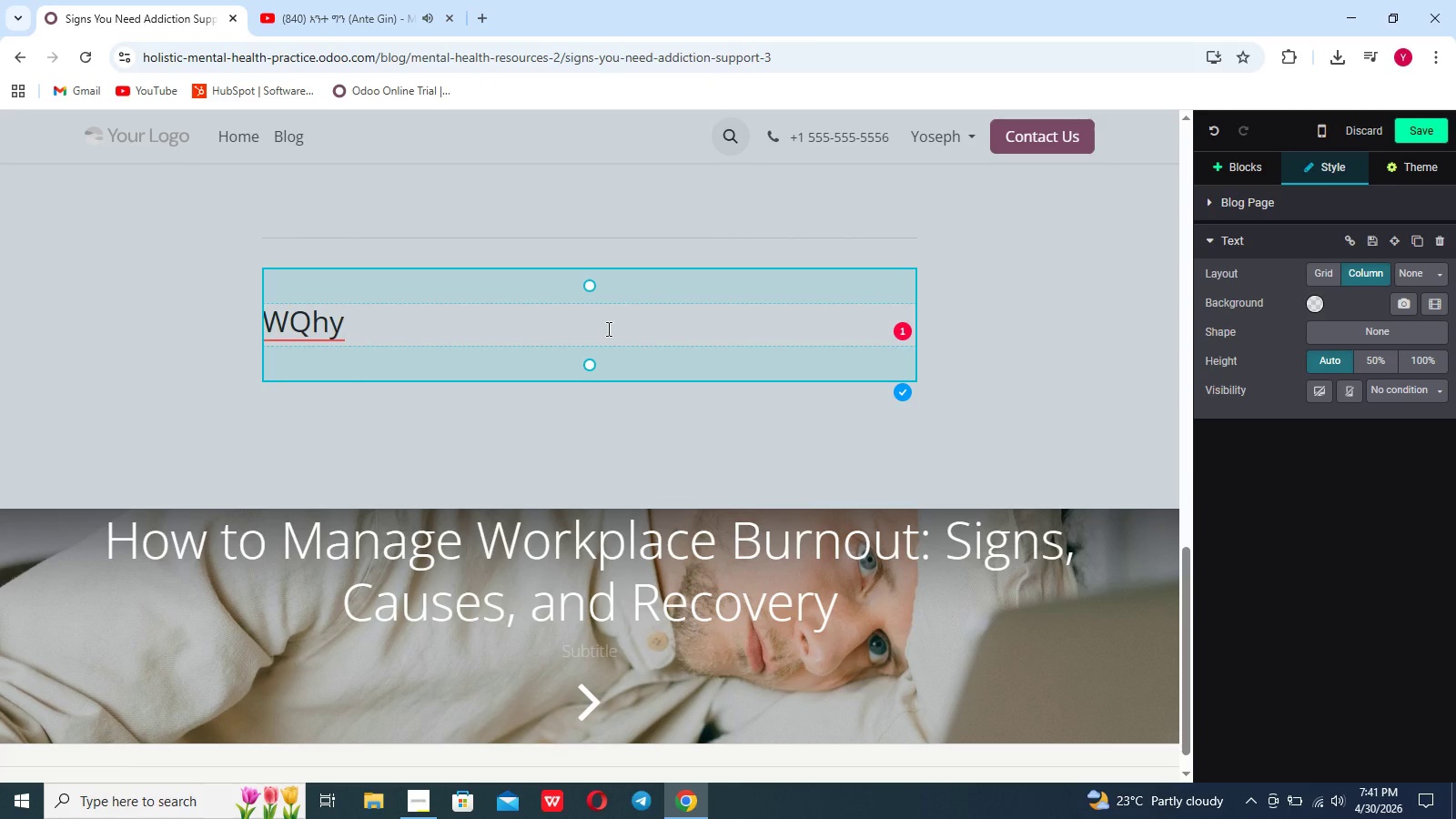 
key(Backspace)
key(Backspace)
key(Backspace)
type(hy Addiction Develops)
 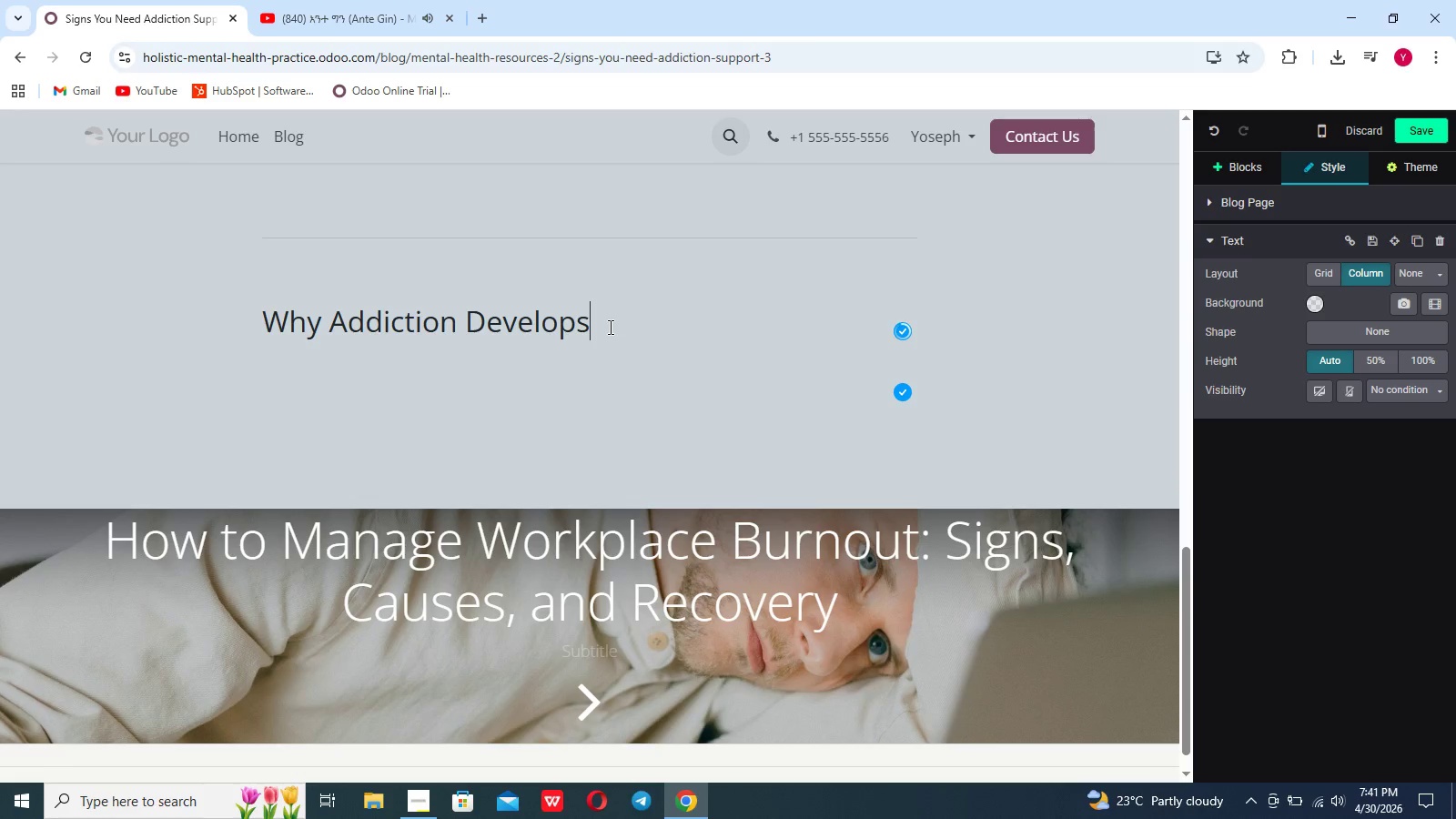 
key(Enter)
 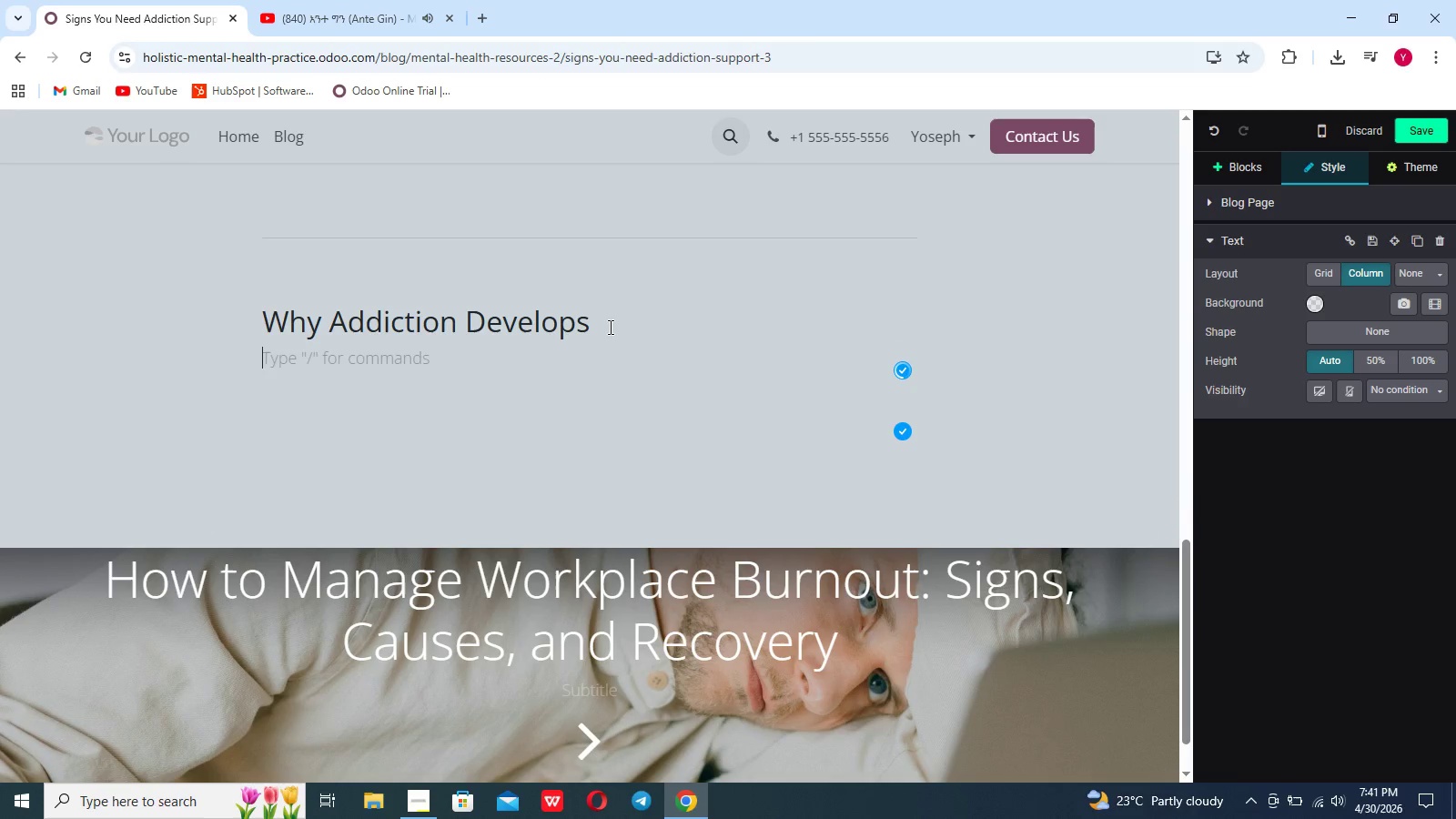 
type(Addiction can be influenced by several factors:)
 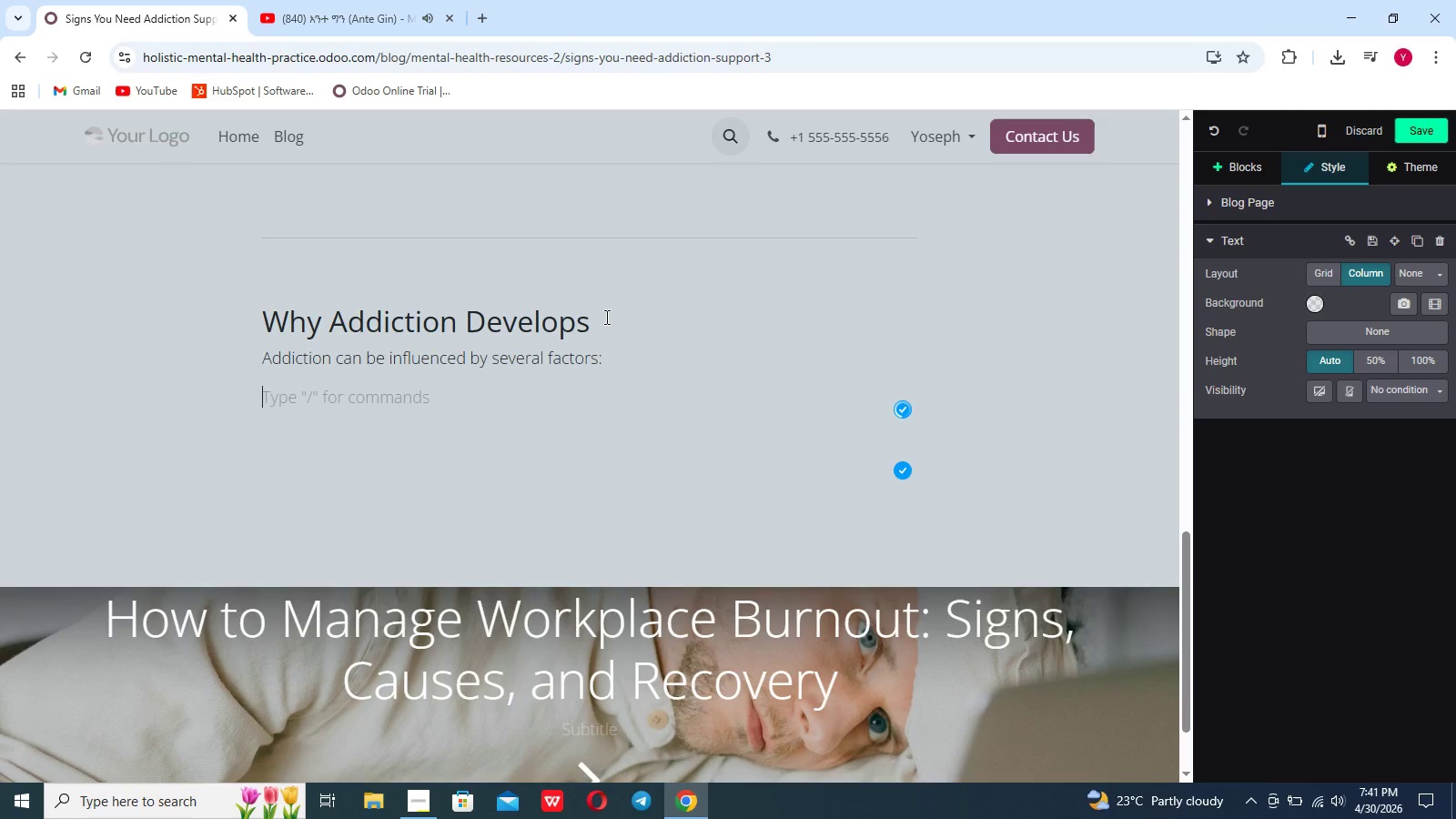 
 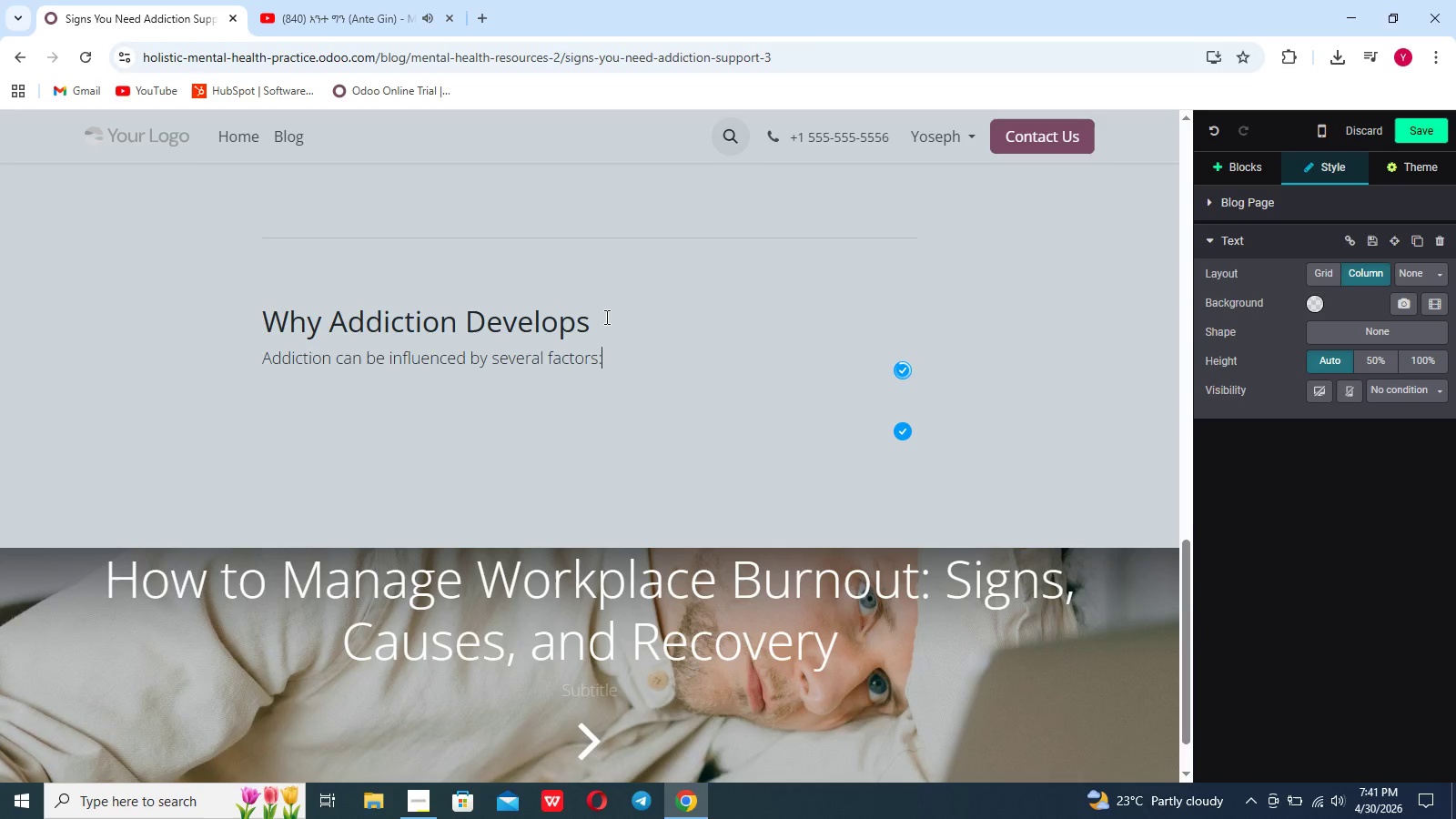 
key(Enter)
 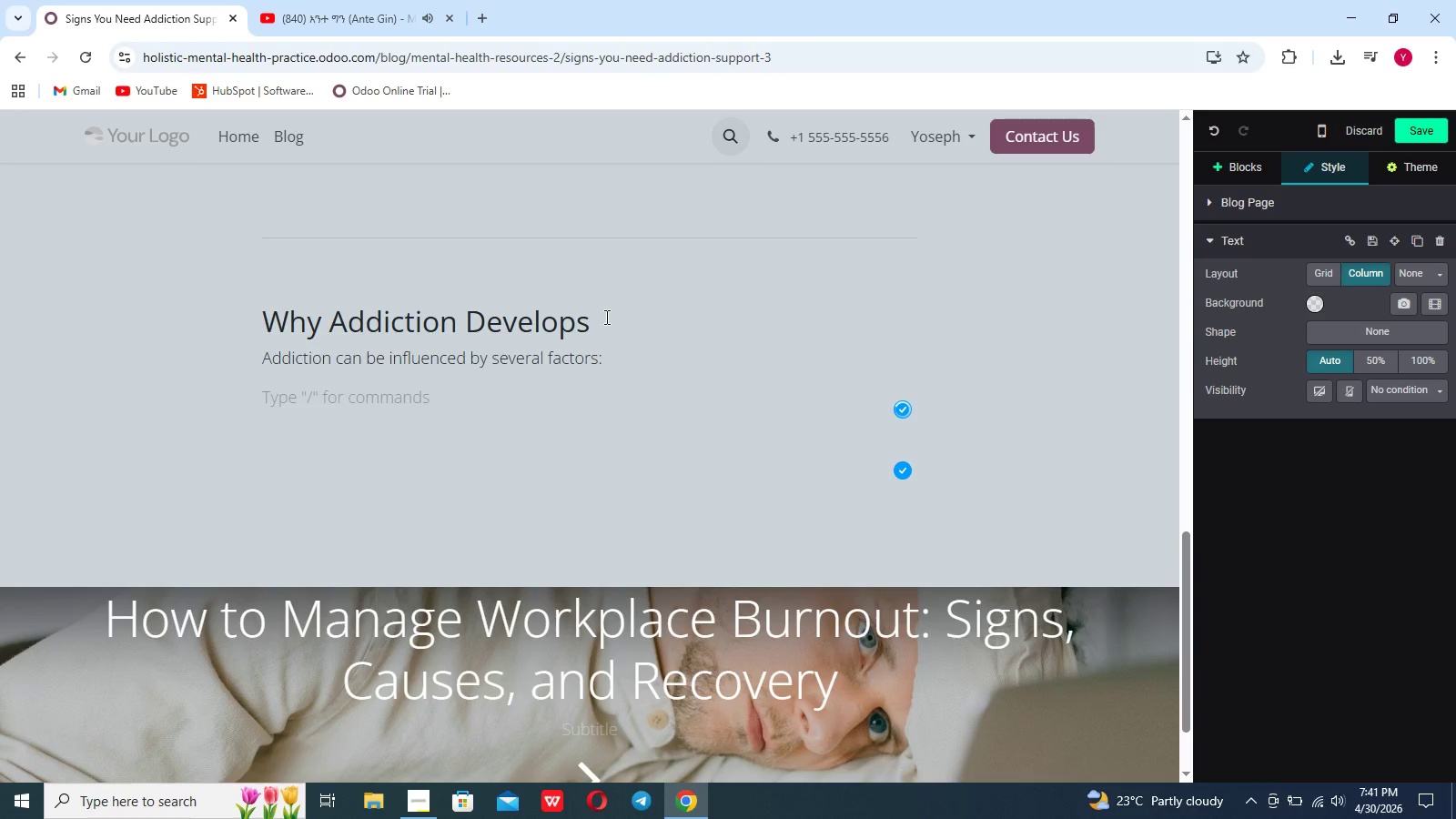 
key(Slash)
 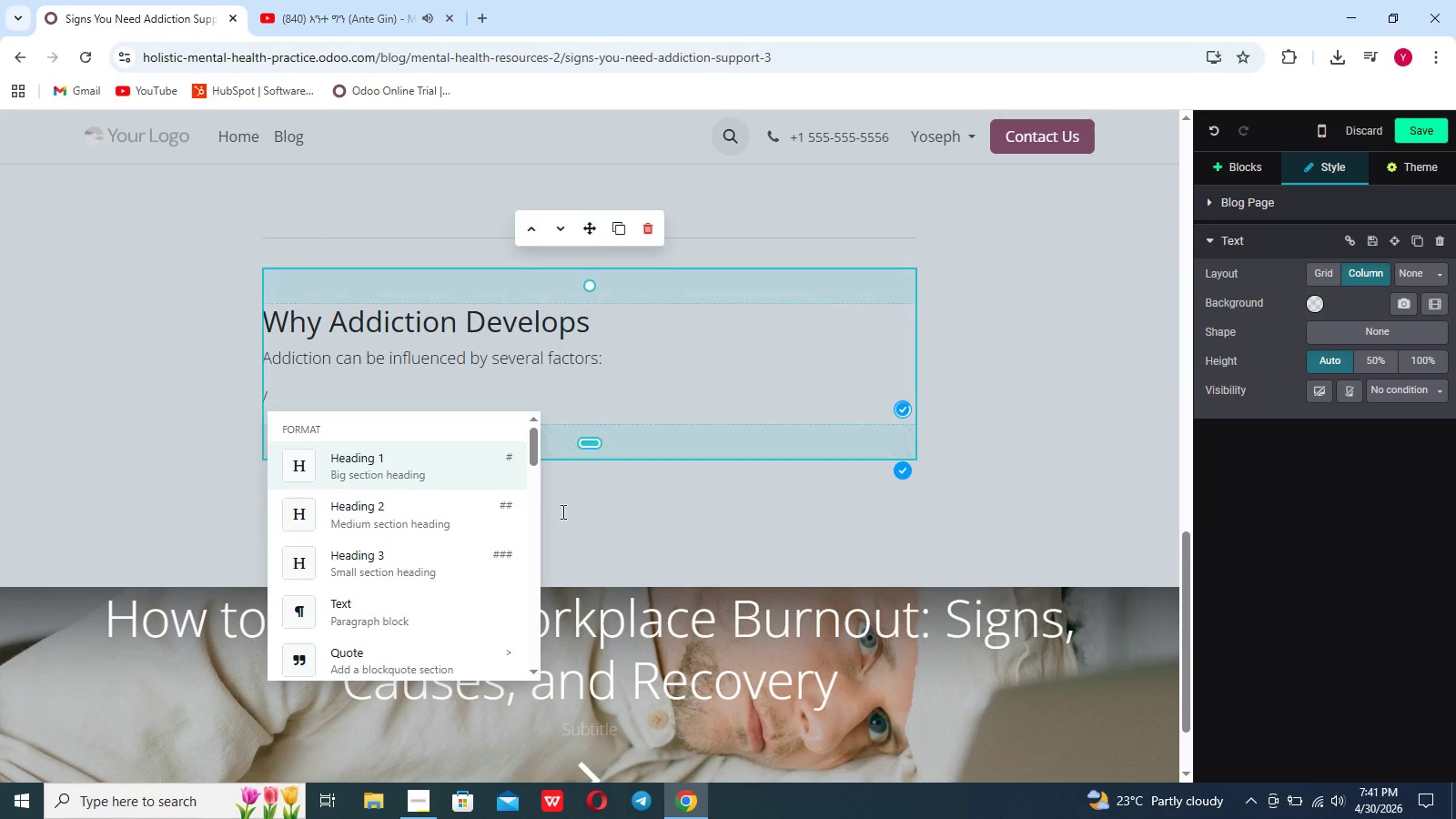 
scroll: coordinate [445, 571], scroll_direction: down, amount: 7.0
 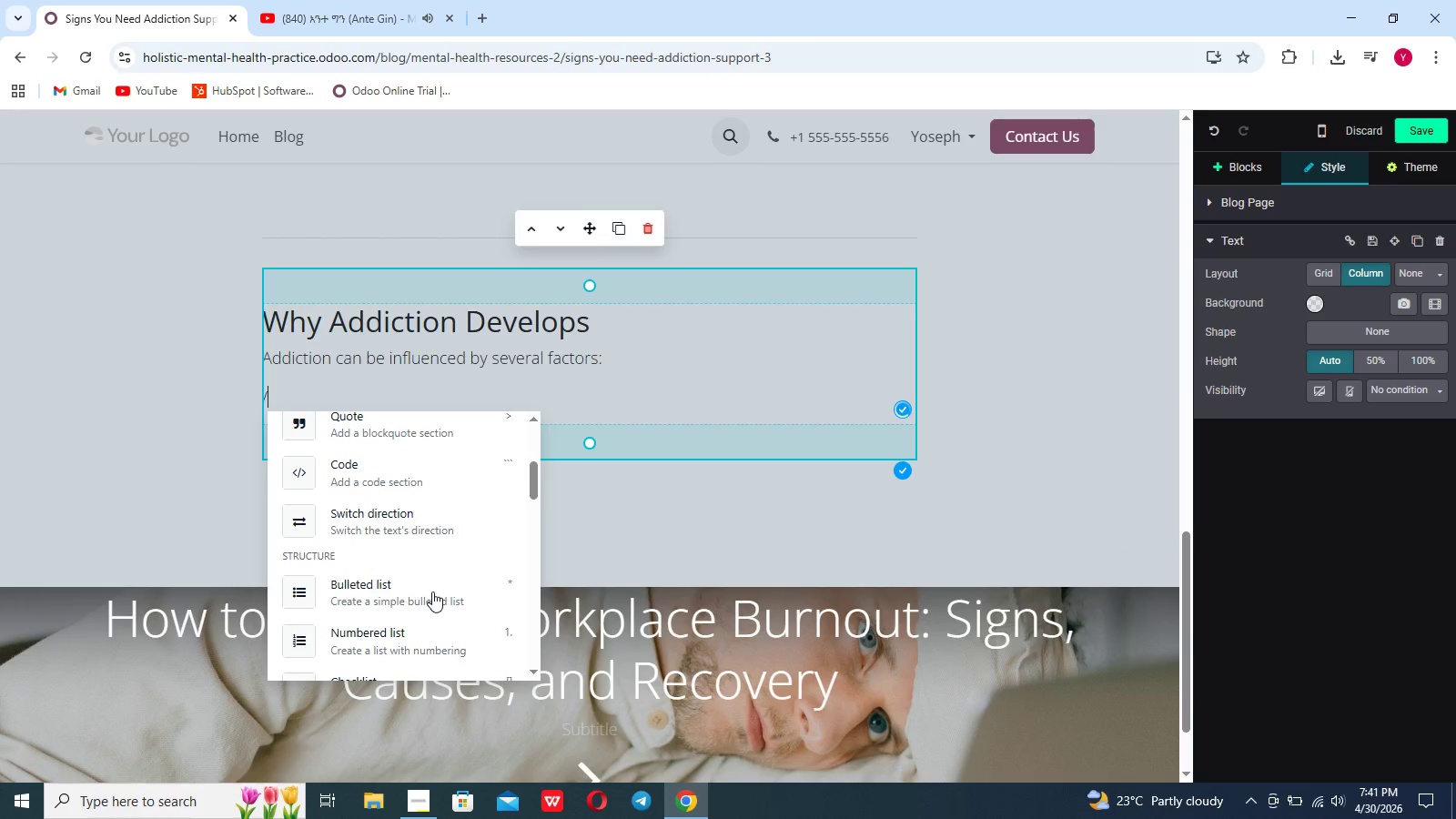 
left_click([432, 592])
 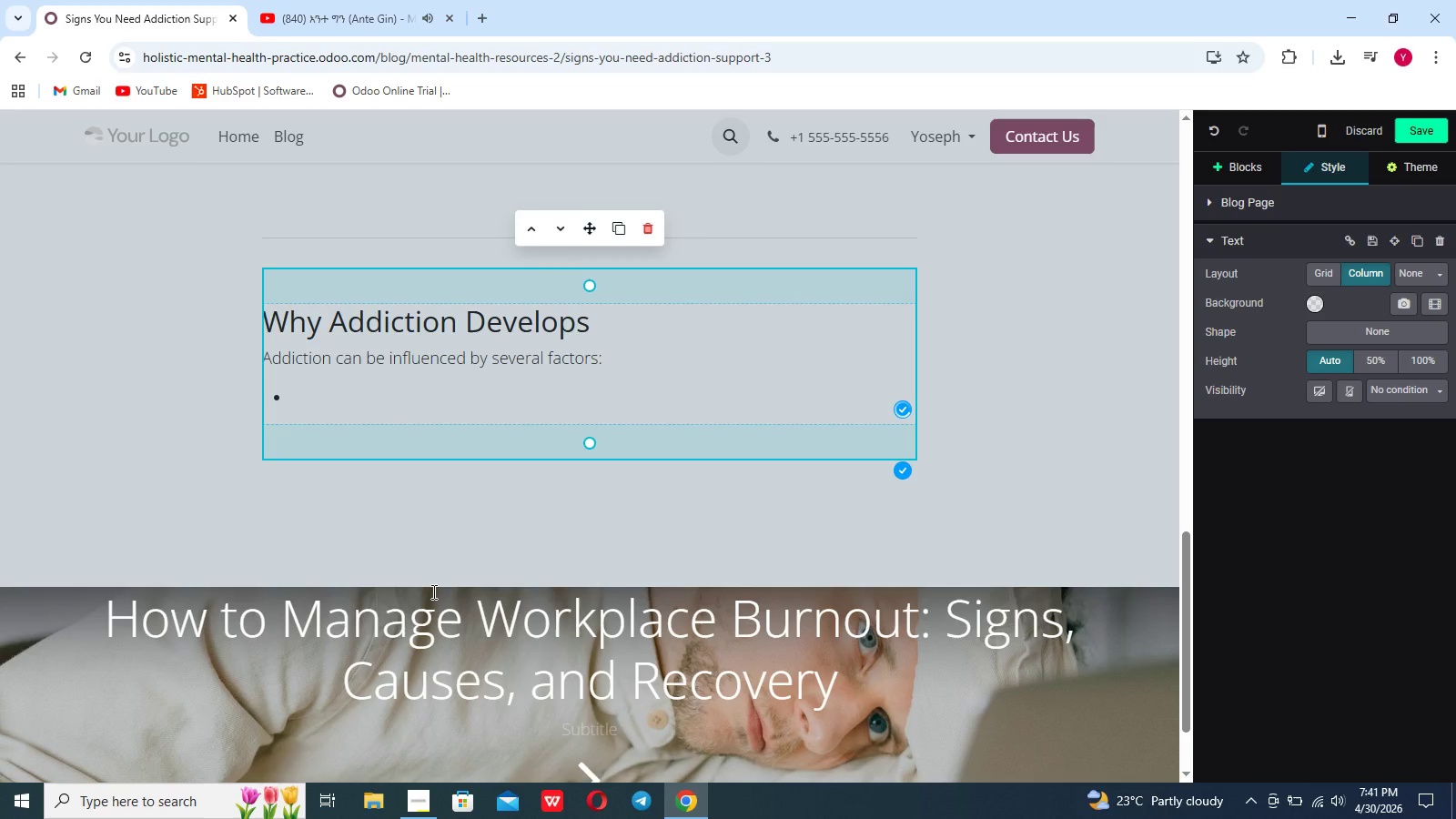 
type(Stress and ema)
key(Backspace)
type(otional traua)
key(Backspace)
type(ma)
 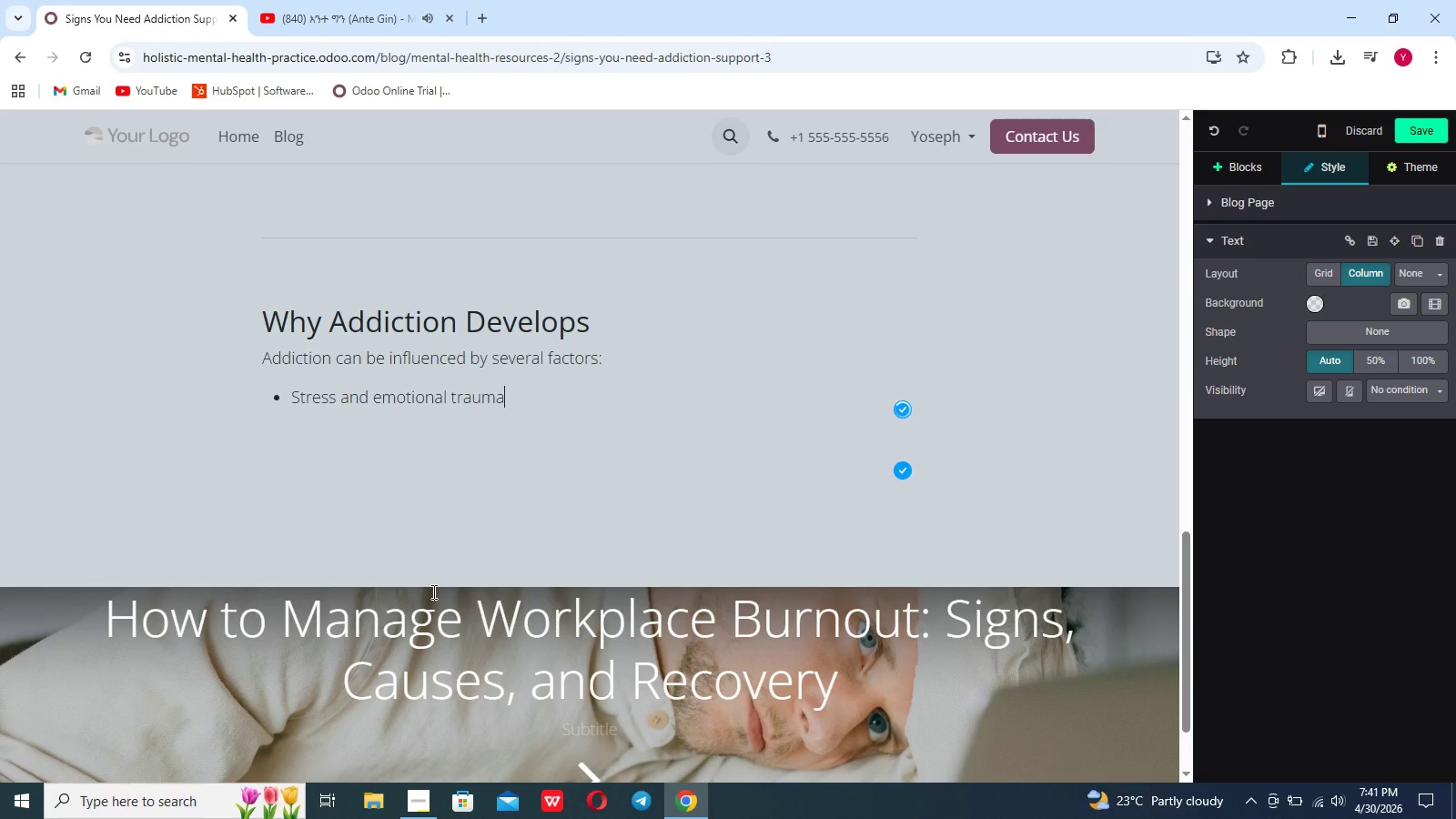 
key(Enter)
 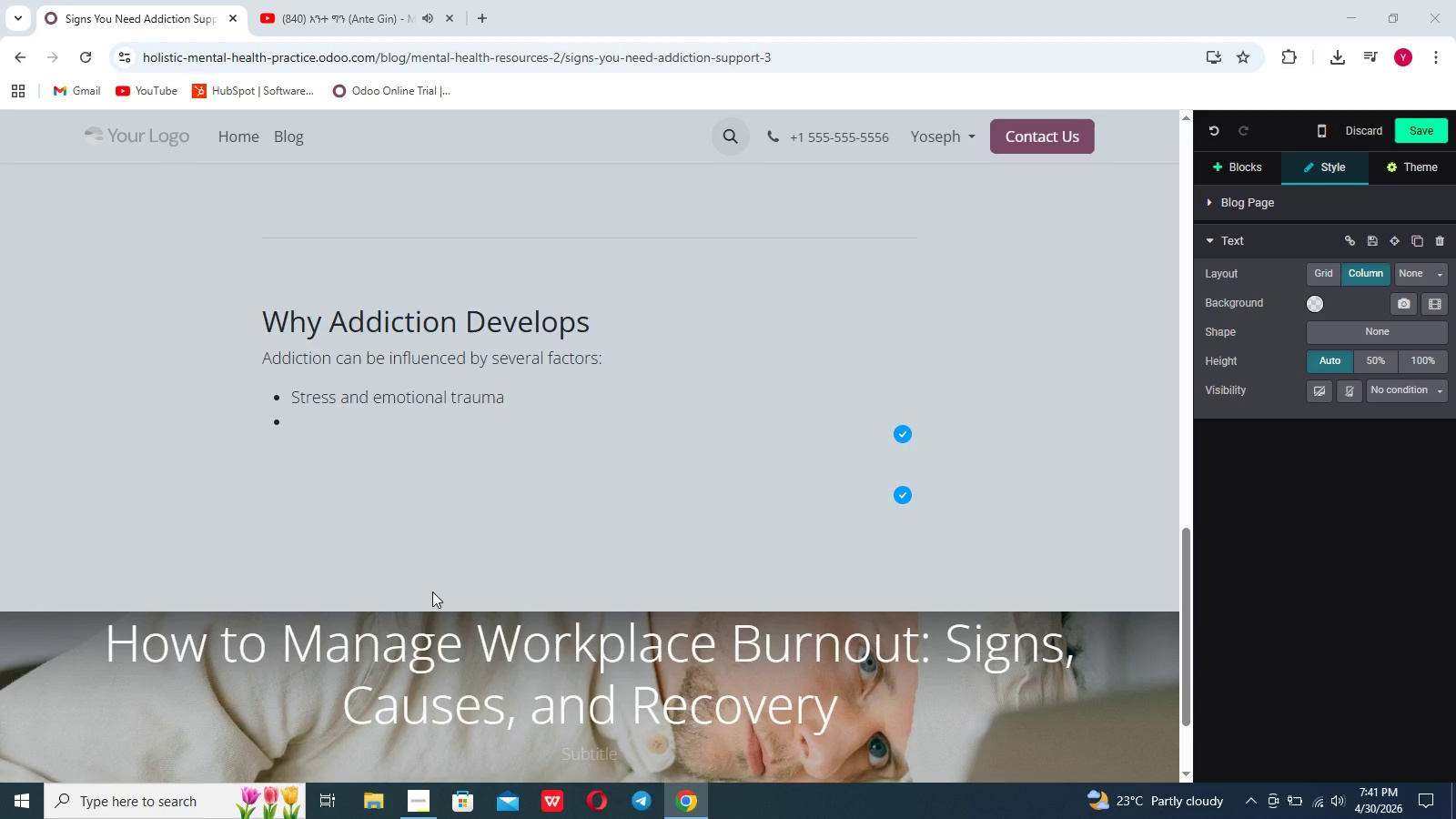 
wait(7.58)
 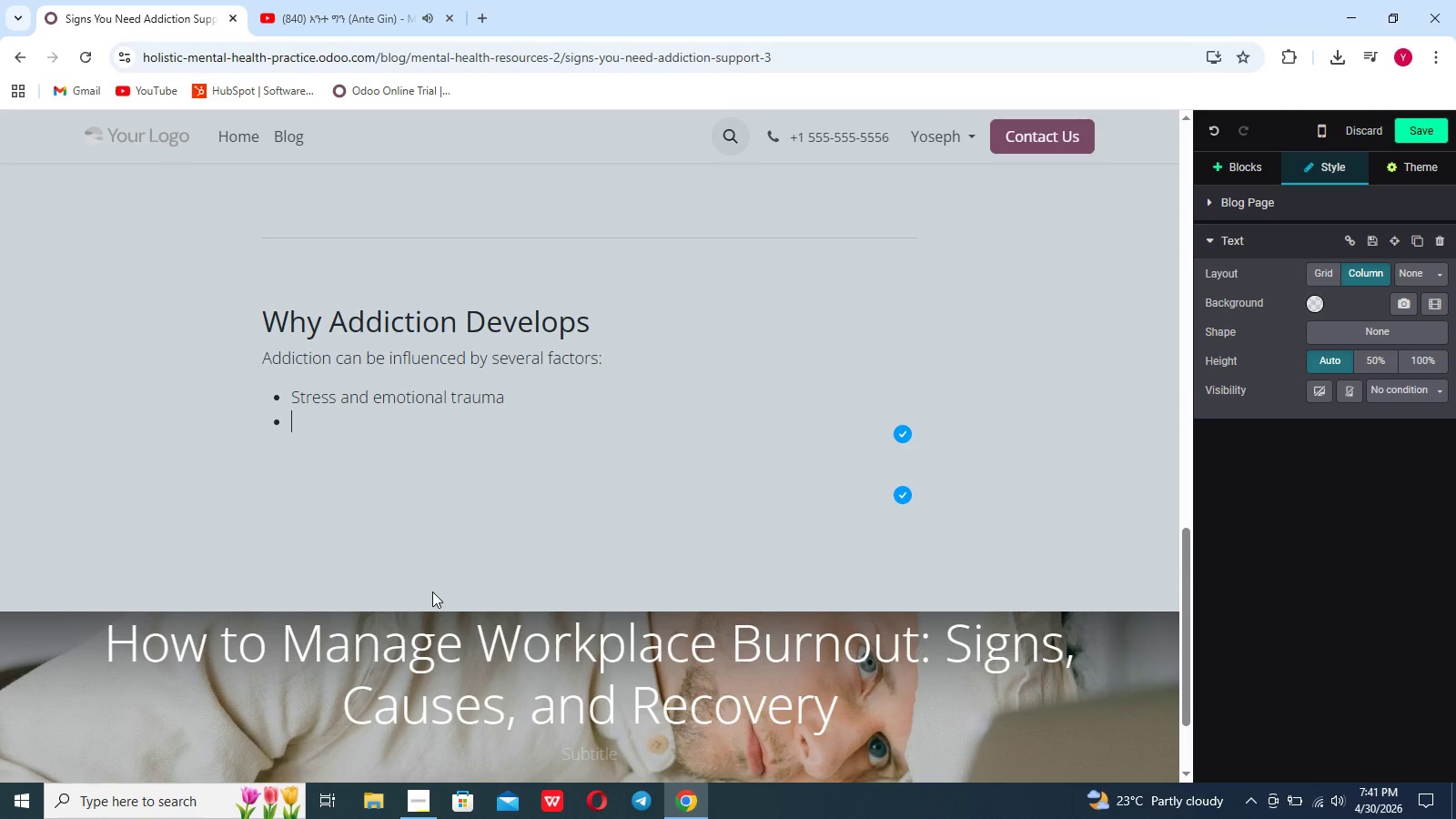 
left_click([284, 555])
 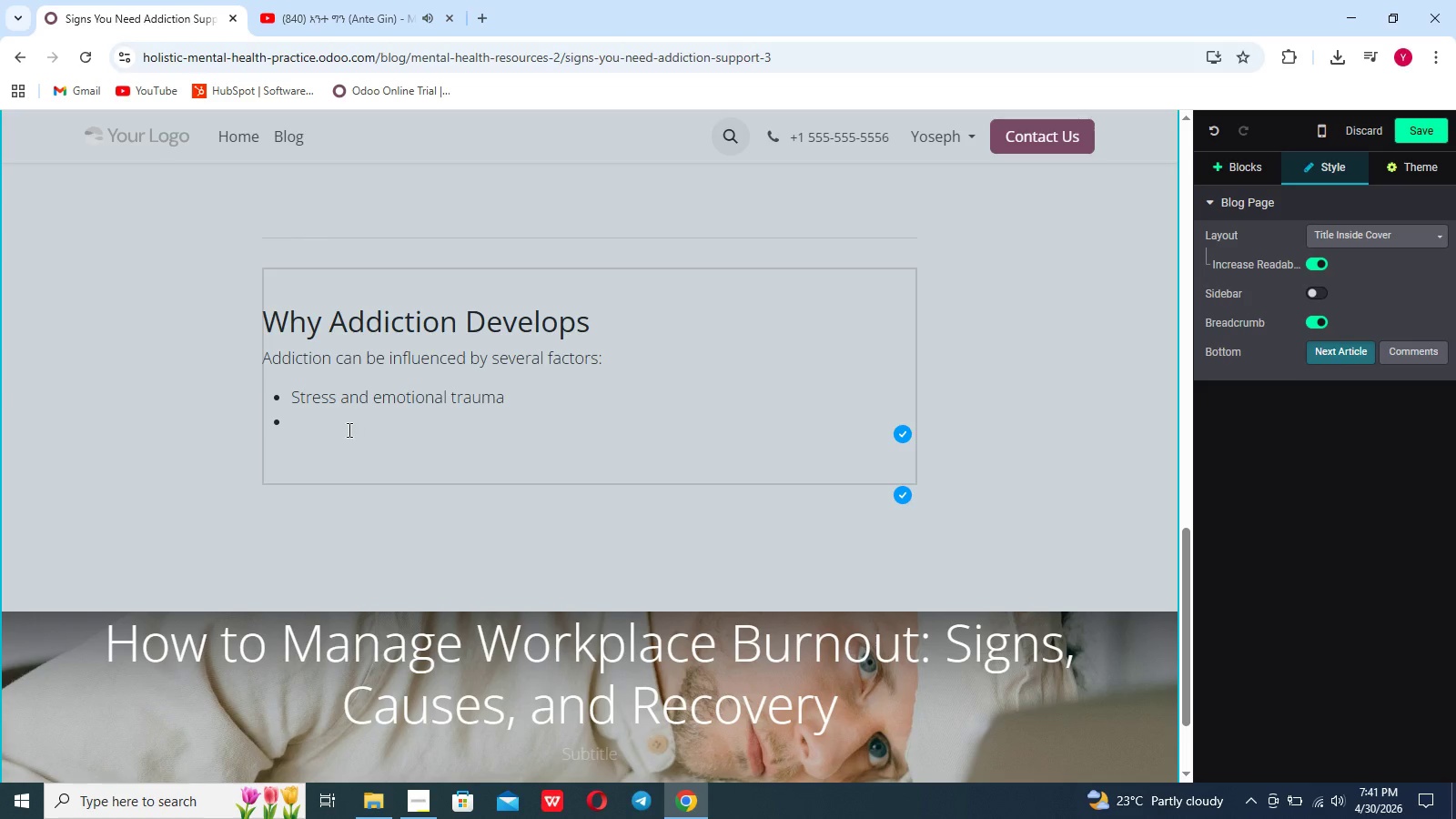 
left_click([348, 430])
 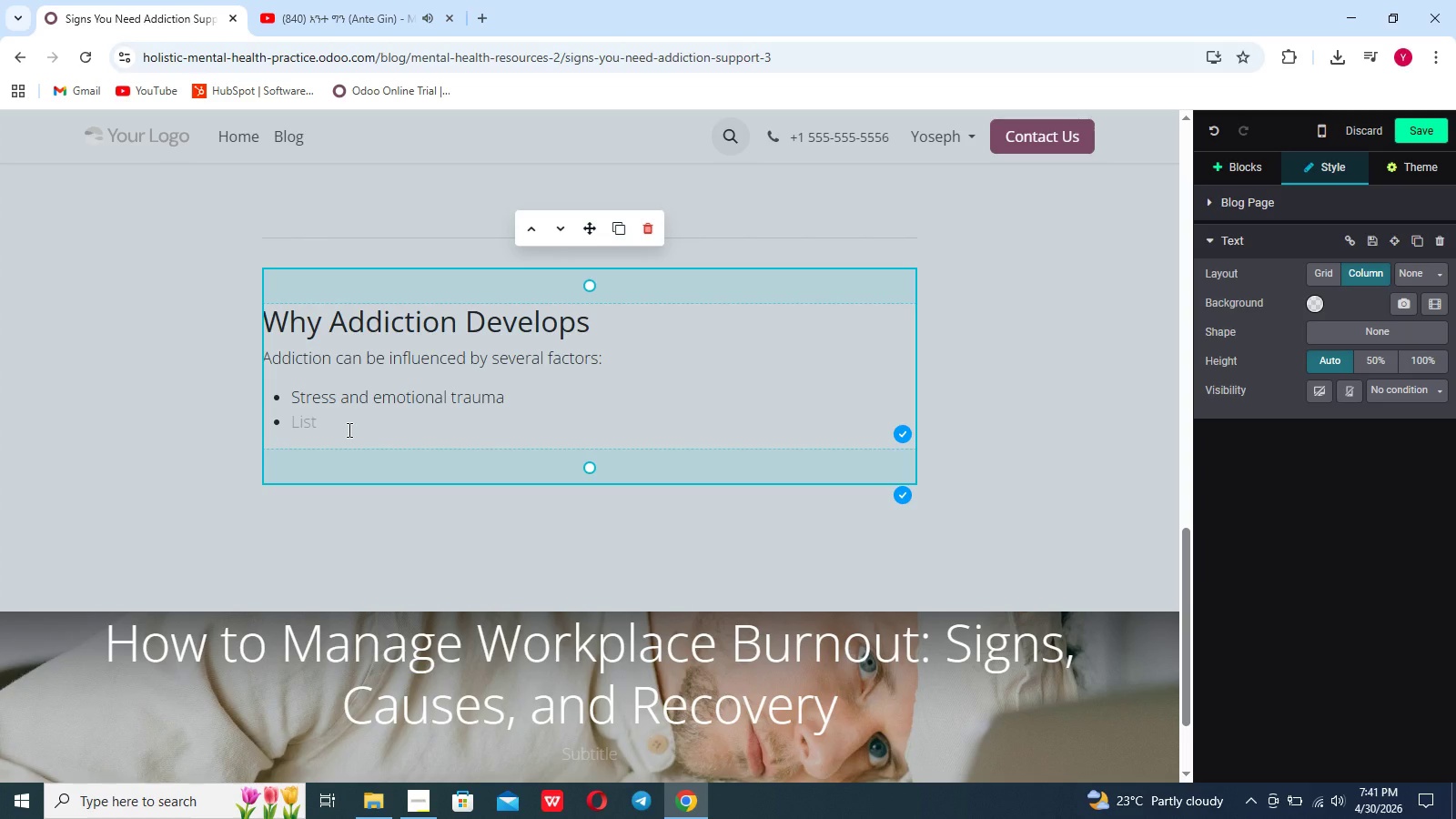 
type(Emotional )
key(Backspace)
key(Backspace)
key(Backspace)
key(Backspace)
key(Backspace)
key(Backspace)
key(Backspace)
key(Backspace)
key(Backspace)
type(nvironmental triggers)
 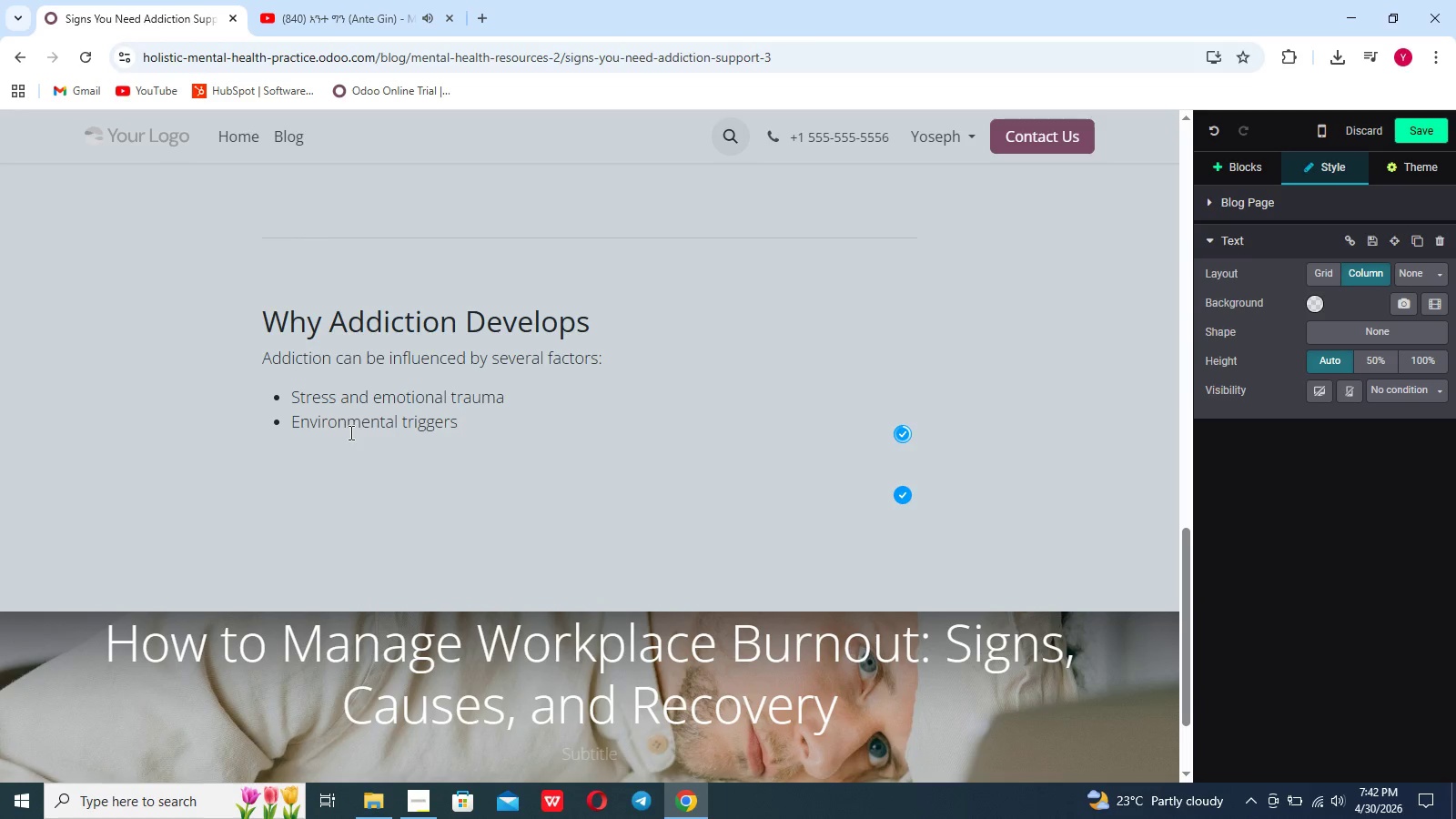 
key(Enter)
 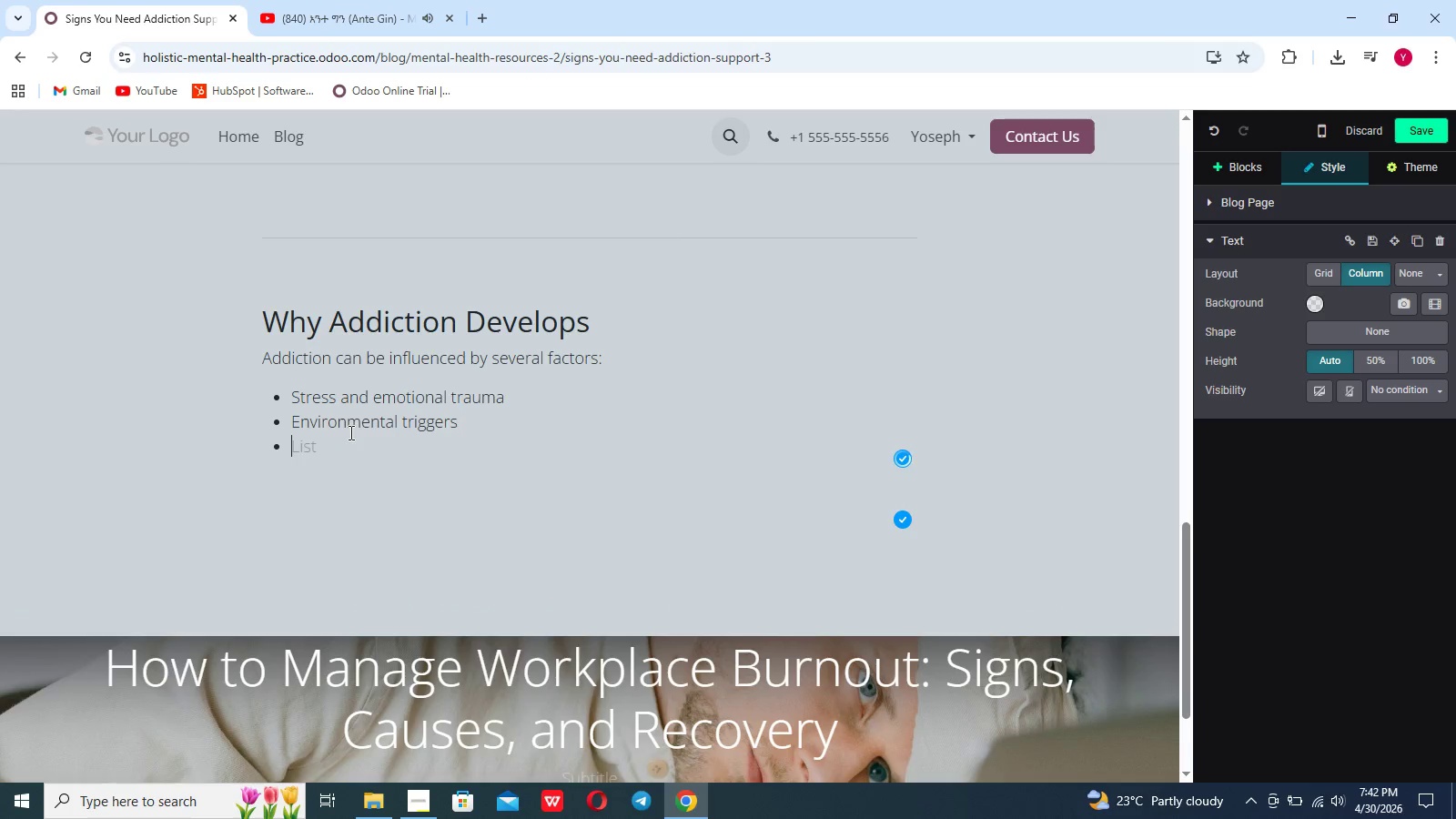 
type(Geneti)
 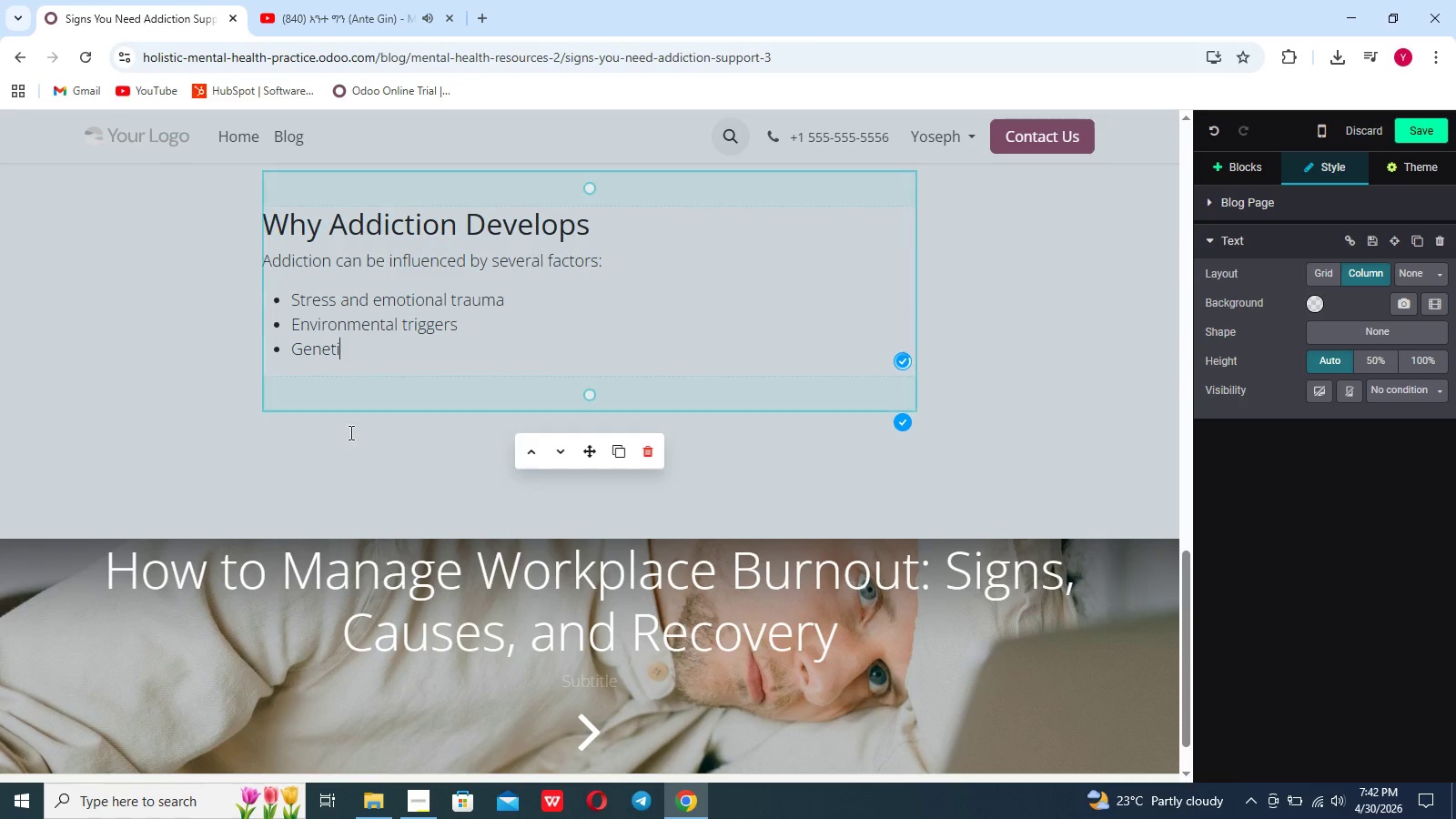 
scroll: coordinate [349, 432], scroll_direction: down, amount: 4.0
 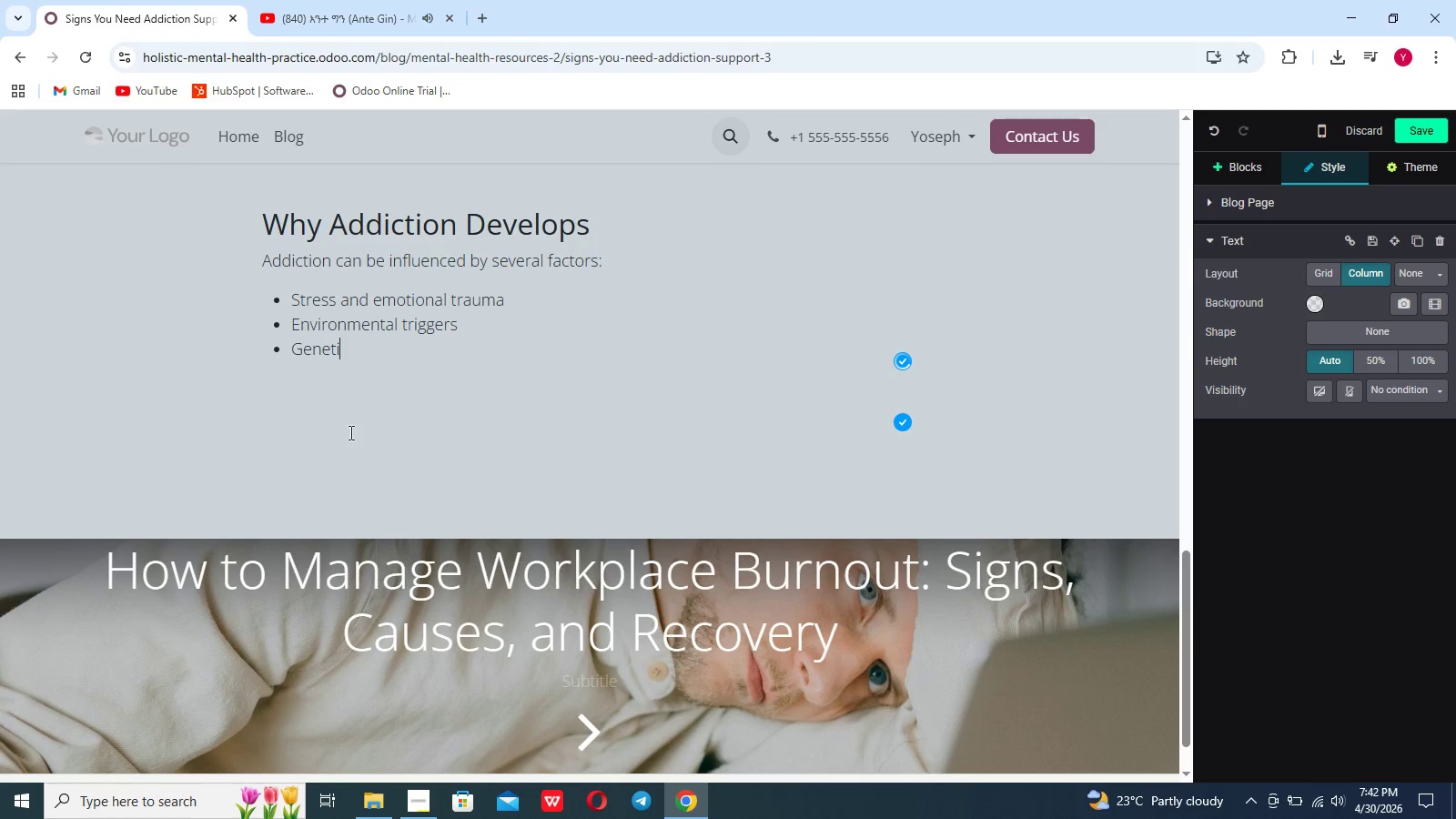 
type(c predisposition)
 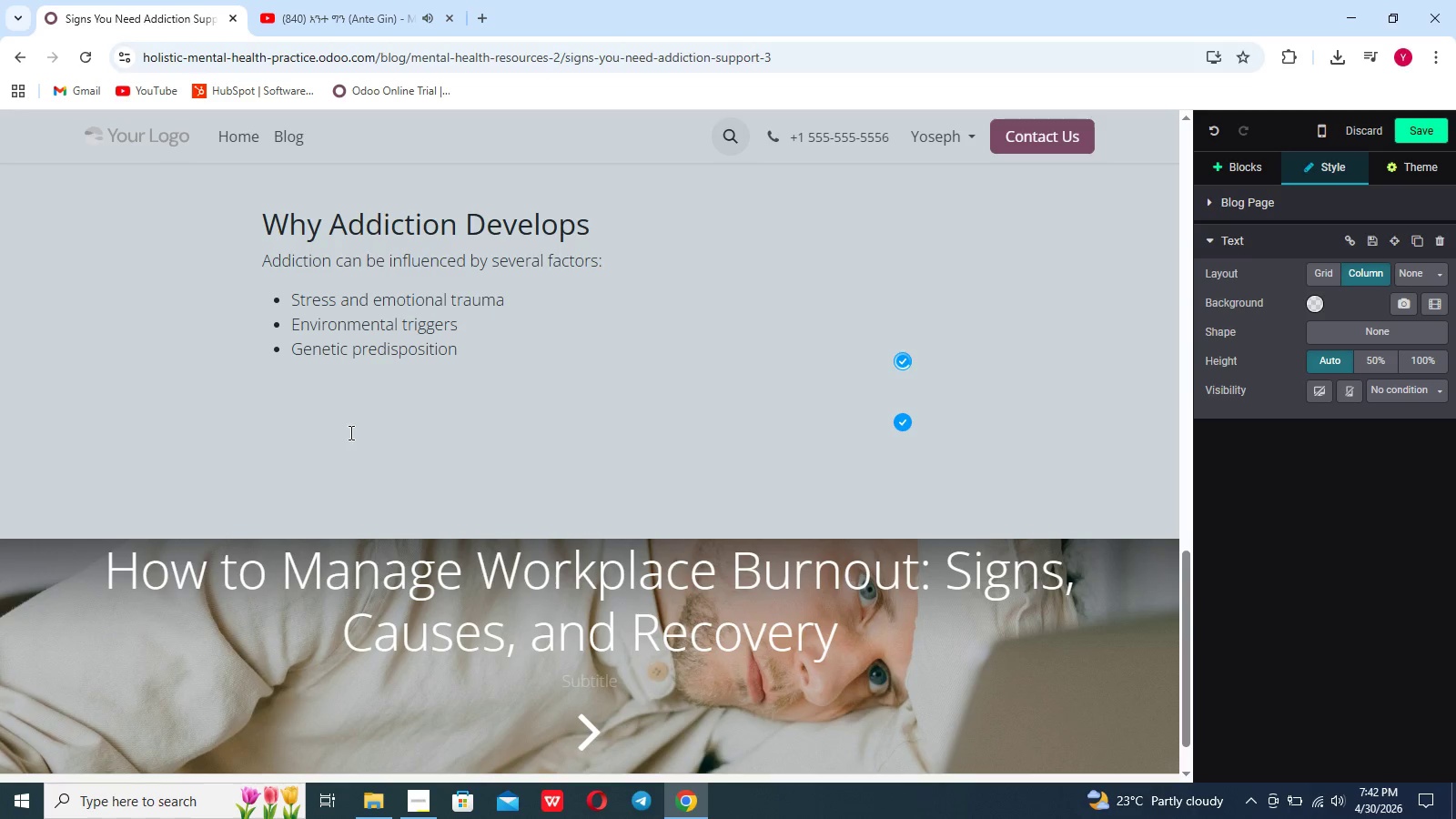 
key(Enter)
 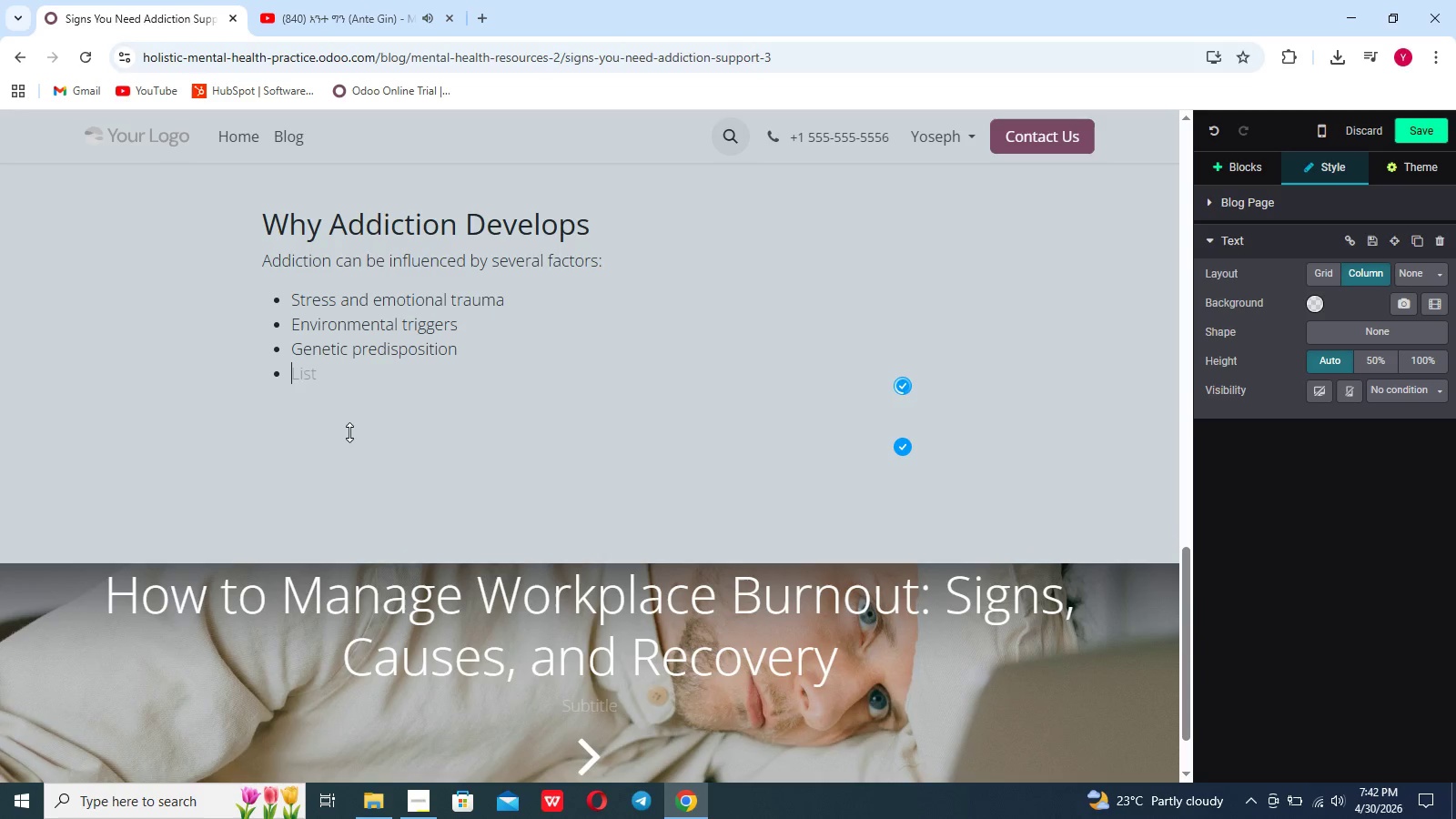 
type(Coping wiht)
key(Backspace)
key(Backspace)
type(th mental health challenge)
 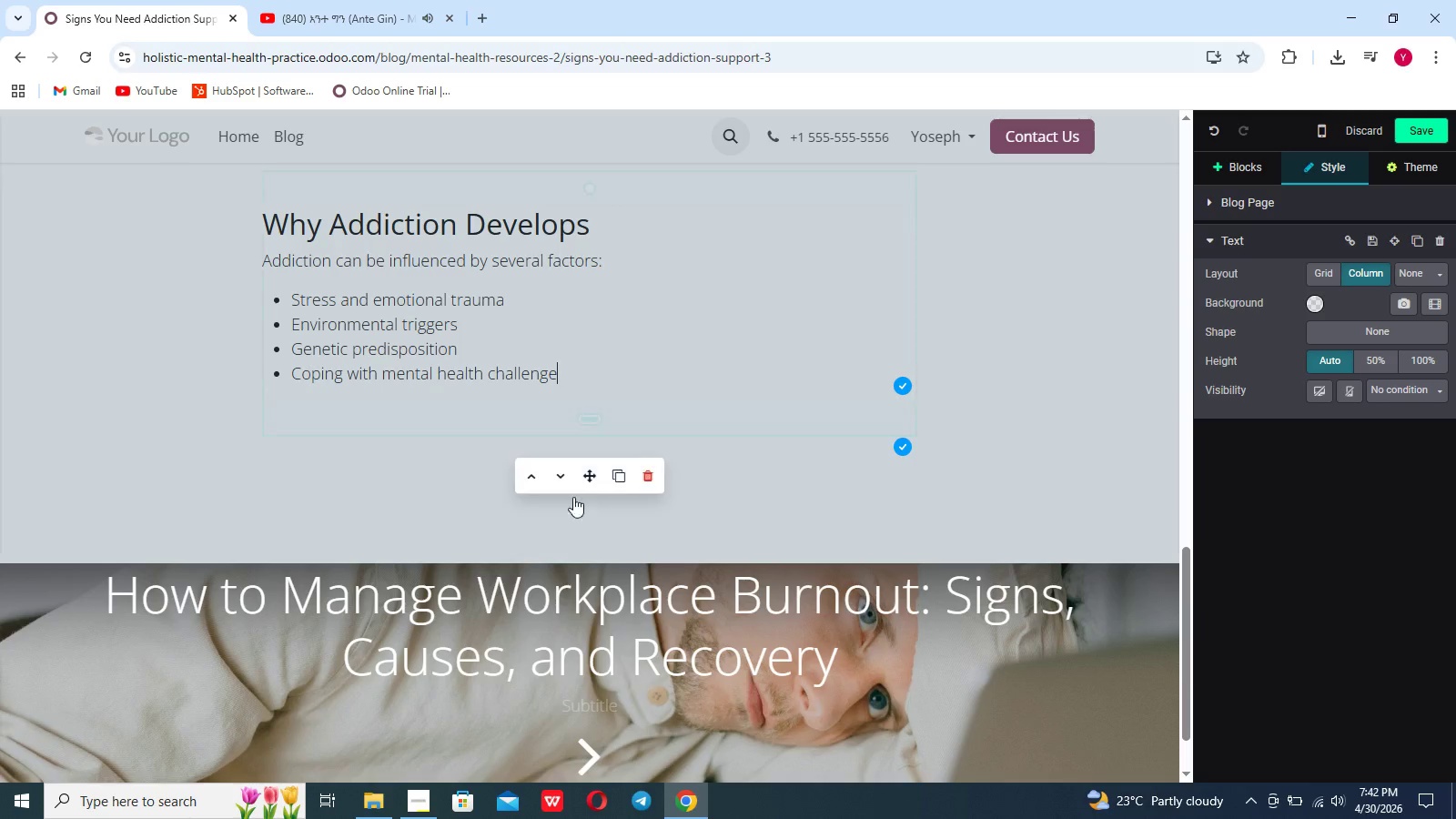 
left_click([790, 515])
 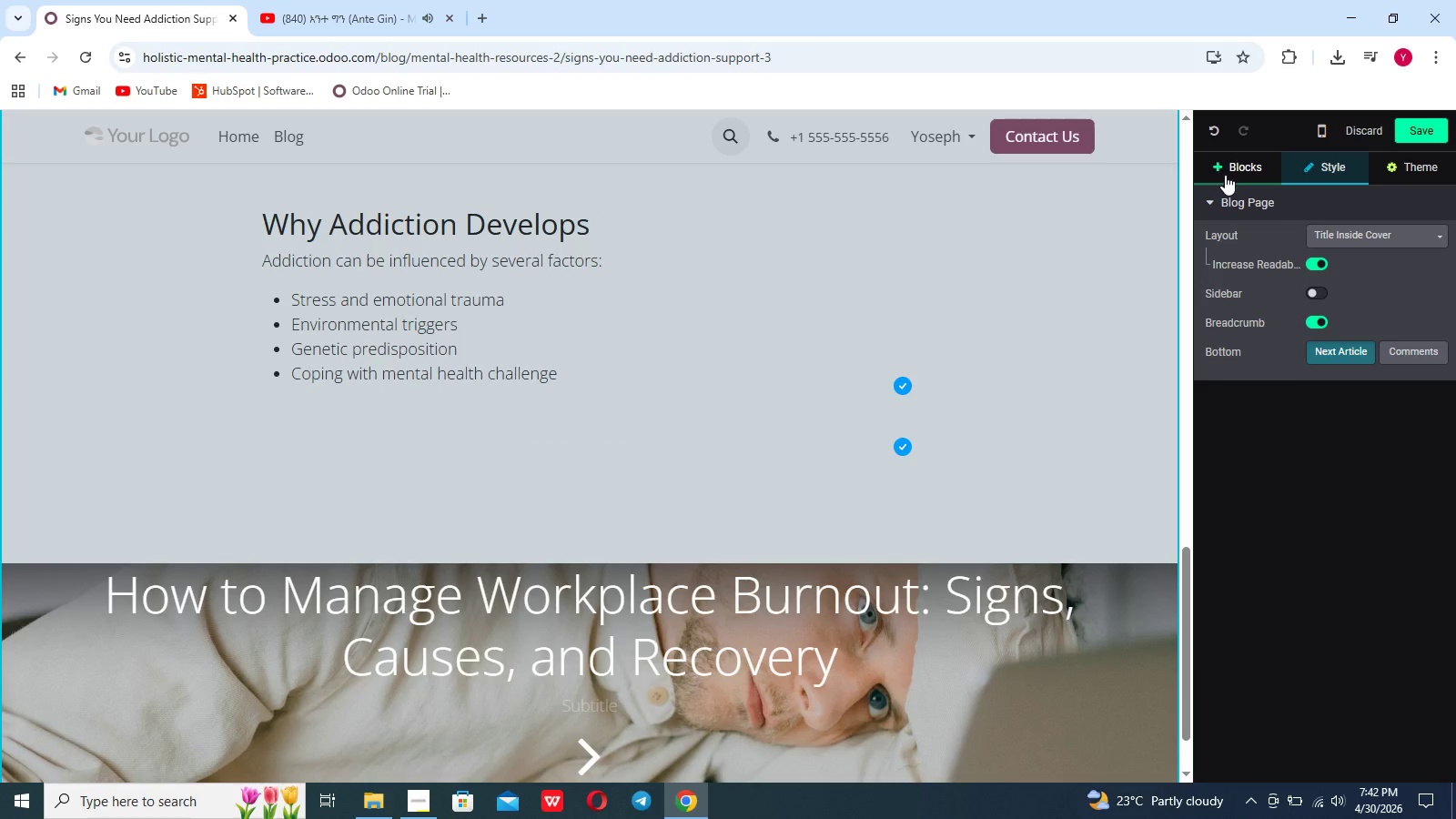 
left_click([1232, 177])
 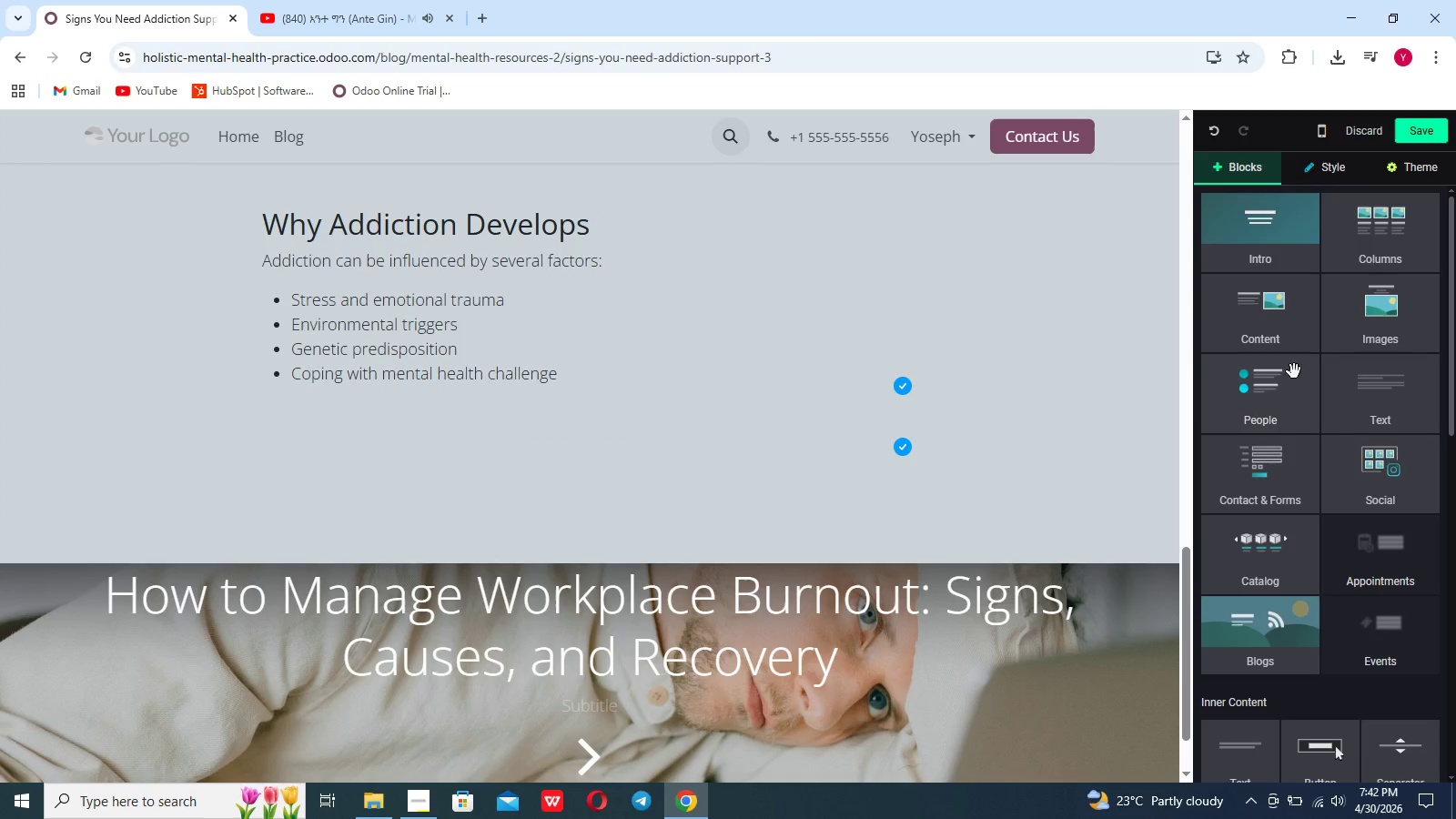 
left_click([1375, 328])
 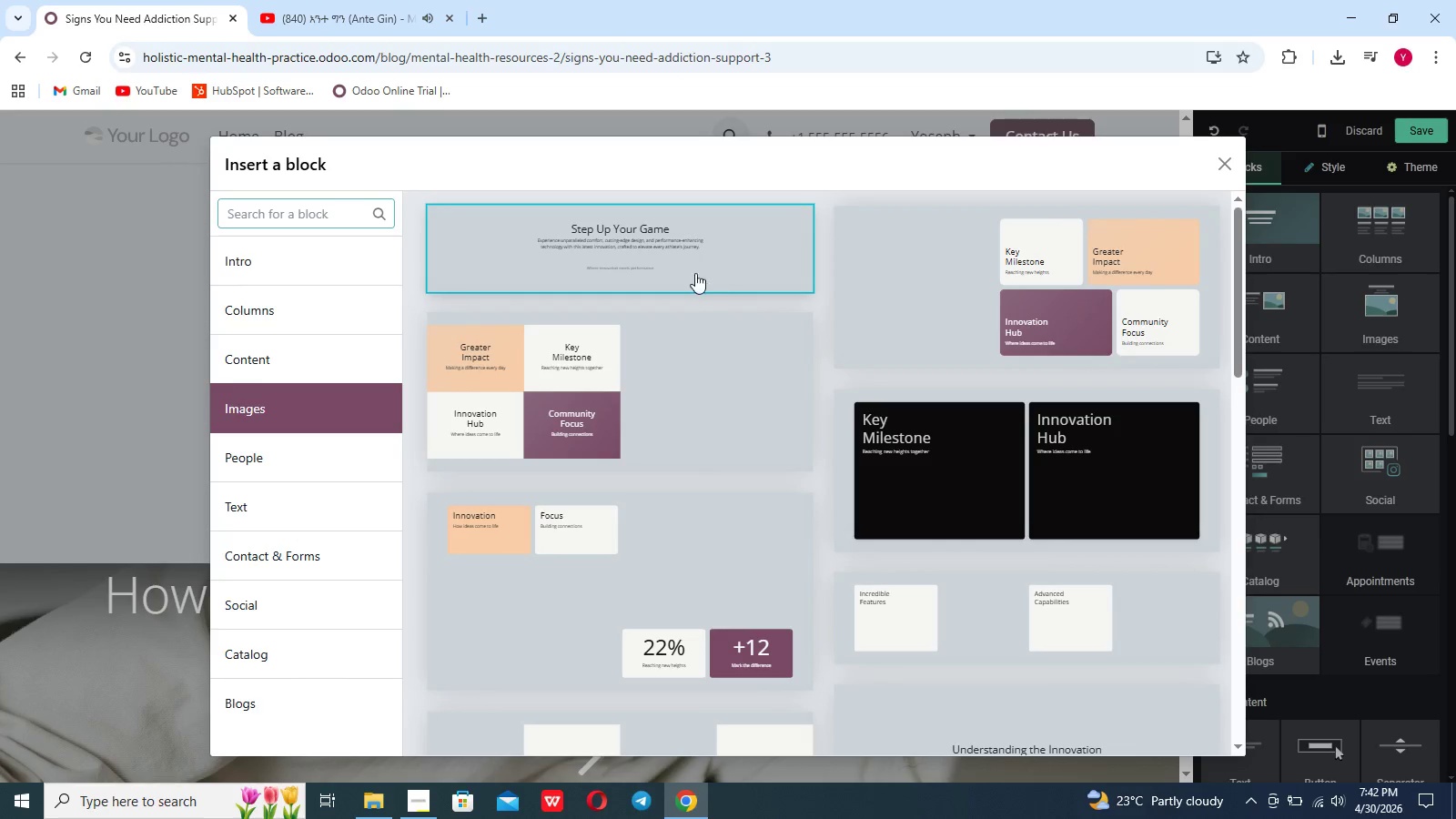 
left_click([668, 260])
 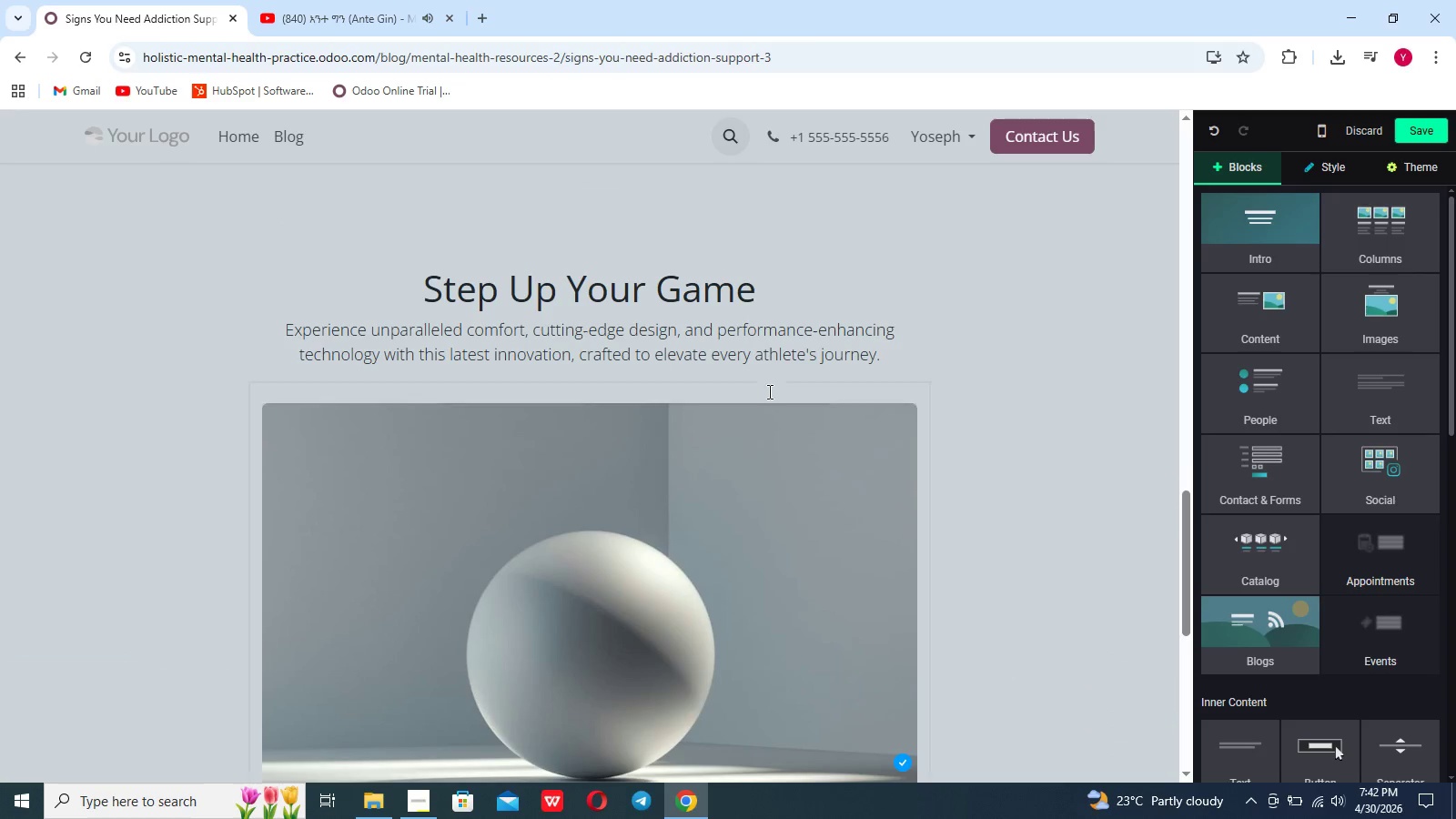 
left_click_drag(start_coordinate=[885, 374], to_coordinate=[428, 284])
 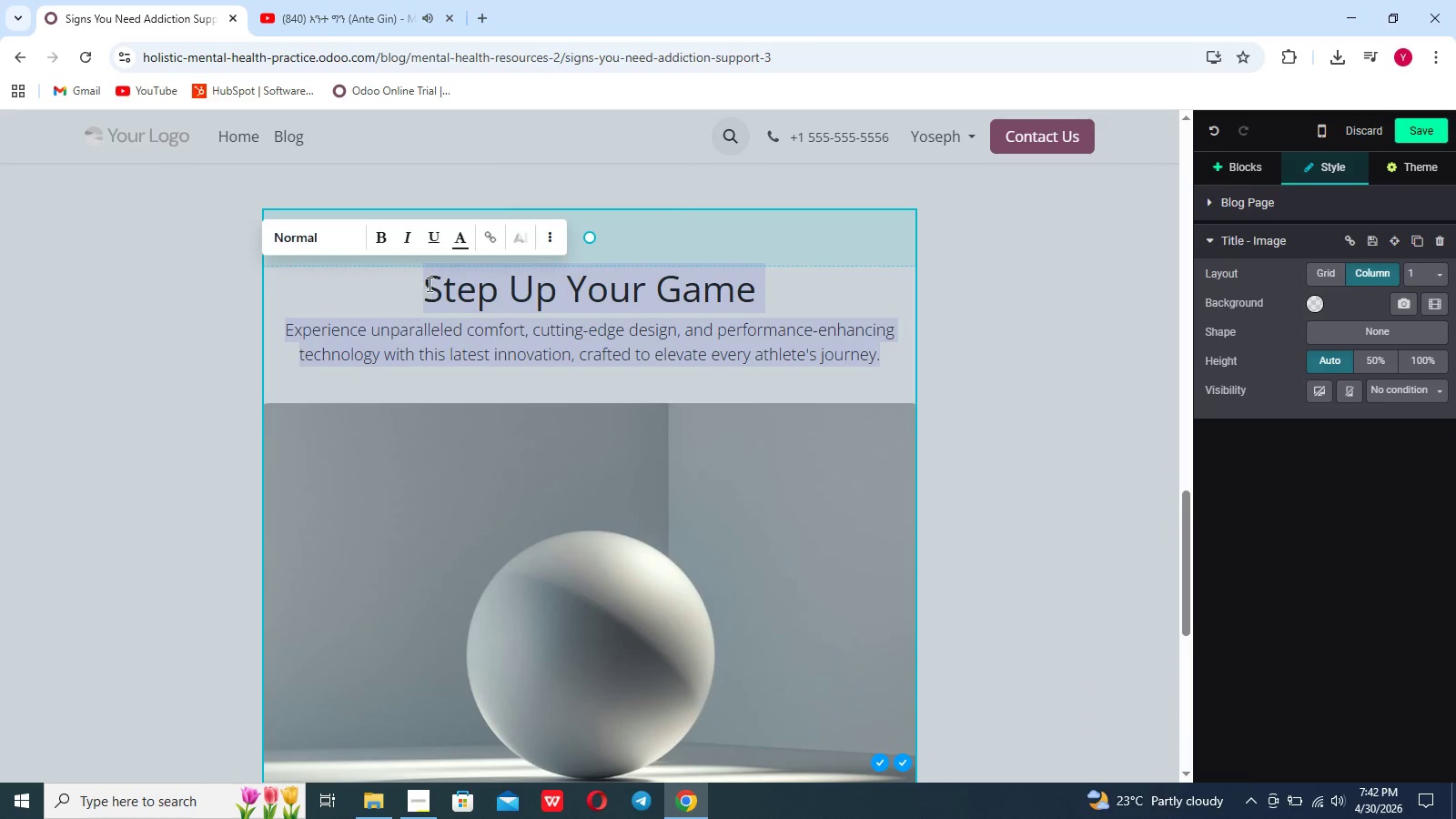 
key(Backspace)
 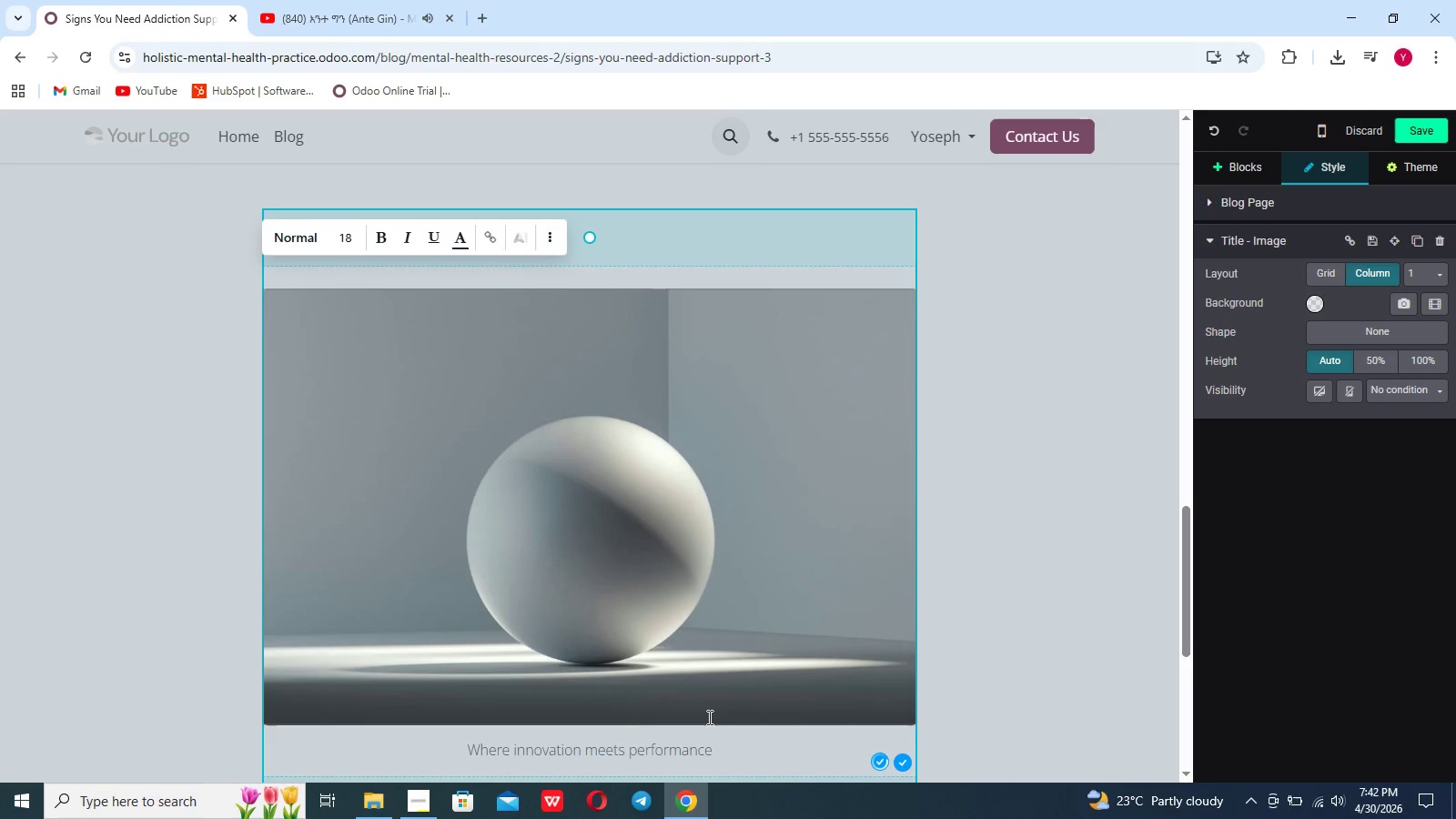 
left_click_drag(start_coordinate=[749, 765], to_coordinate=[463, 662])
 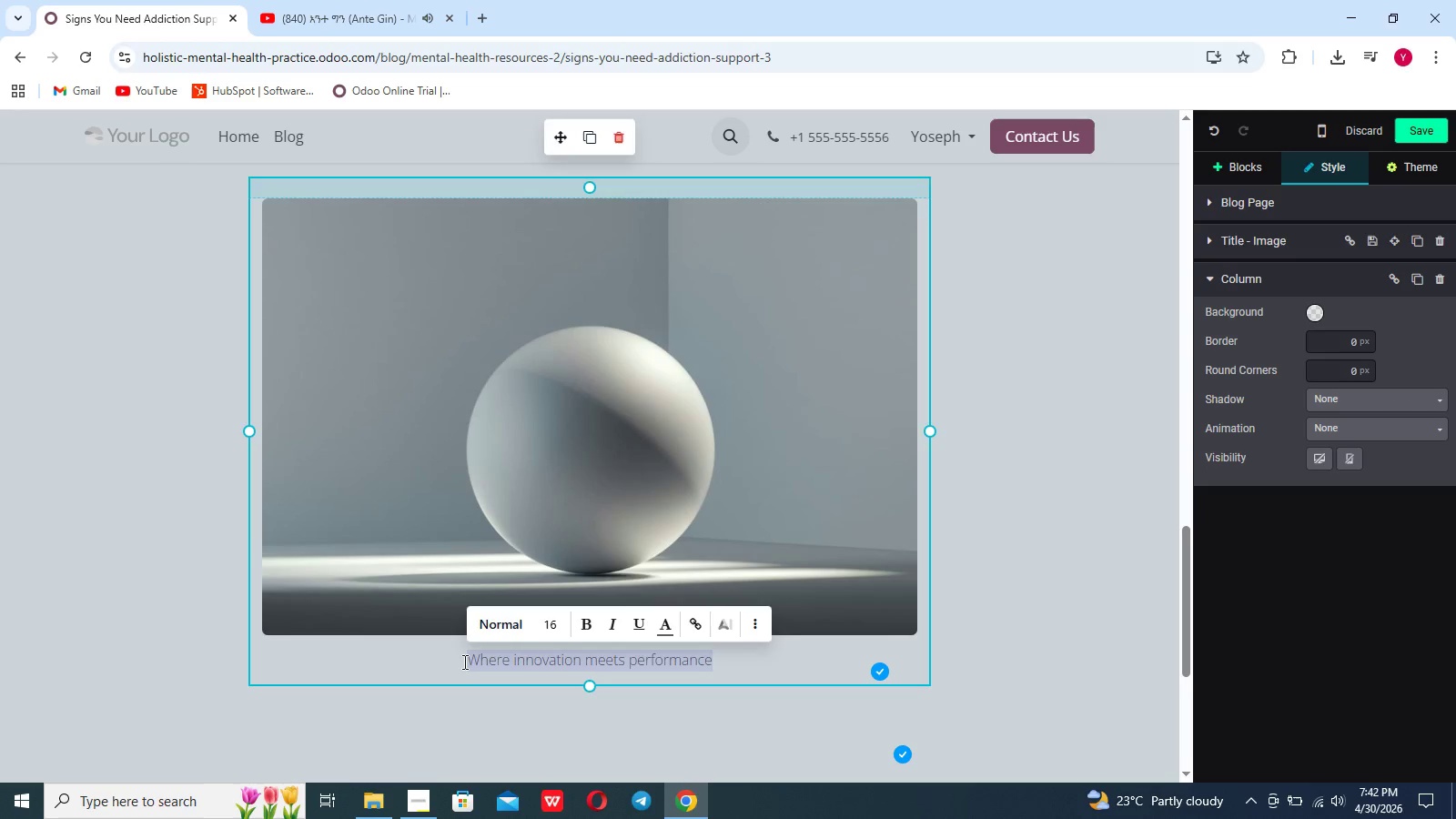 
key(Backspace)
 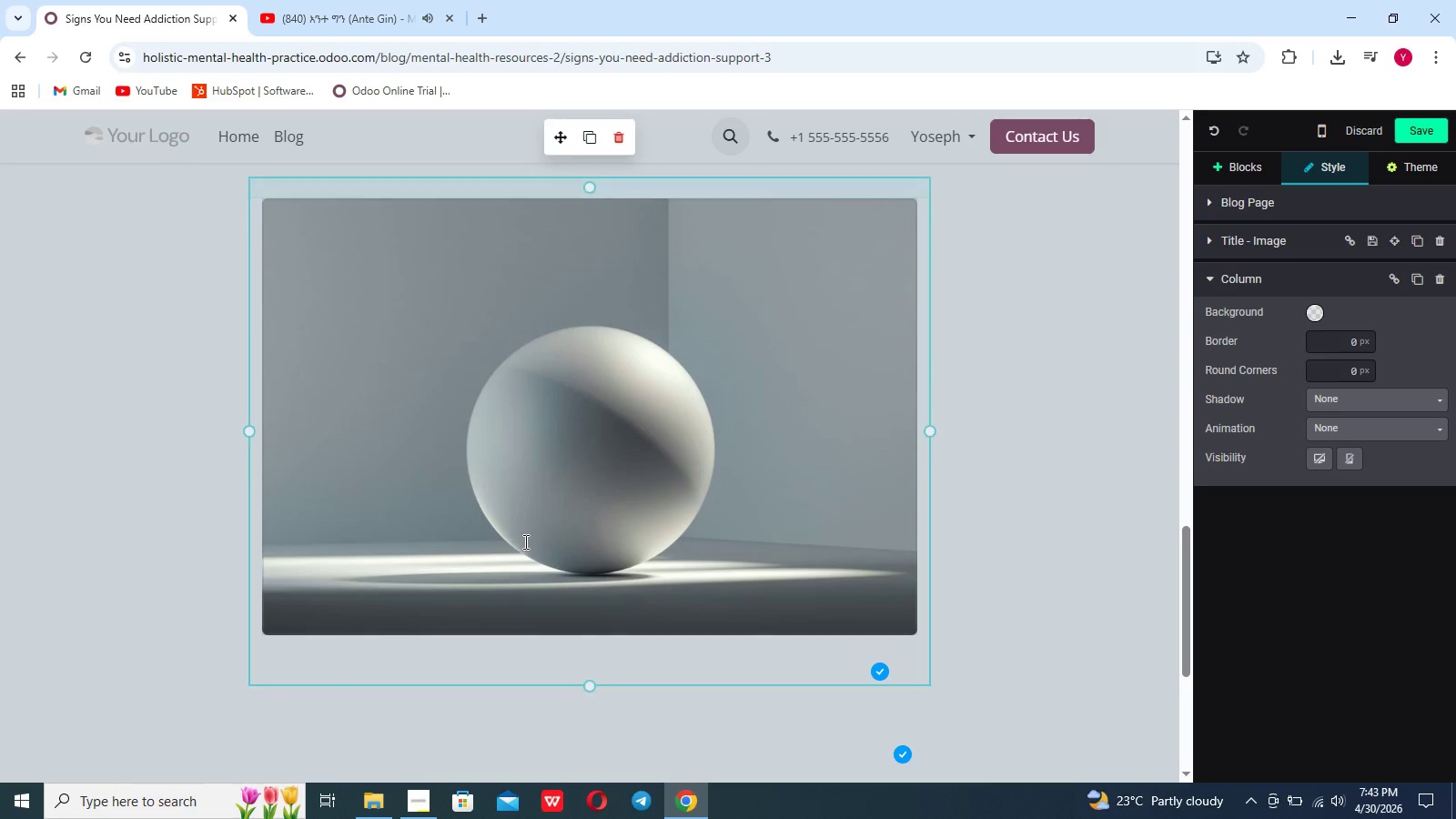 
double_click([525, 541])
 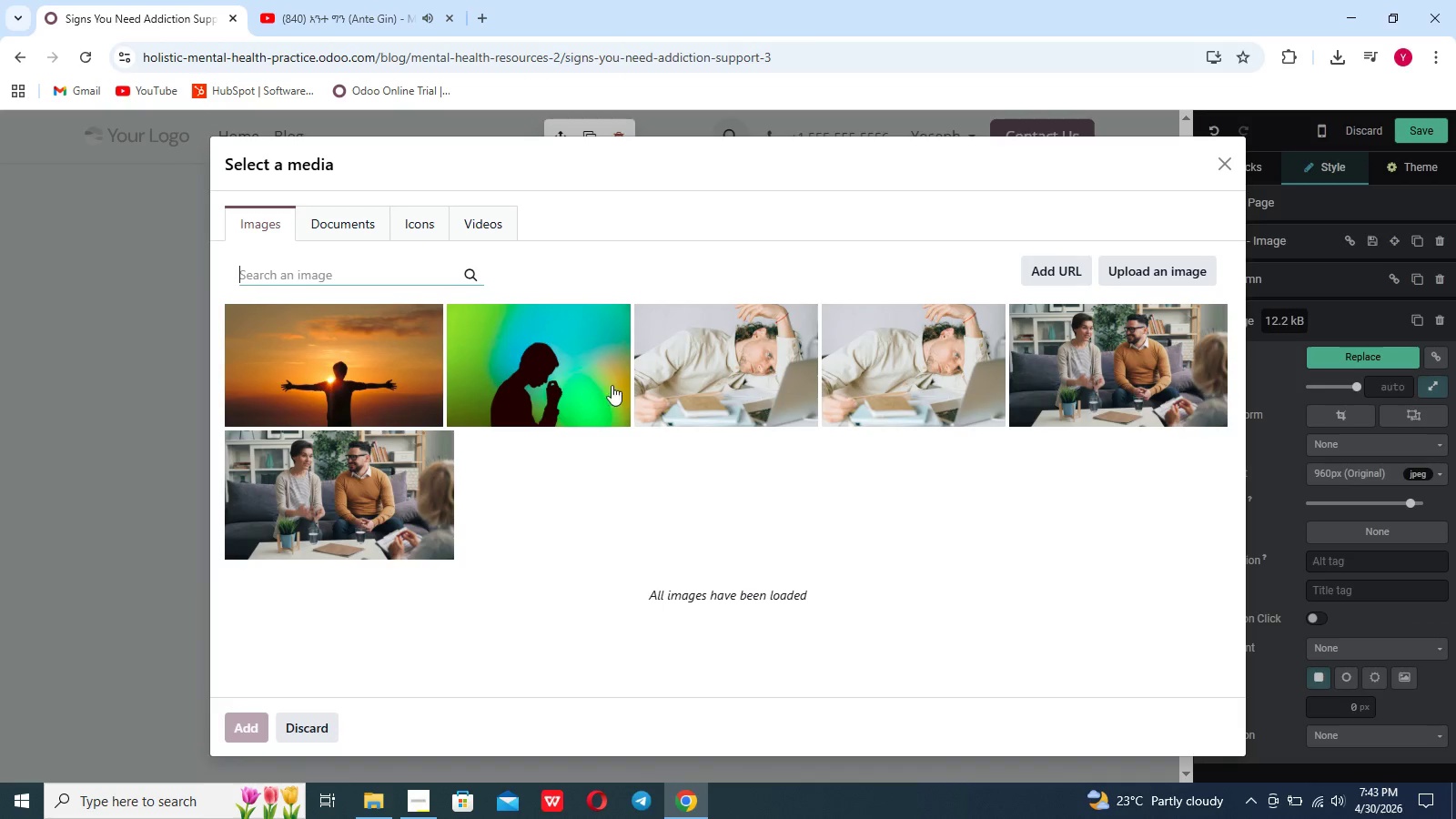 
left_click([1165, 276])
 